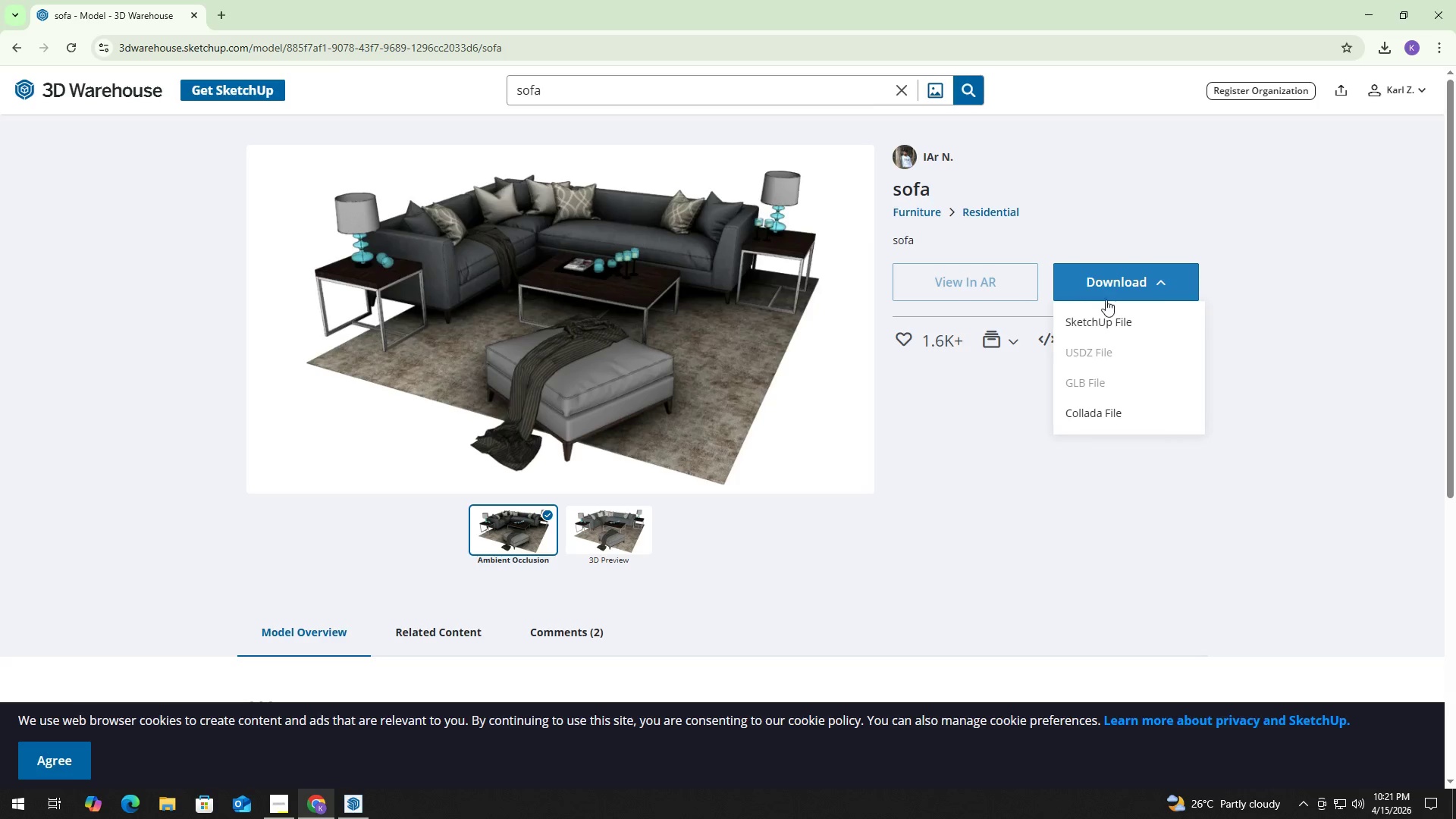 
left_click([1116, 315])
 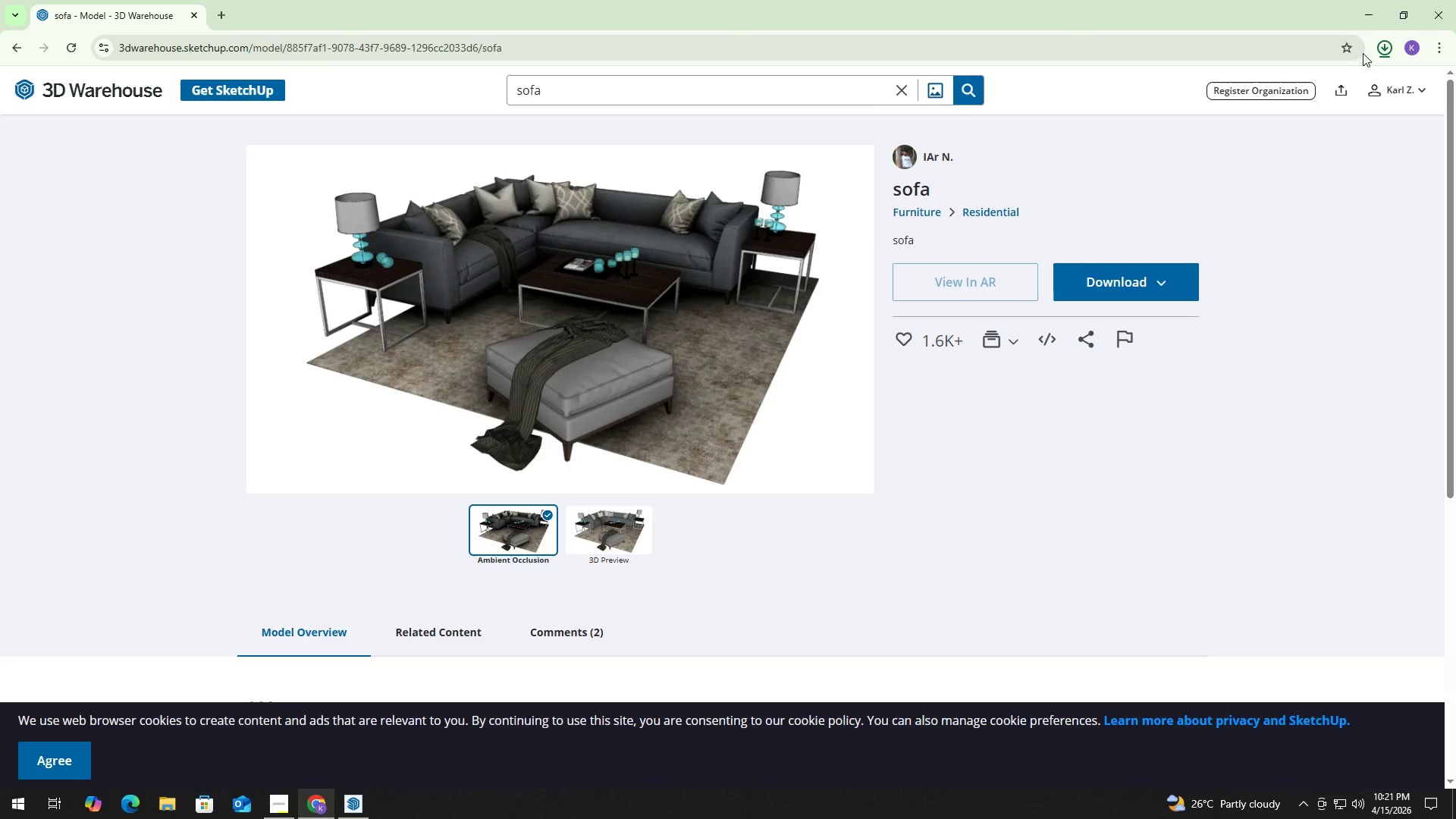 
left_click([1387, 50])
 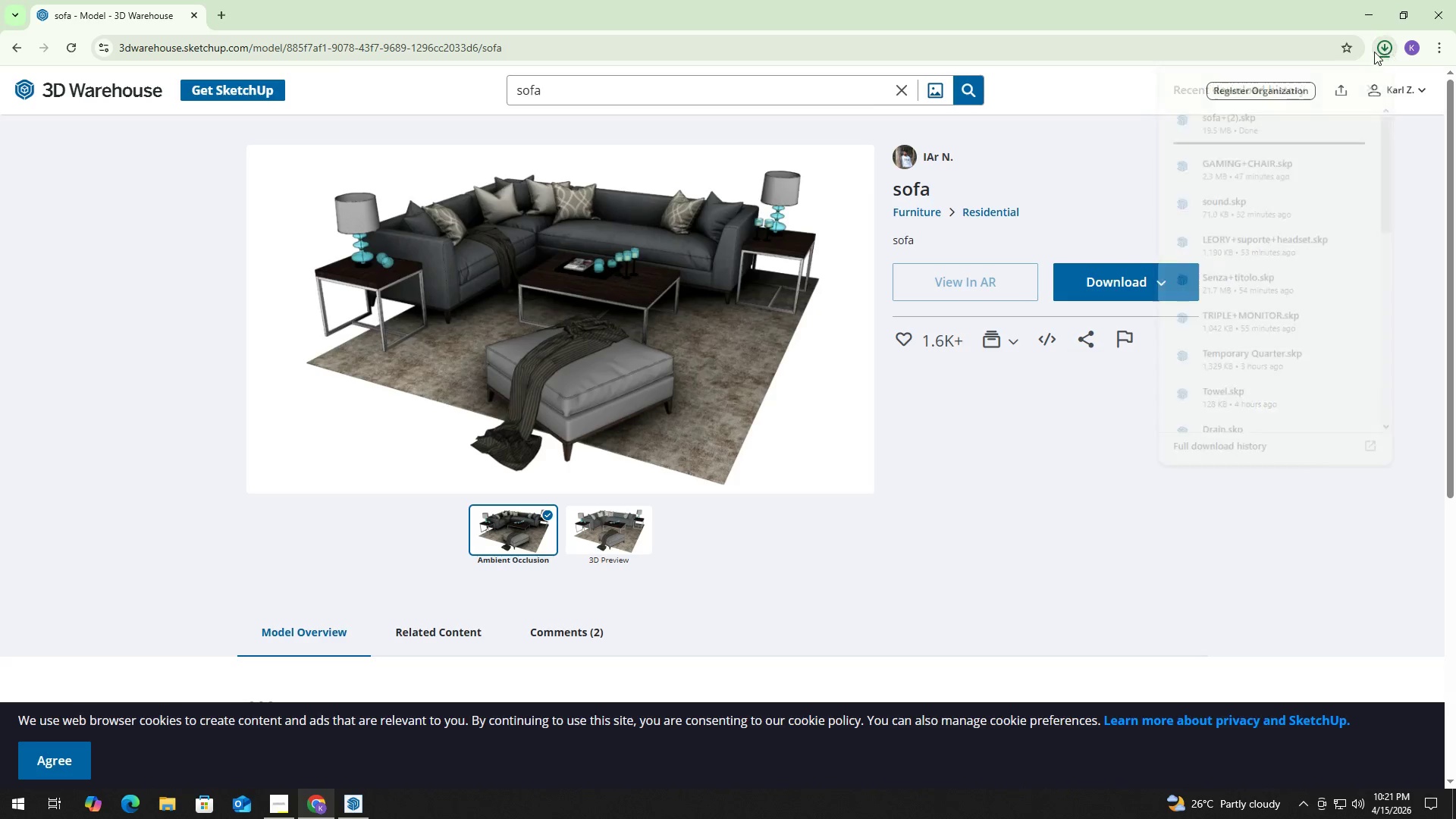 
key(Alt+Tab)
 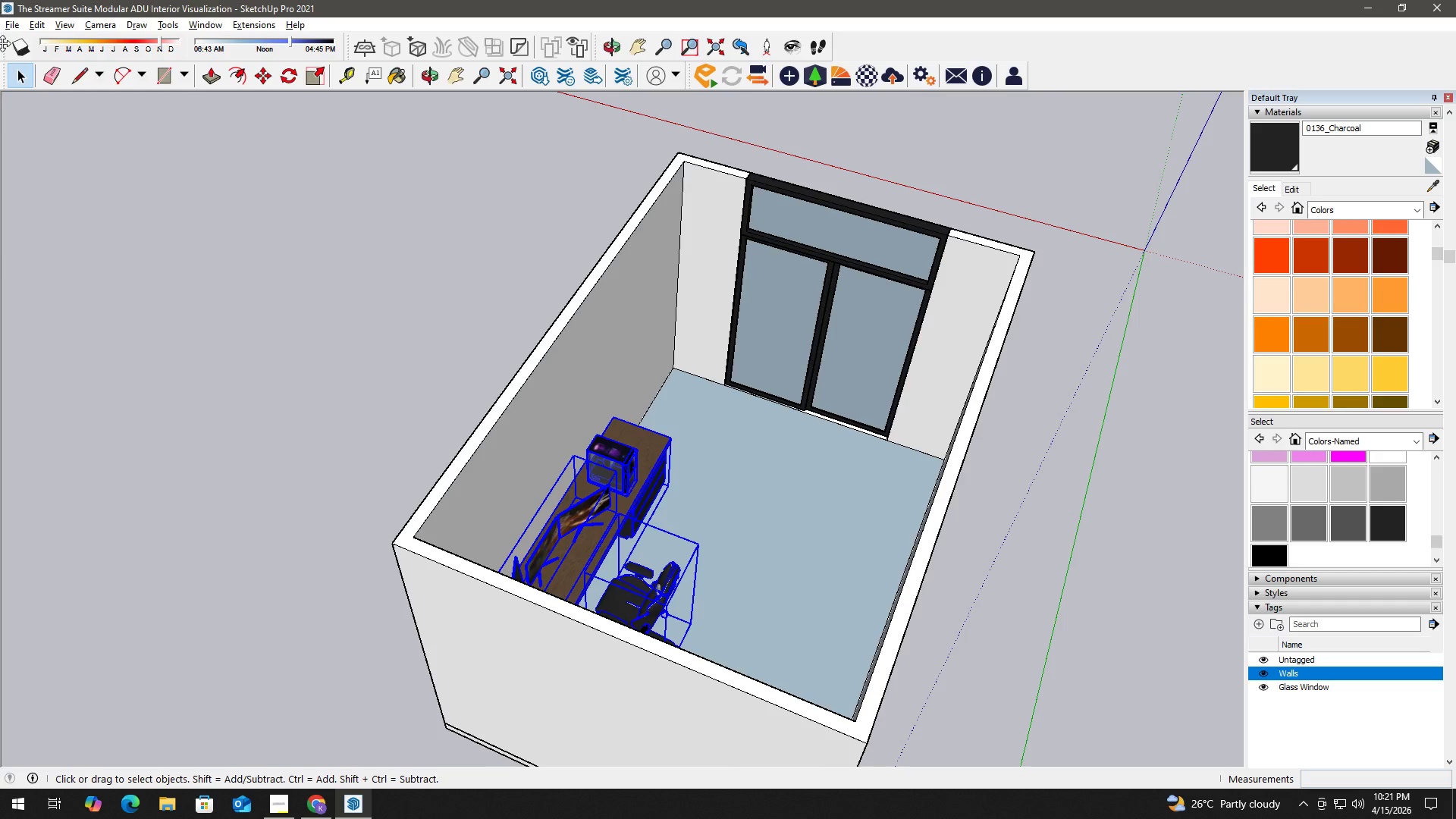 
left_click([11, 26])
 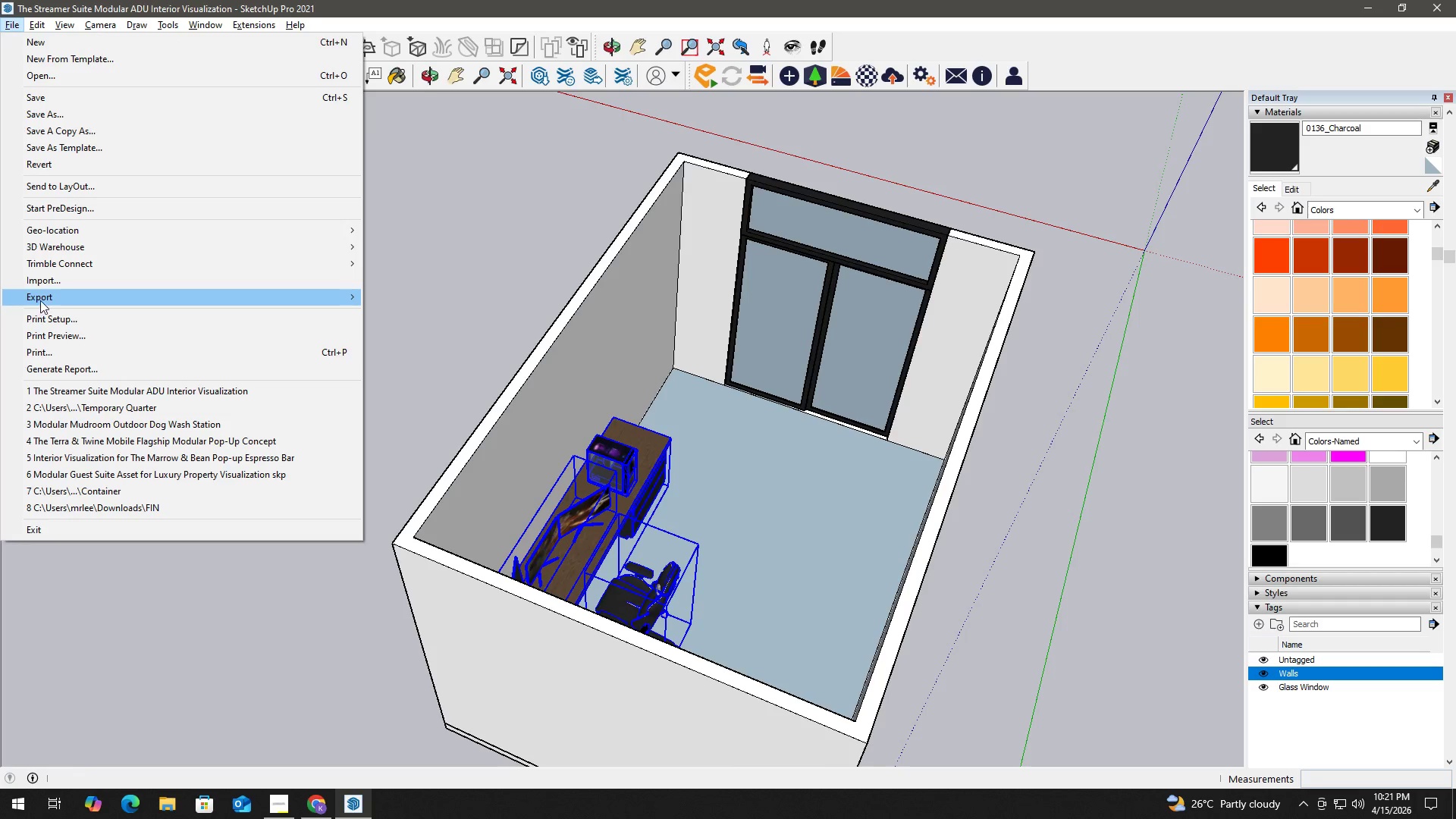 
left_click([55, 284])
 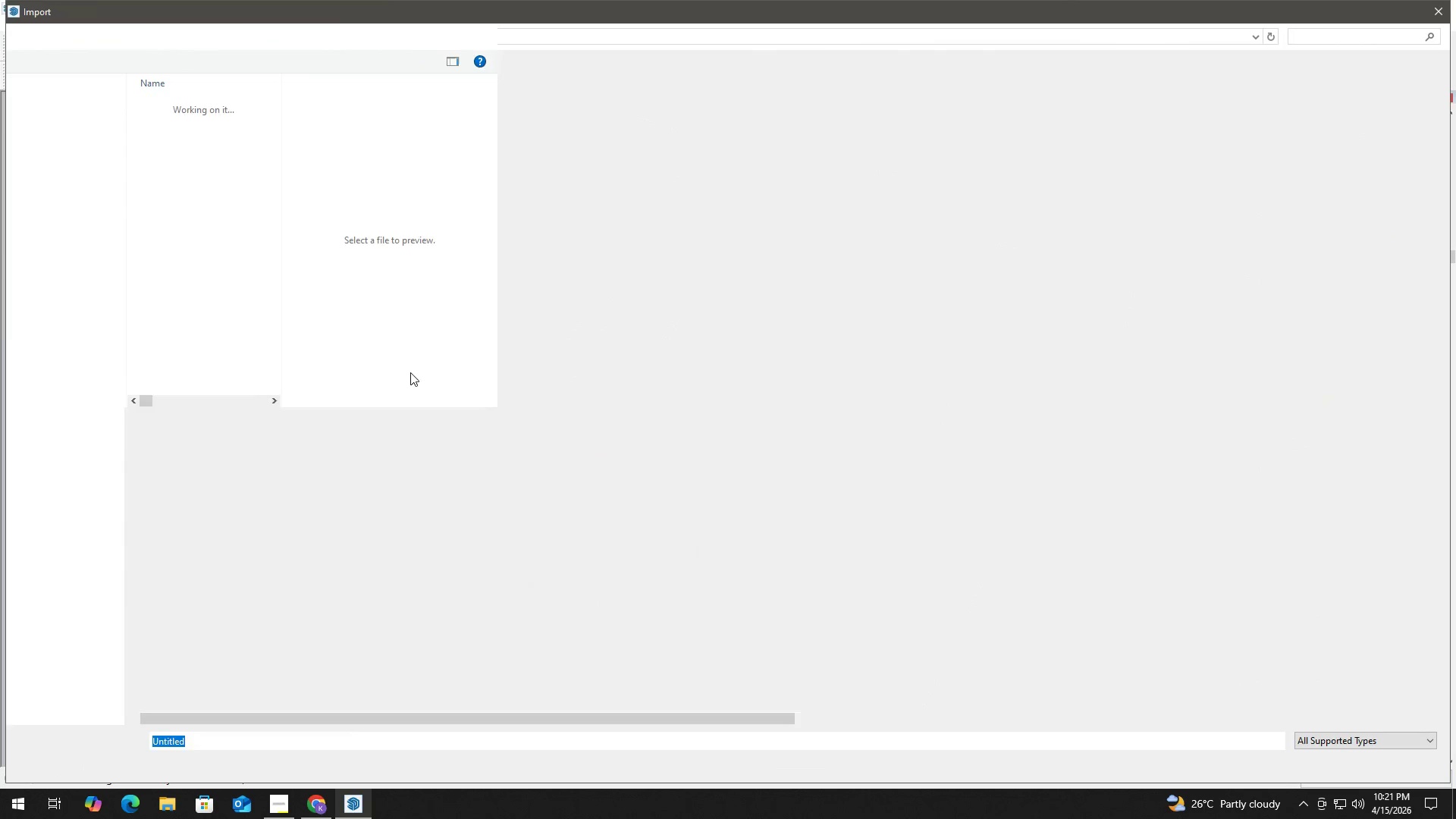 
scroll: coordinate [422, 441], scroll_direction: down, amount: 4.0
 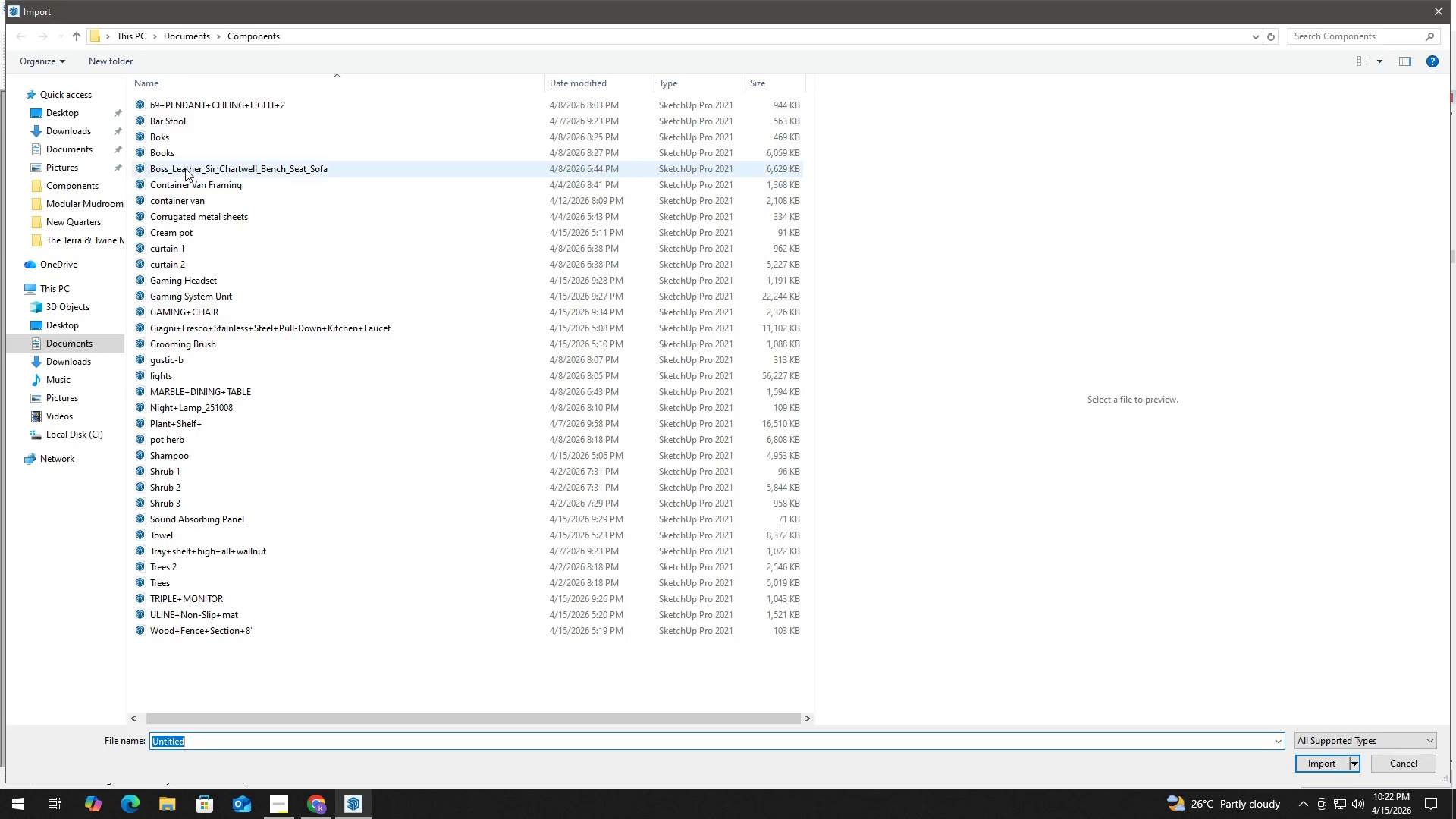 
wait(8.68)
 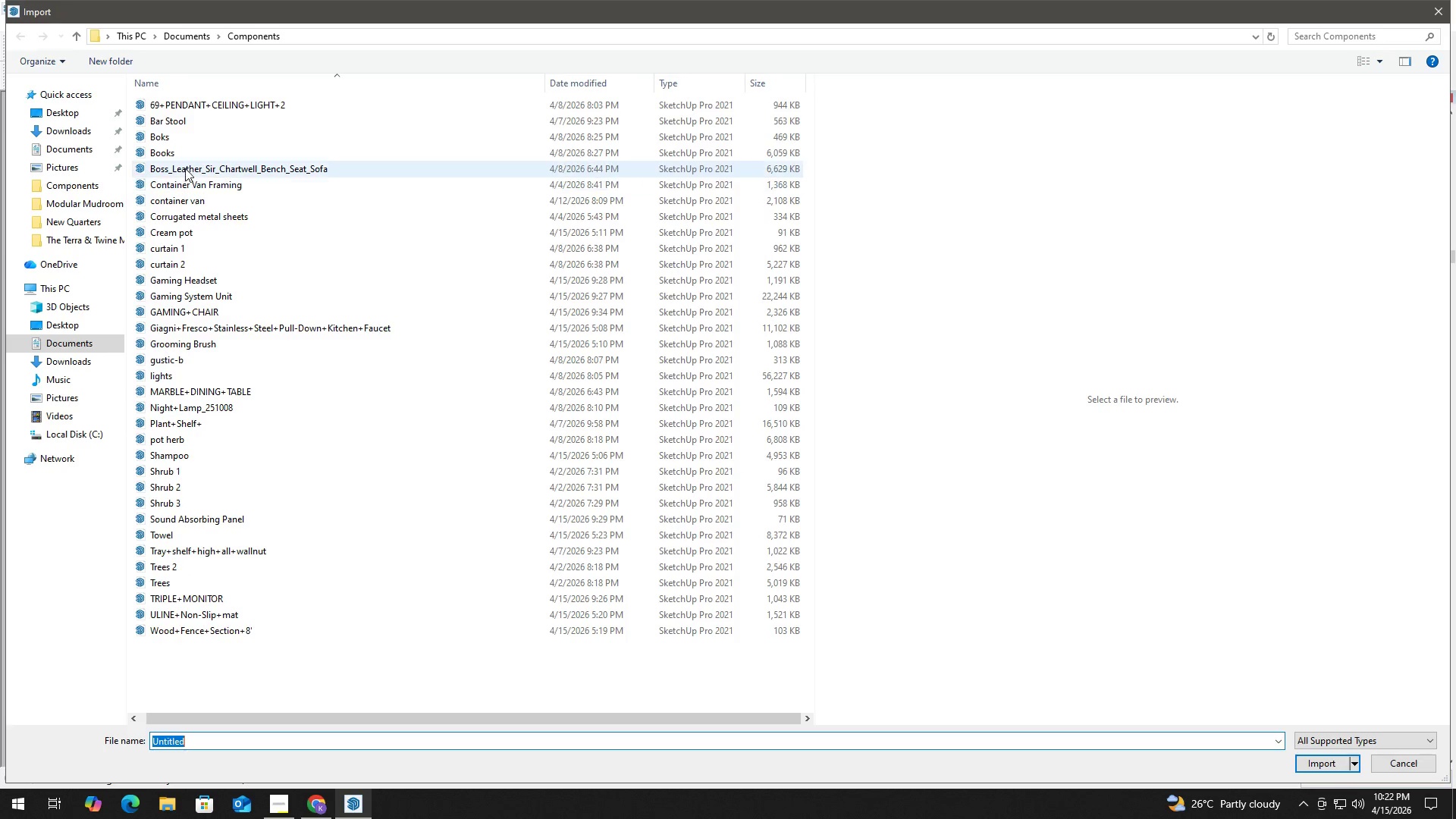 
left_click([59, 127])
 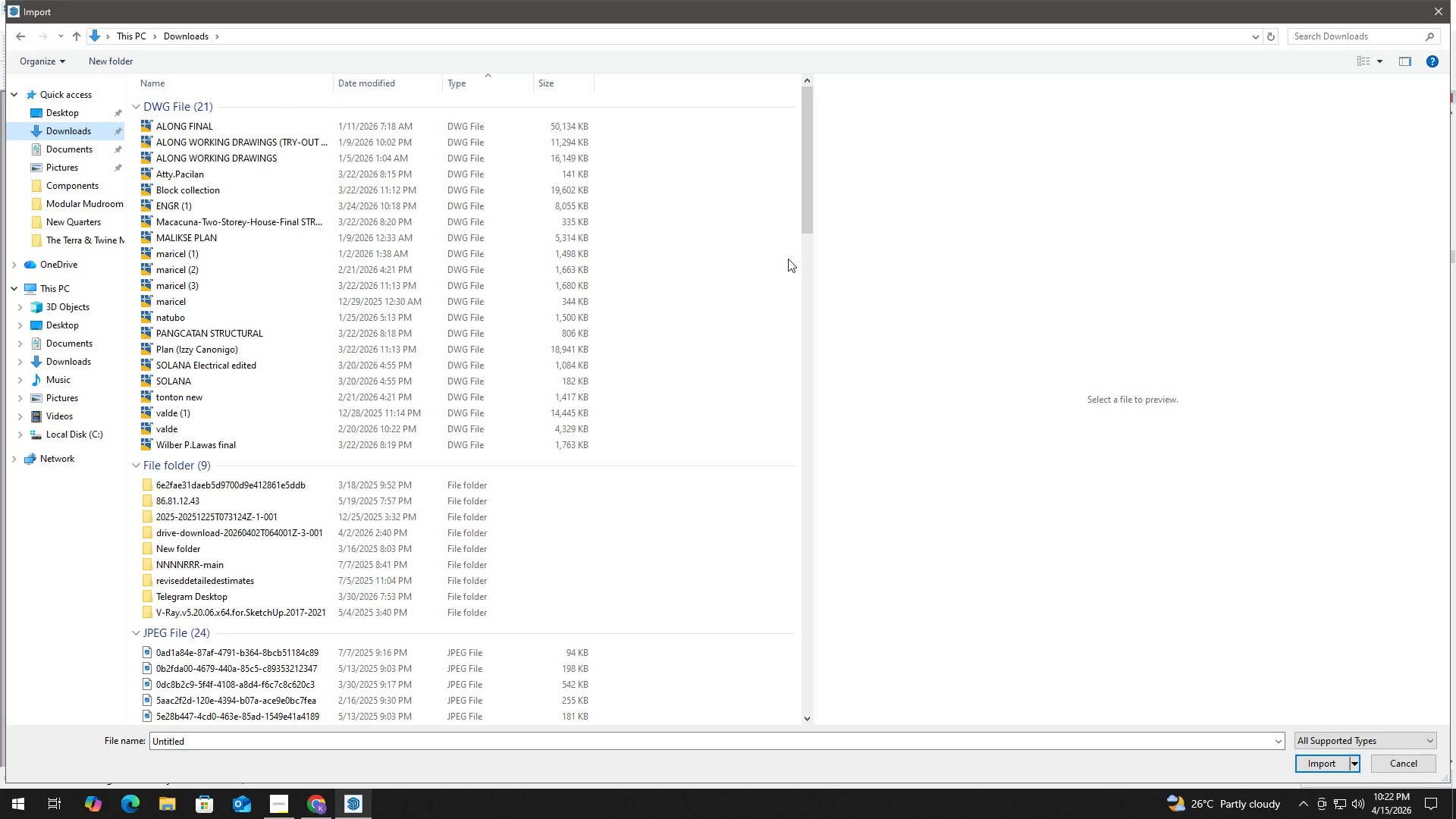 
left_click_drag(start_coordinate=[810, 201], to_coordinate=[804, 652])
 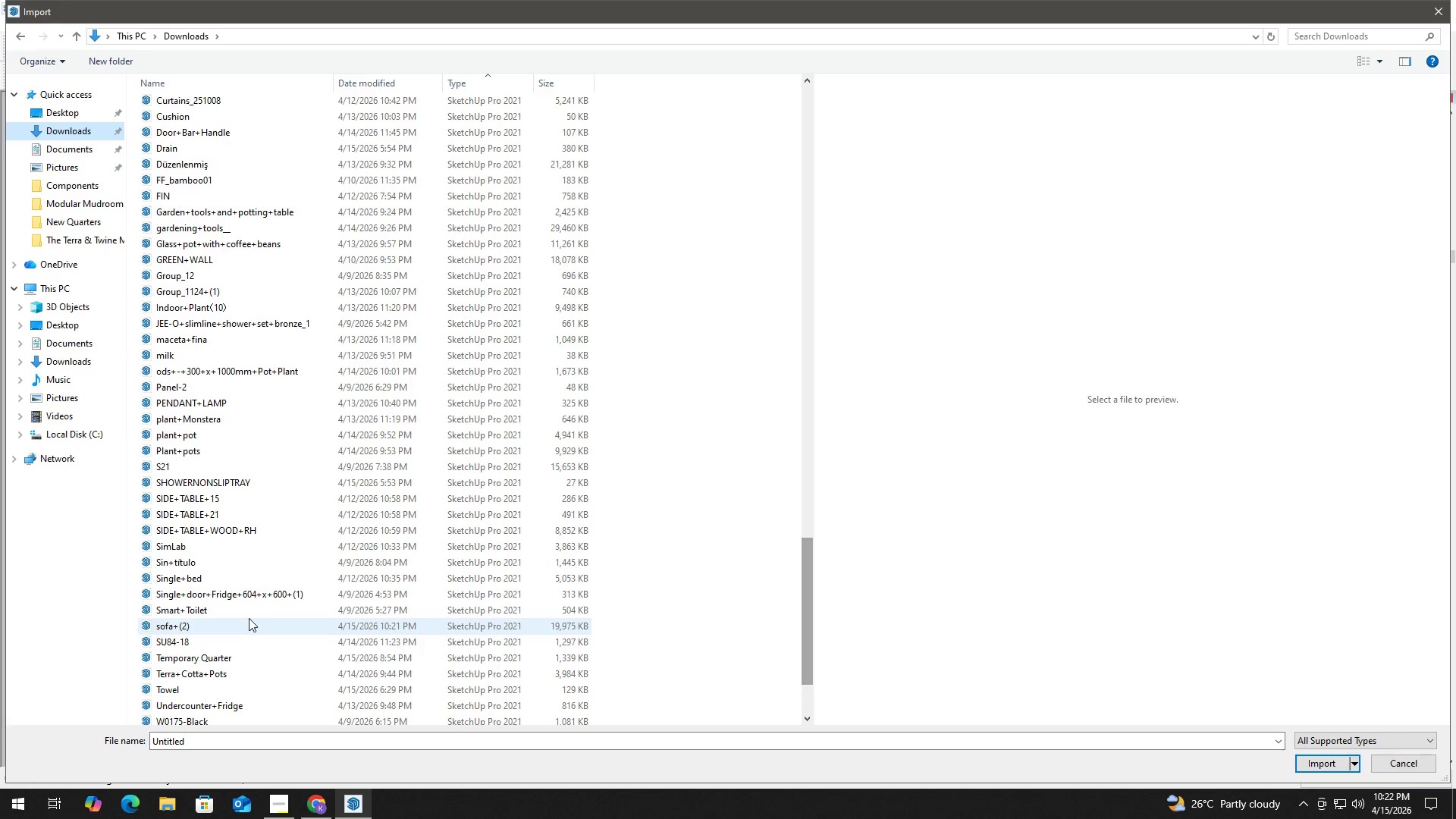 
left_click([239, 618])
 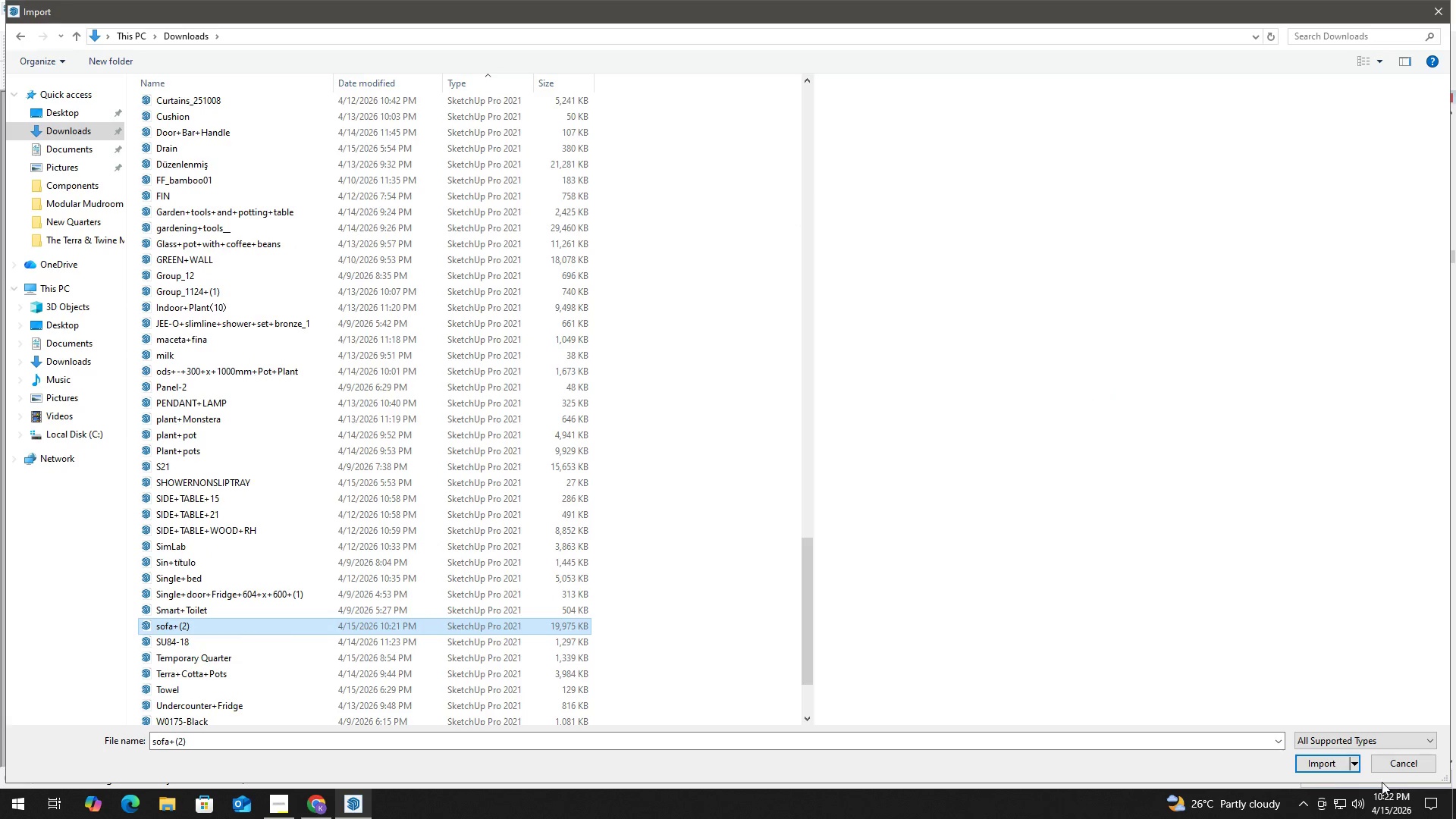 
left_click([1324, 761])
 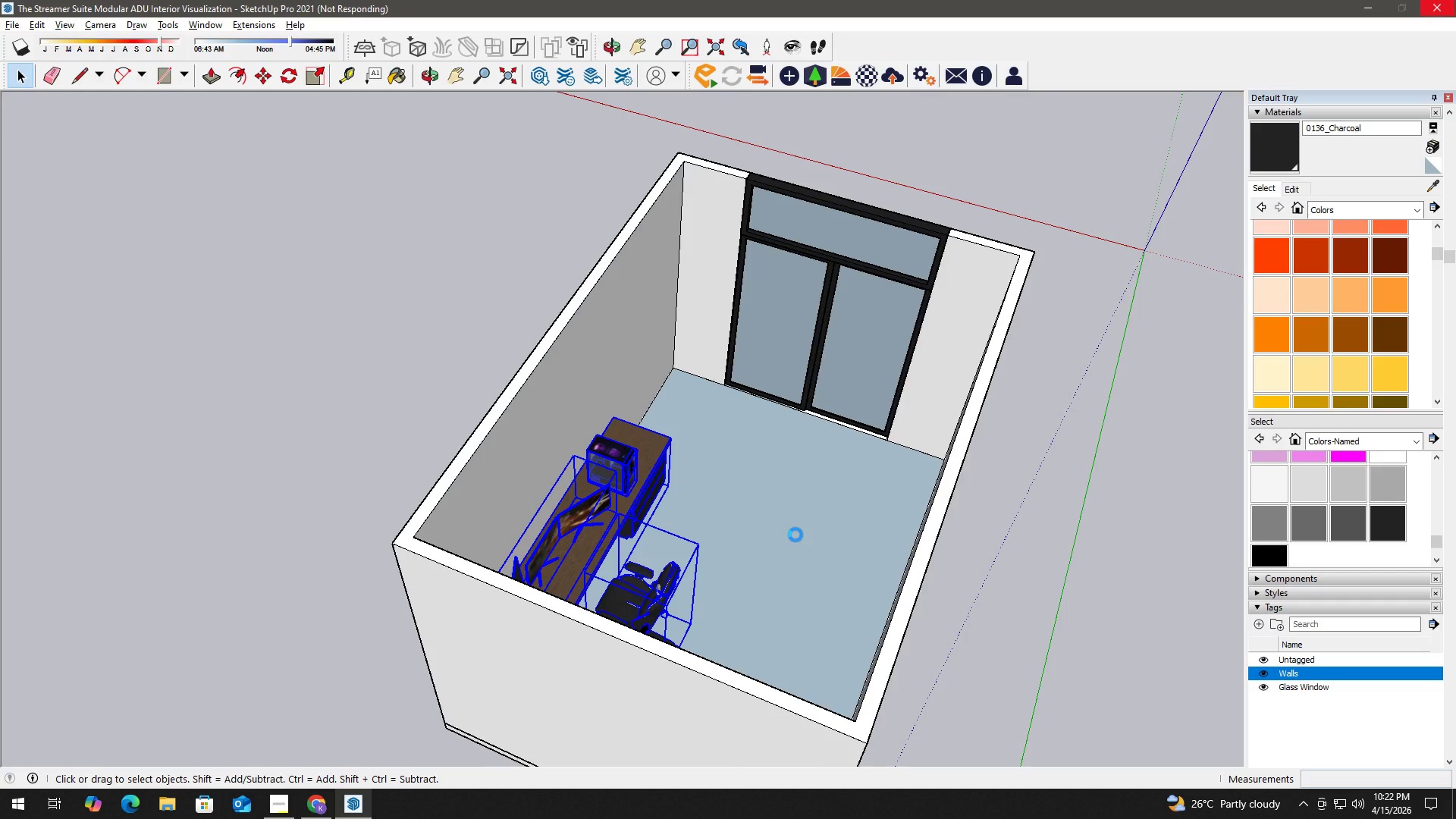 
wait(31.39)
 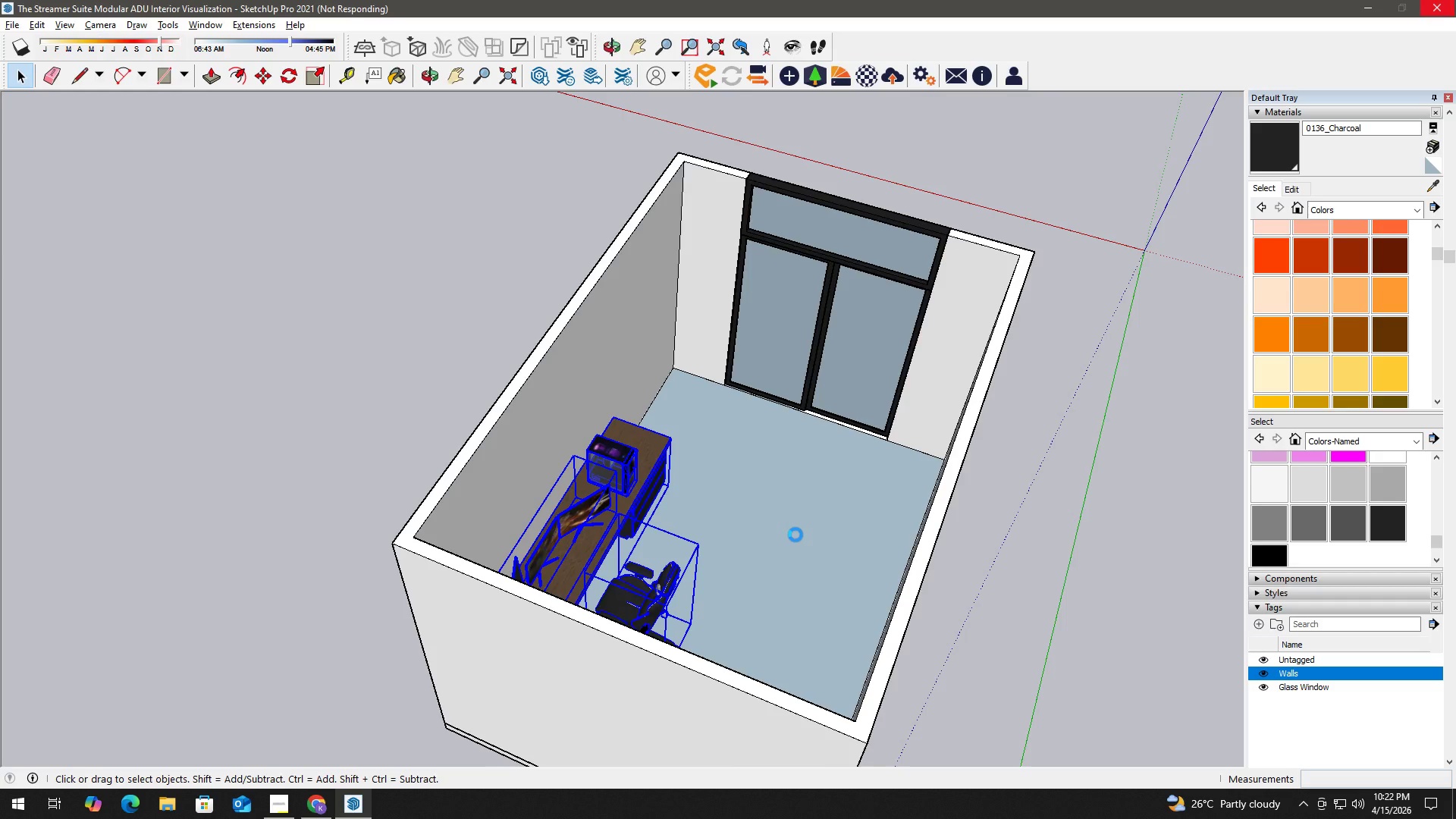 
key(Space)
 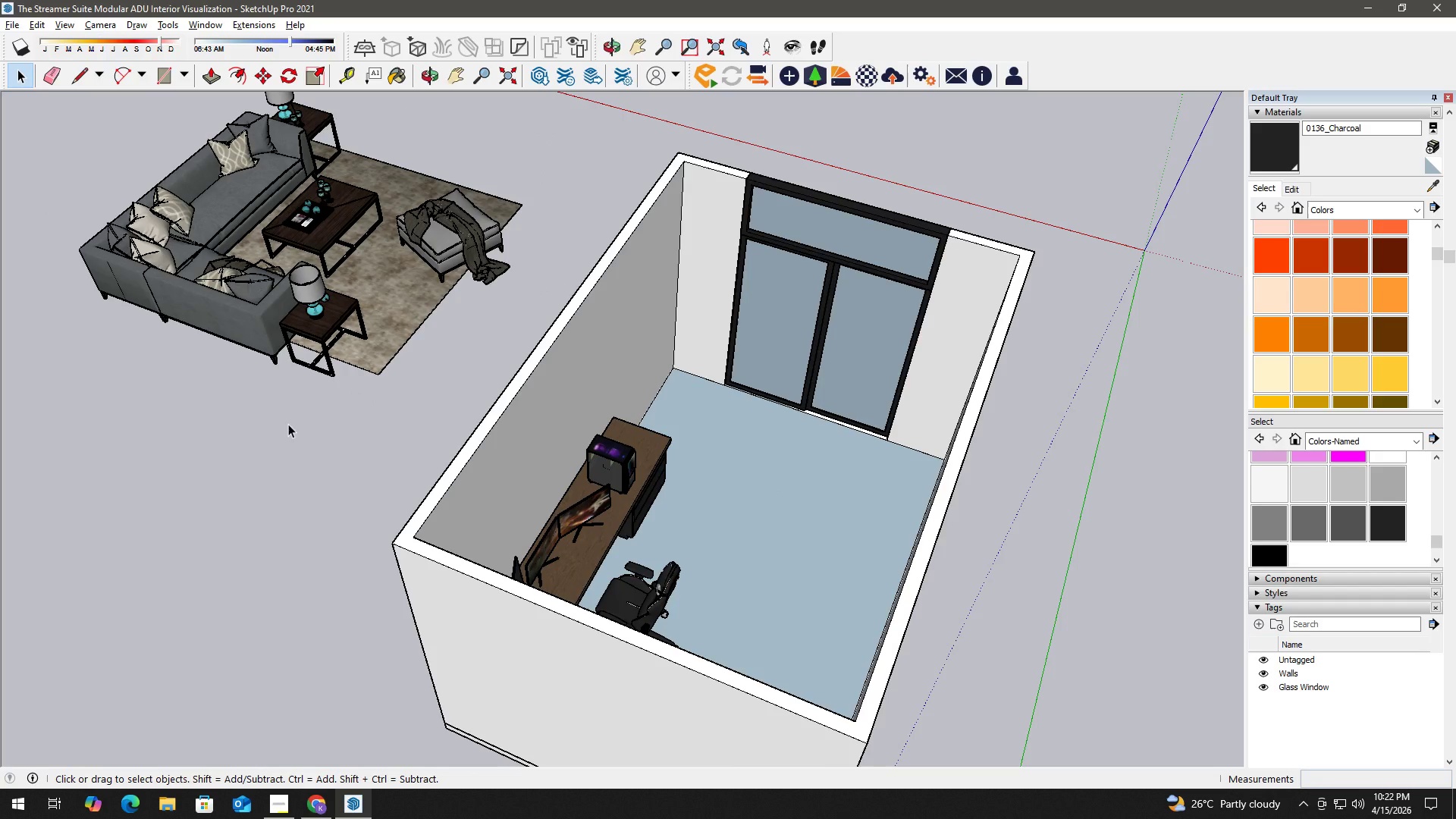 
wait(13.47)
 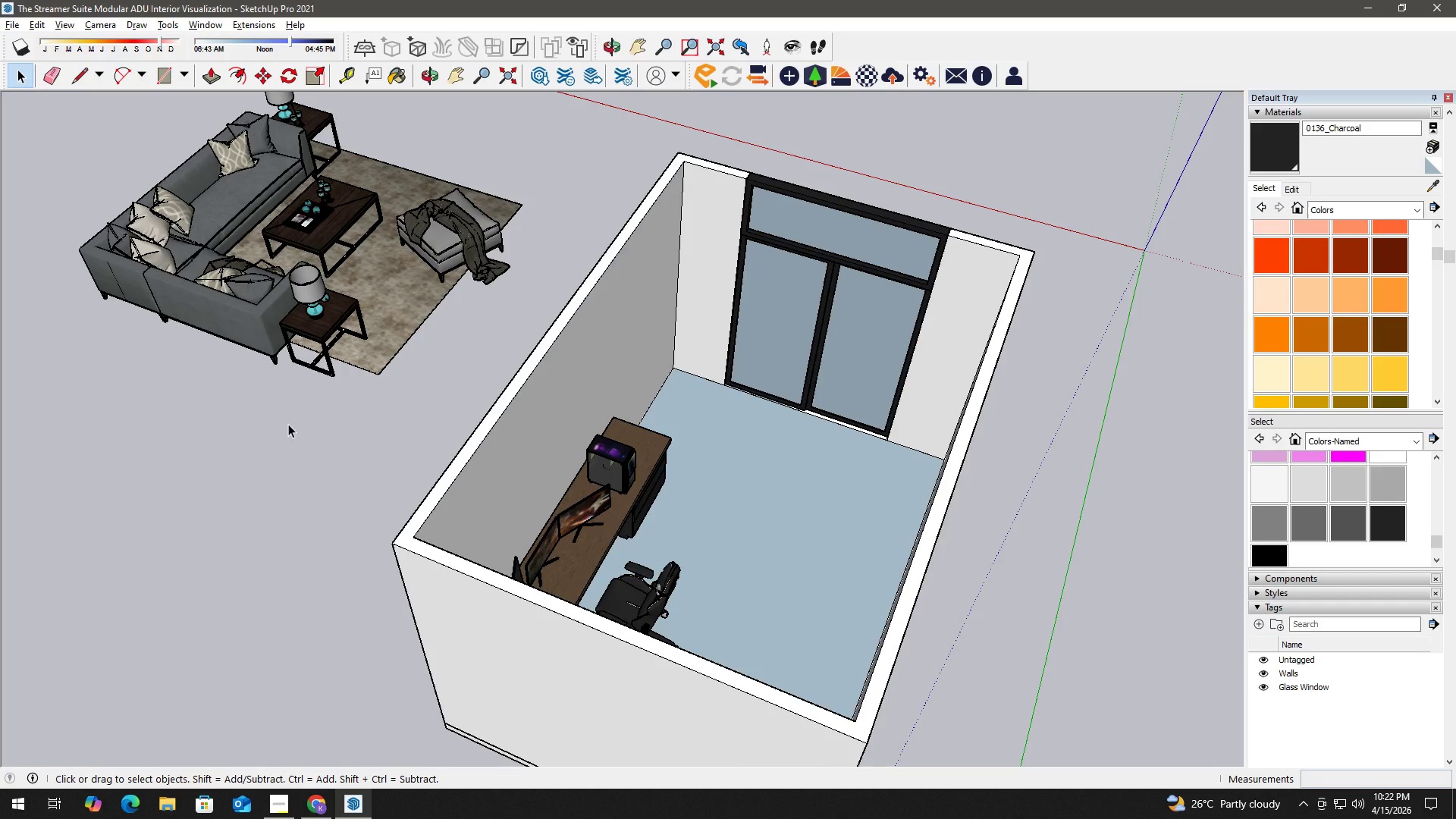 
double_click([200, 209])
 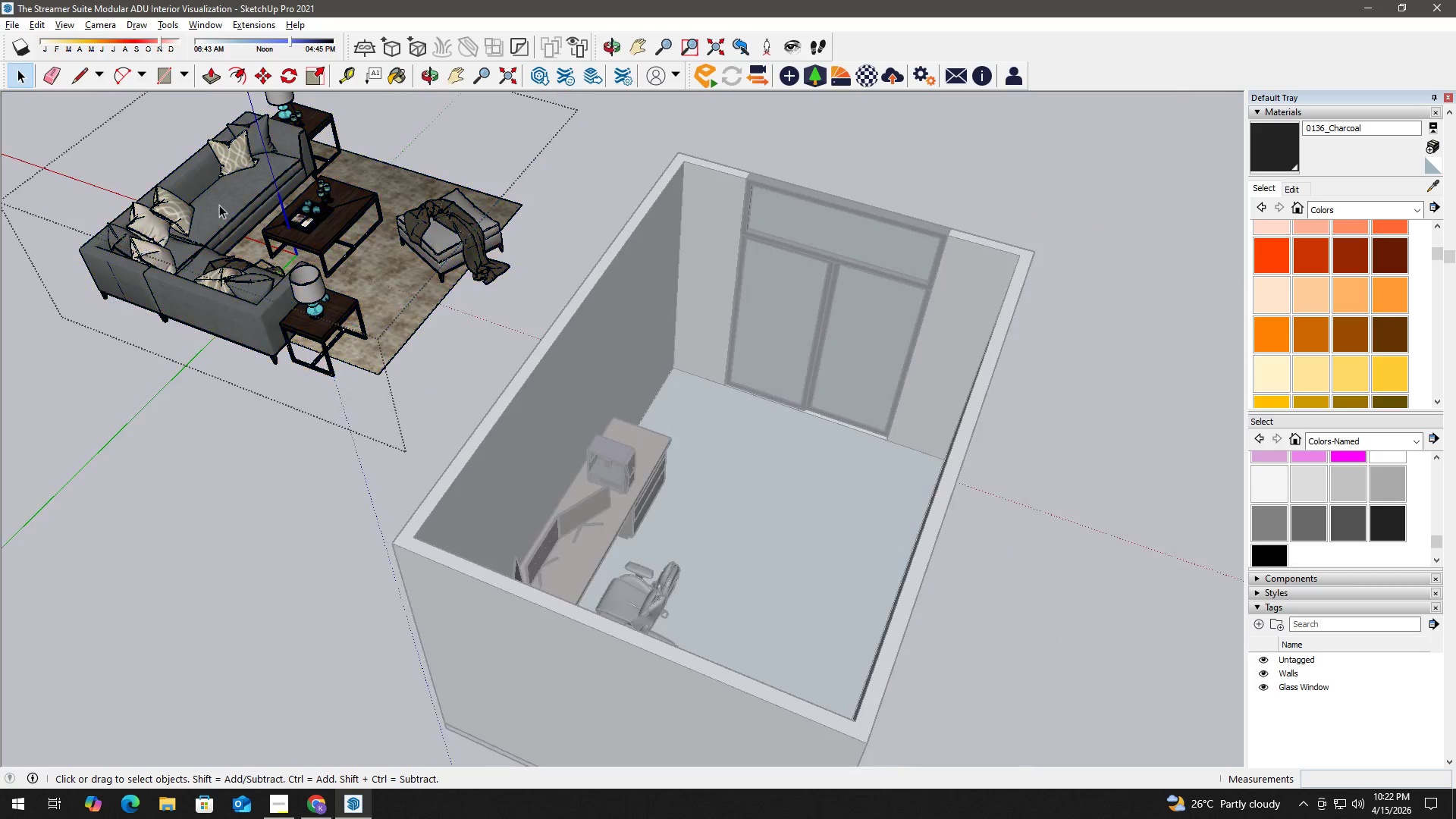 
triple_click([230, 202])
 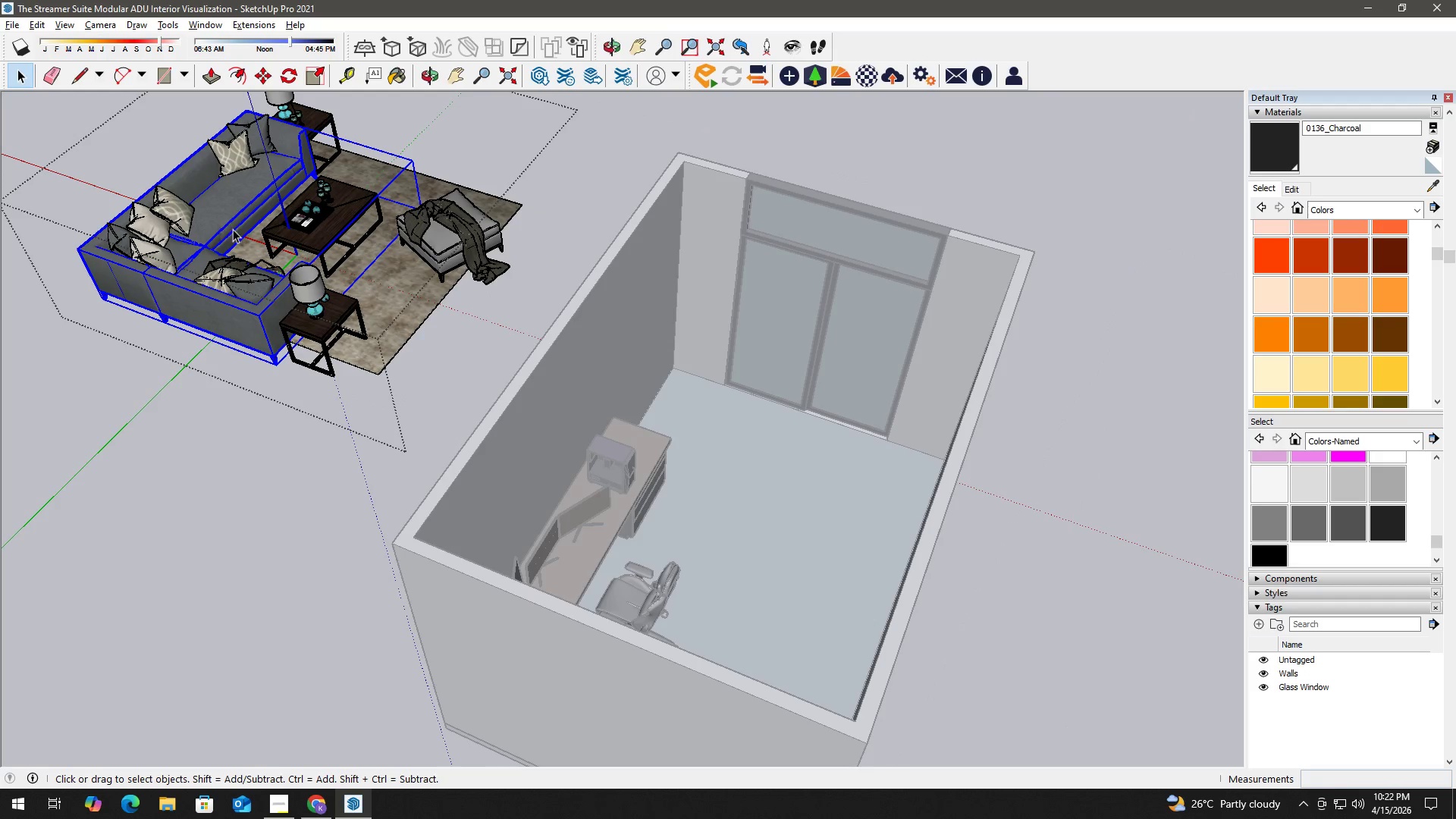 
key(Escape)
 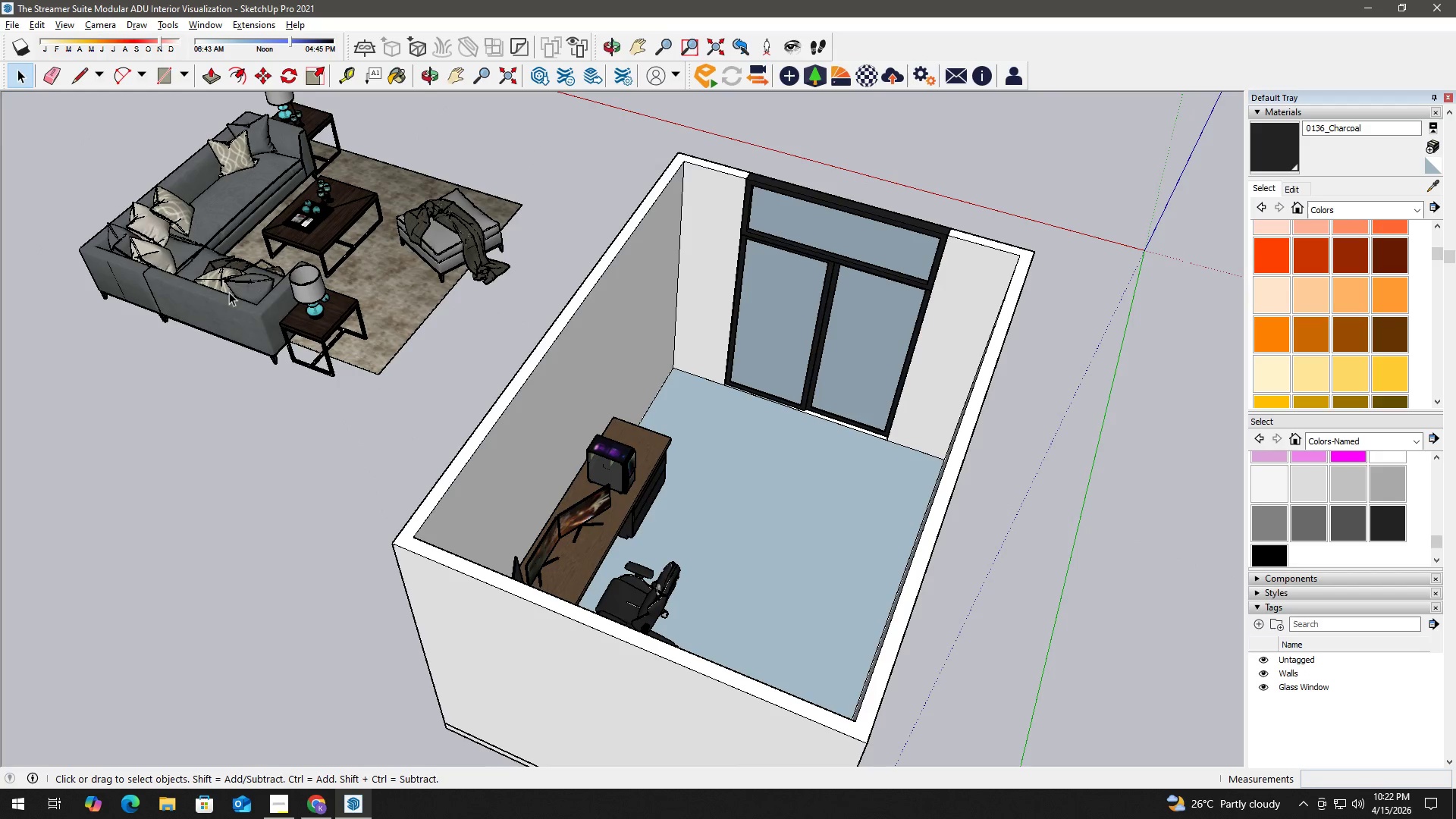 
right_click([231, 291])
 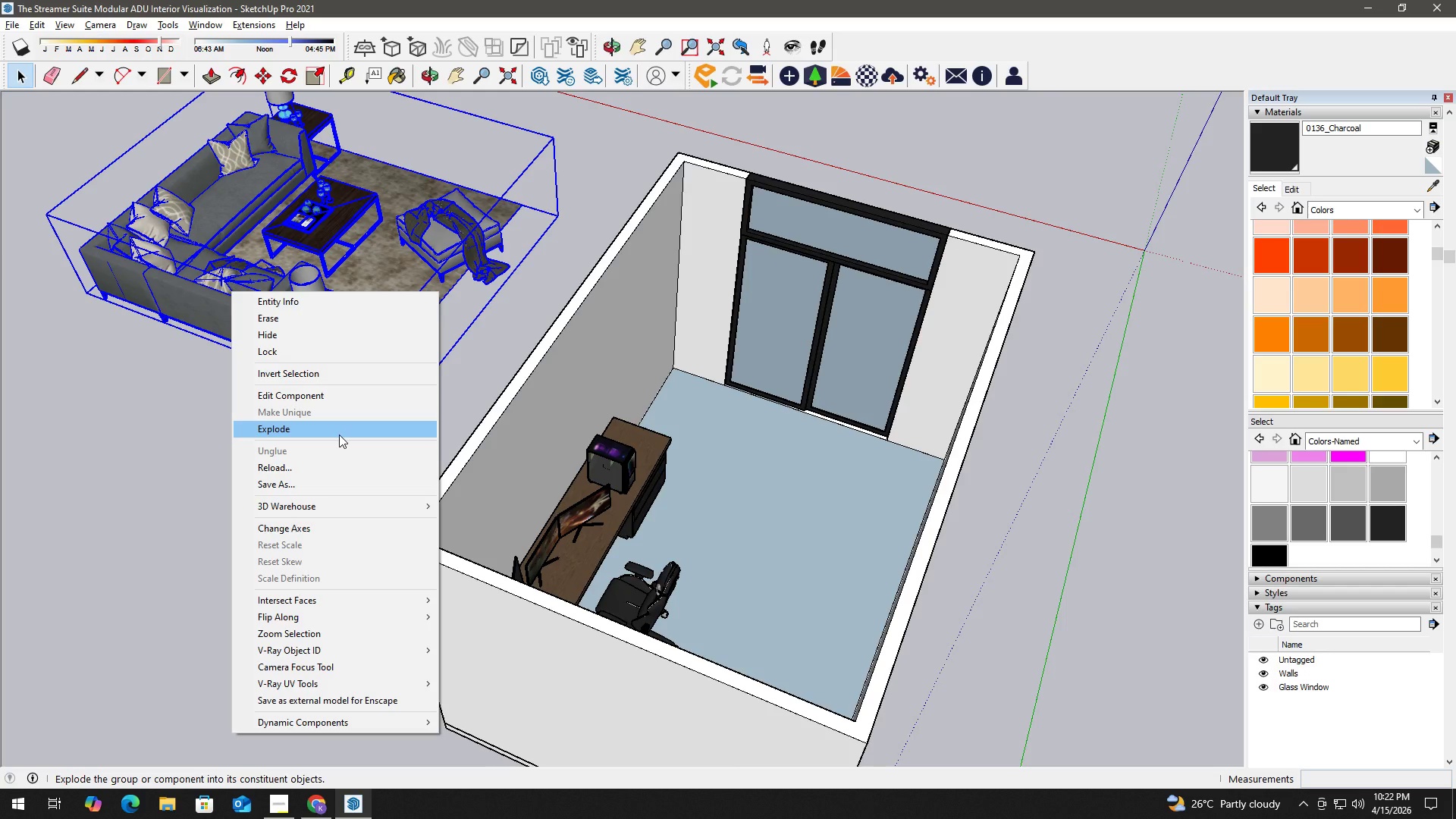 
left_click([339, 435])
 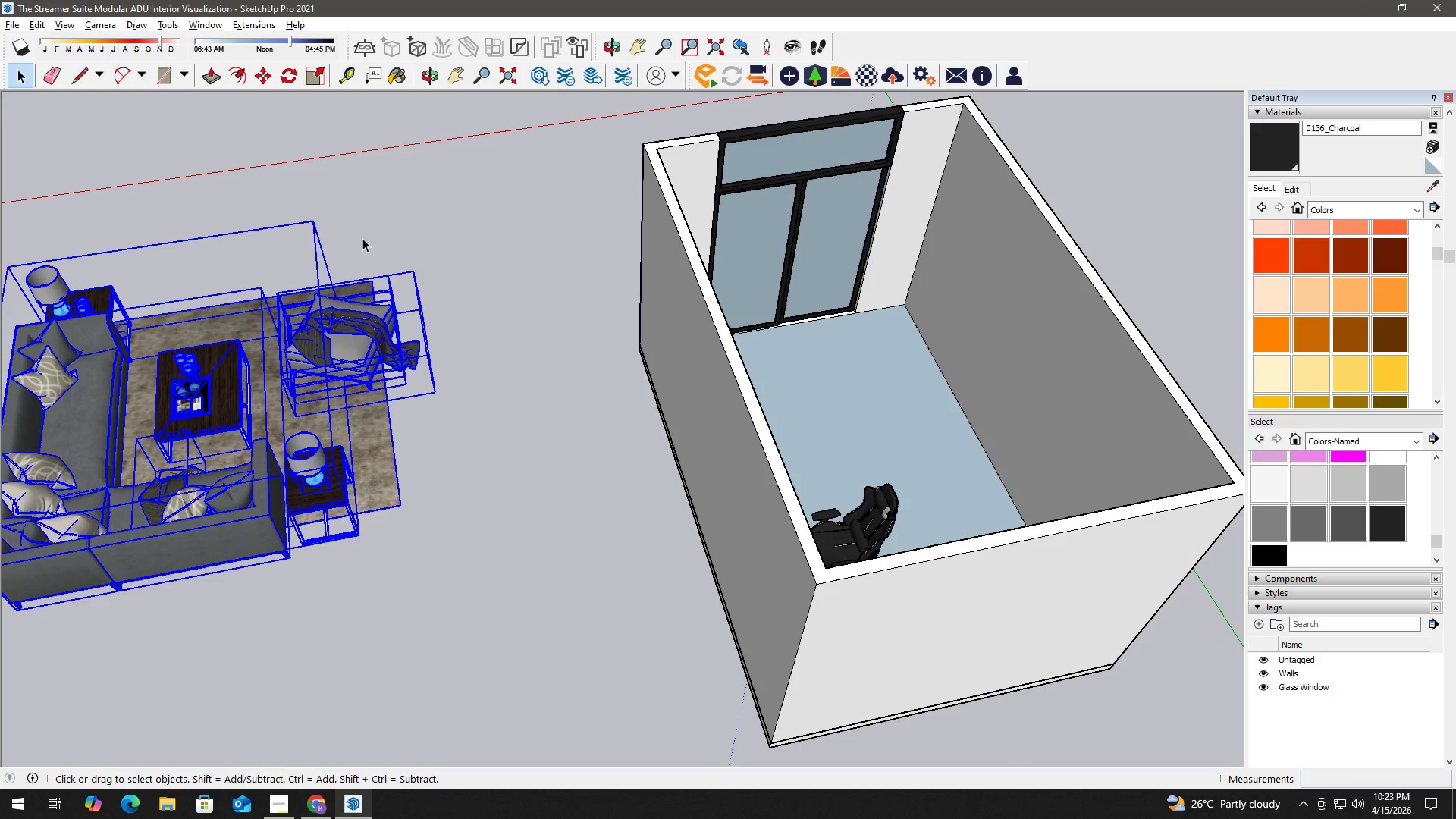 
key(H)
 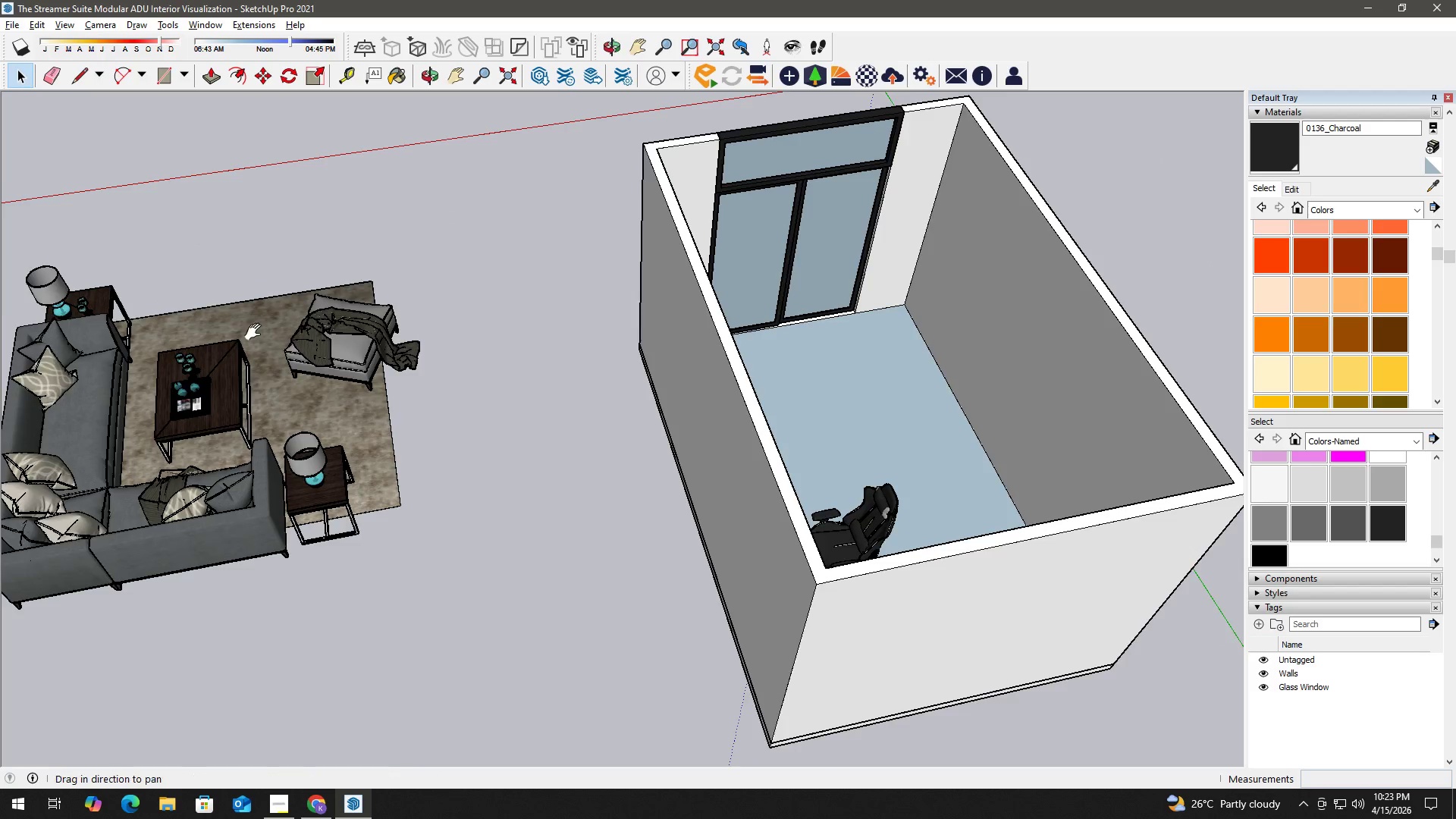 
left_click_drag(start_coordinate=[256, 332], to_coordinate=[624, 255])
 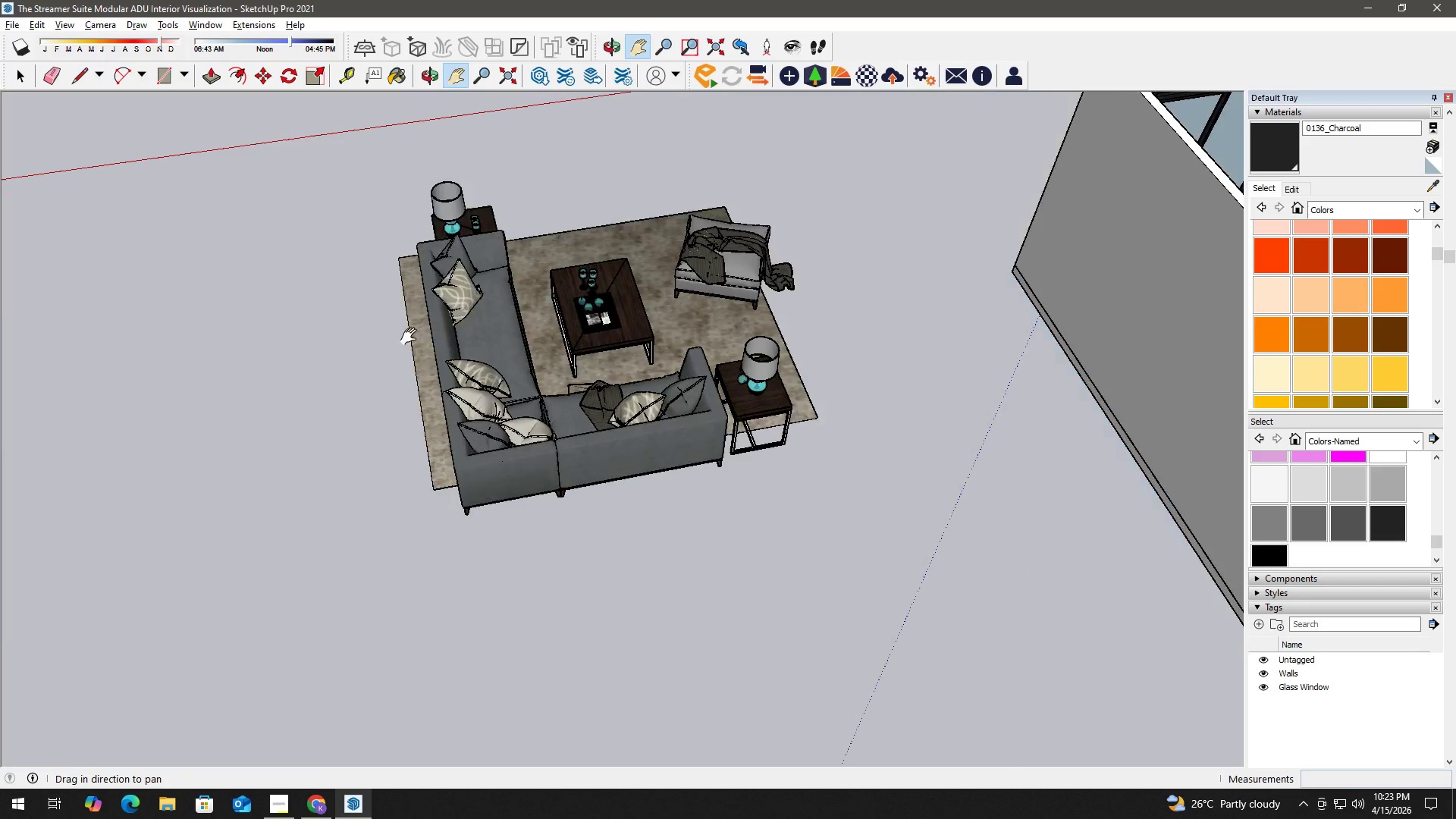 
key(Space)
 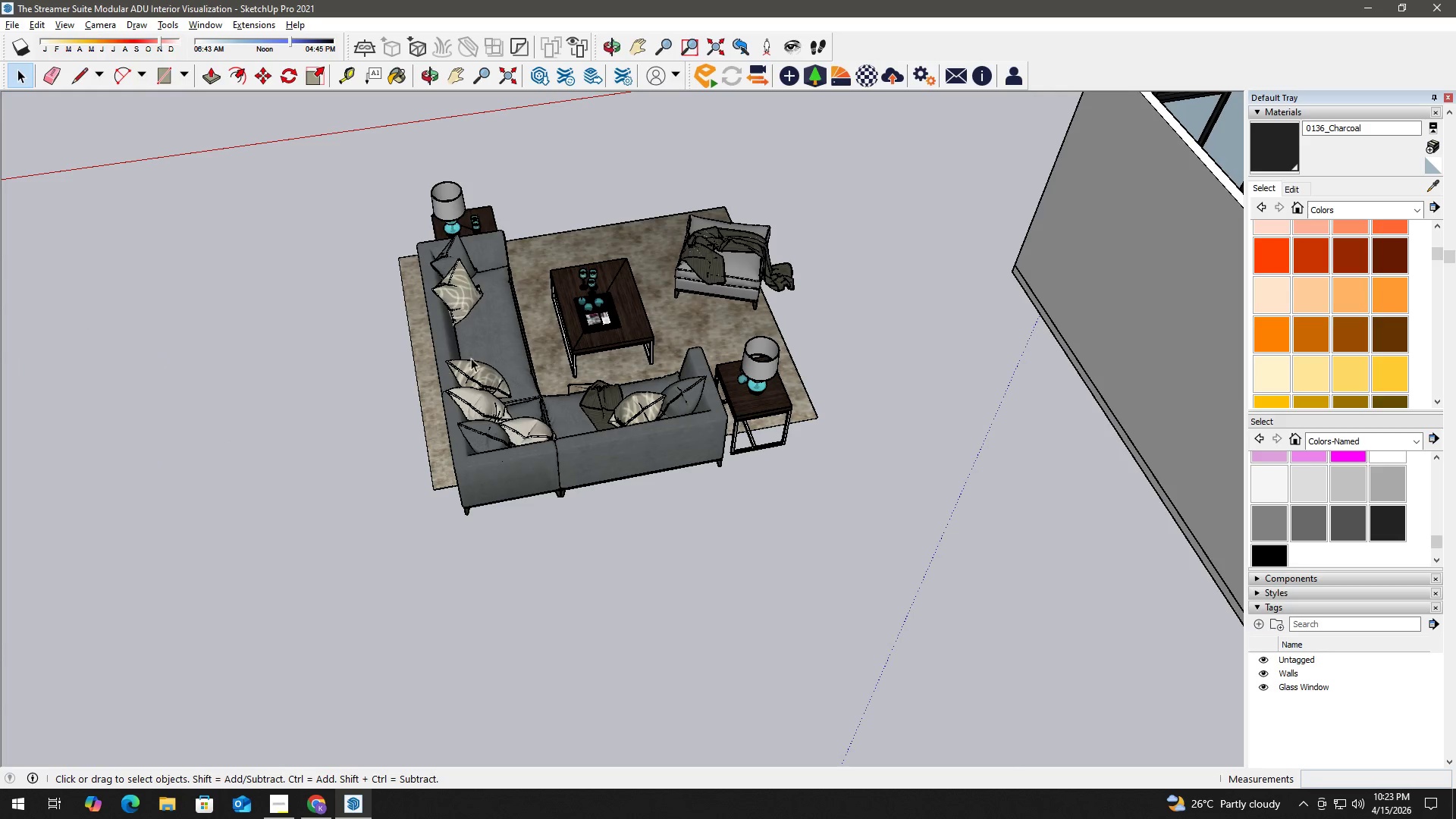 
left_click([472, 356])
 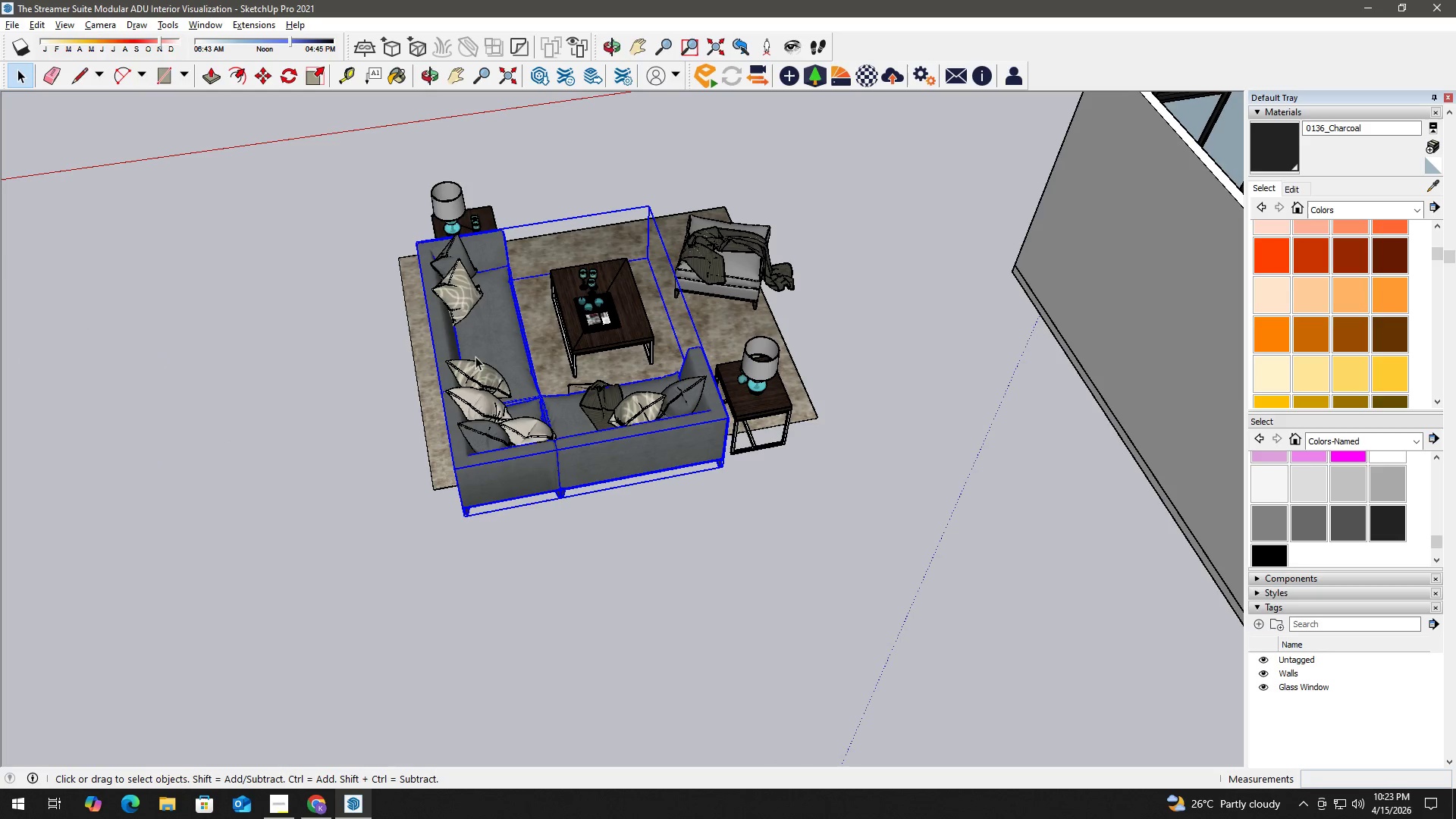 
key(M)
 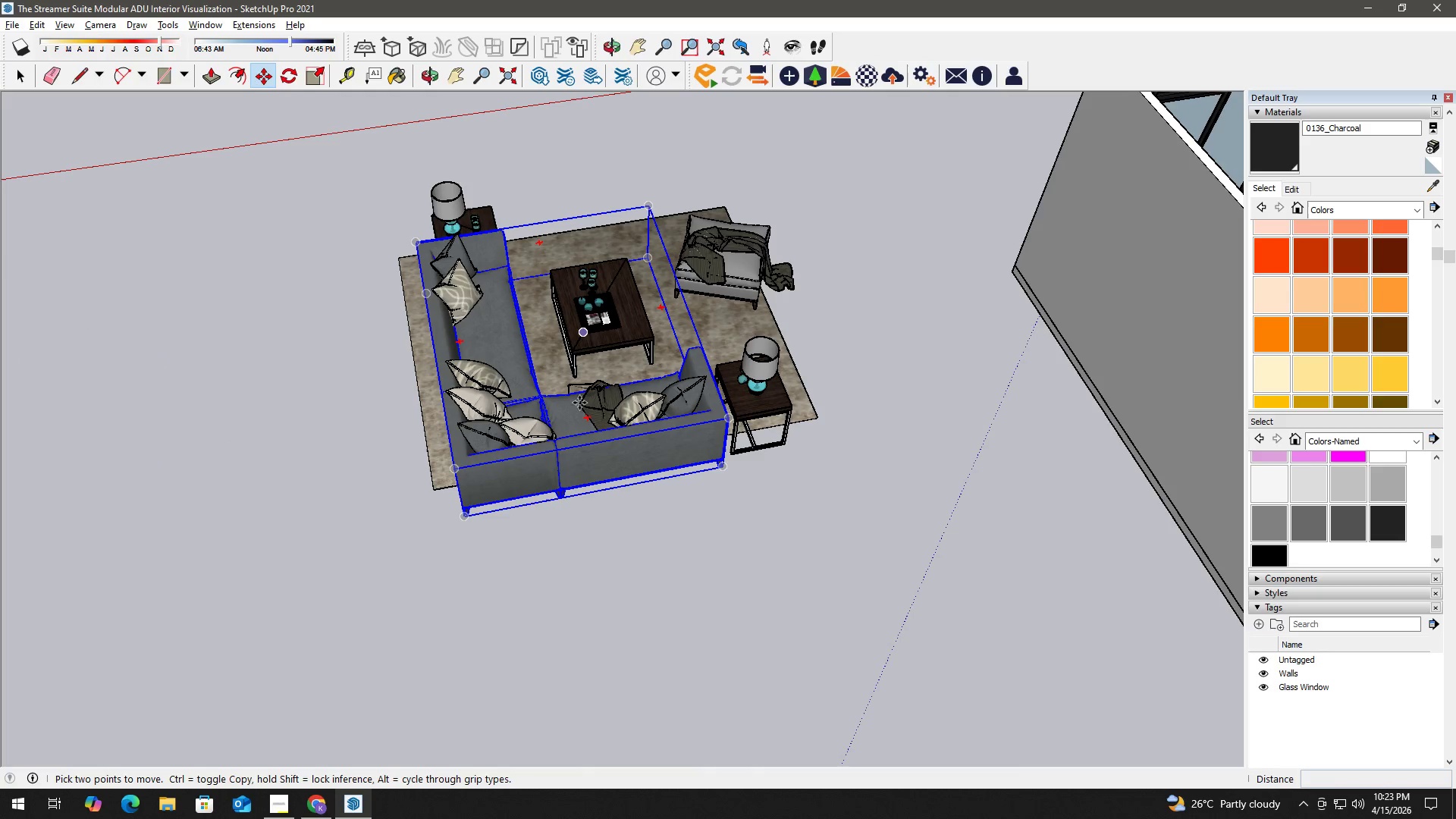 
left_click([588, 422])
 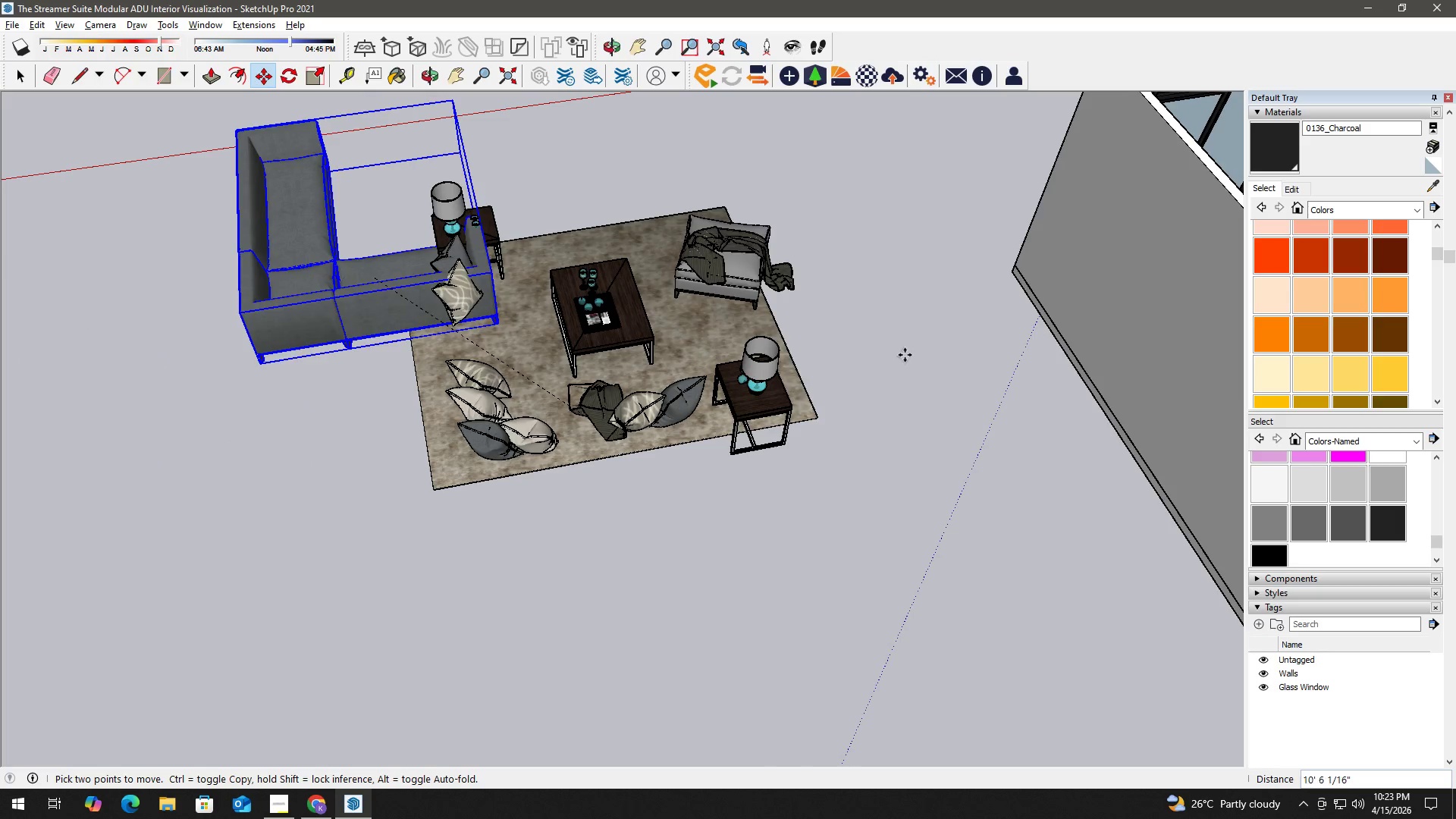 
hold_key(key=ShiftLeft, duration=0.92)
 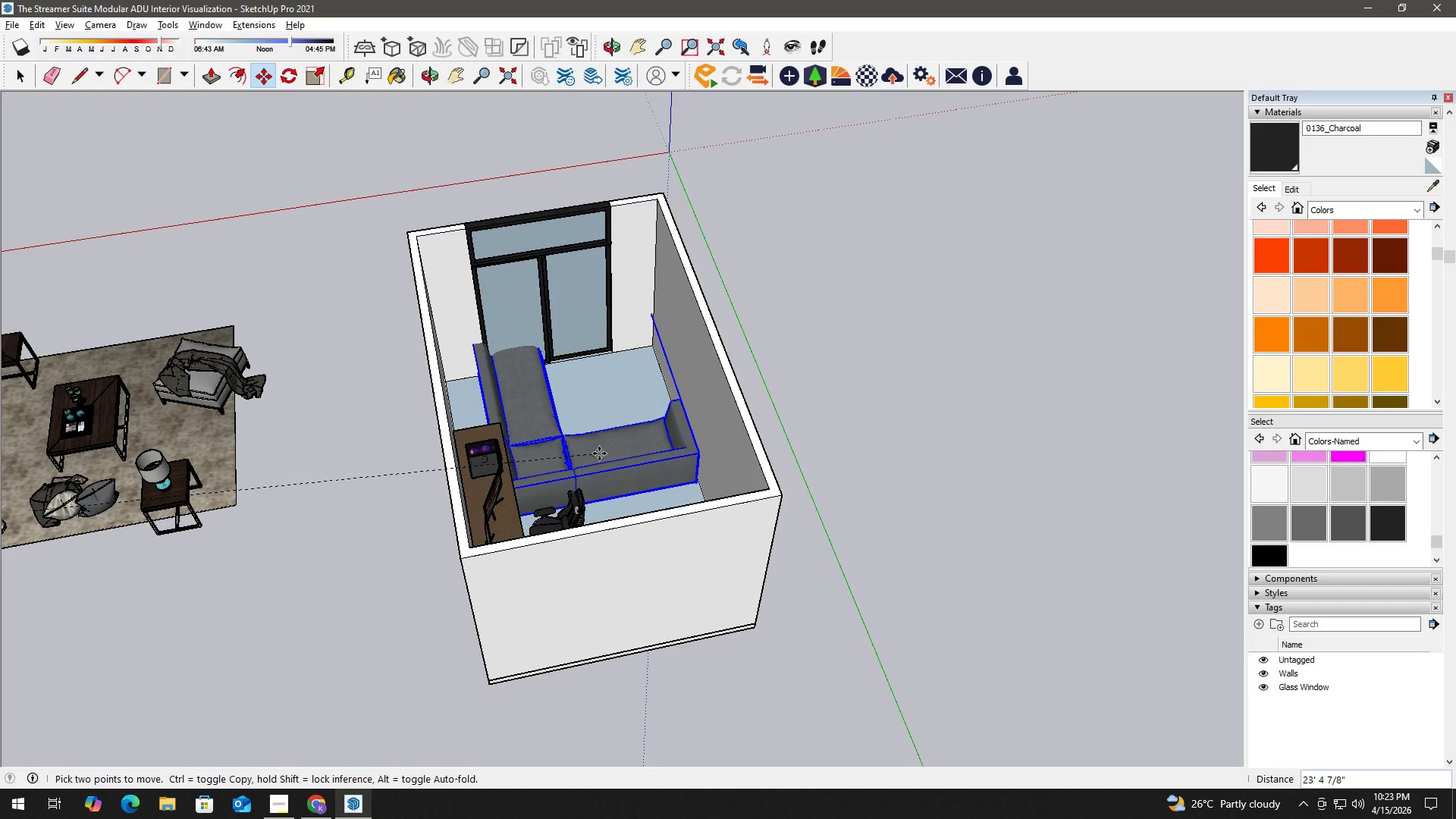 
scroll: coordinate [885, 428], scroll_direction: down, amount: 3.0
 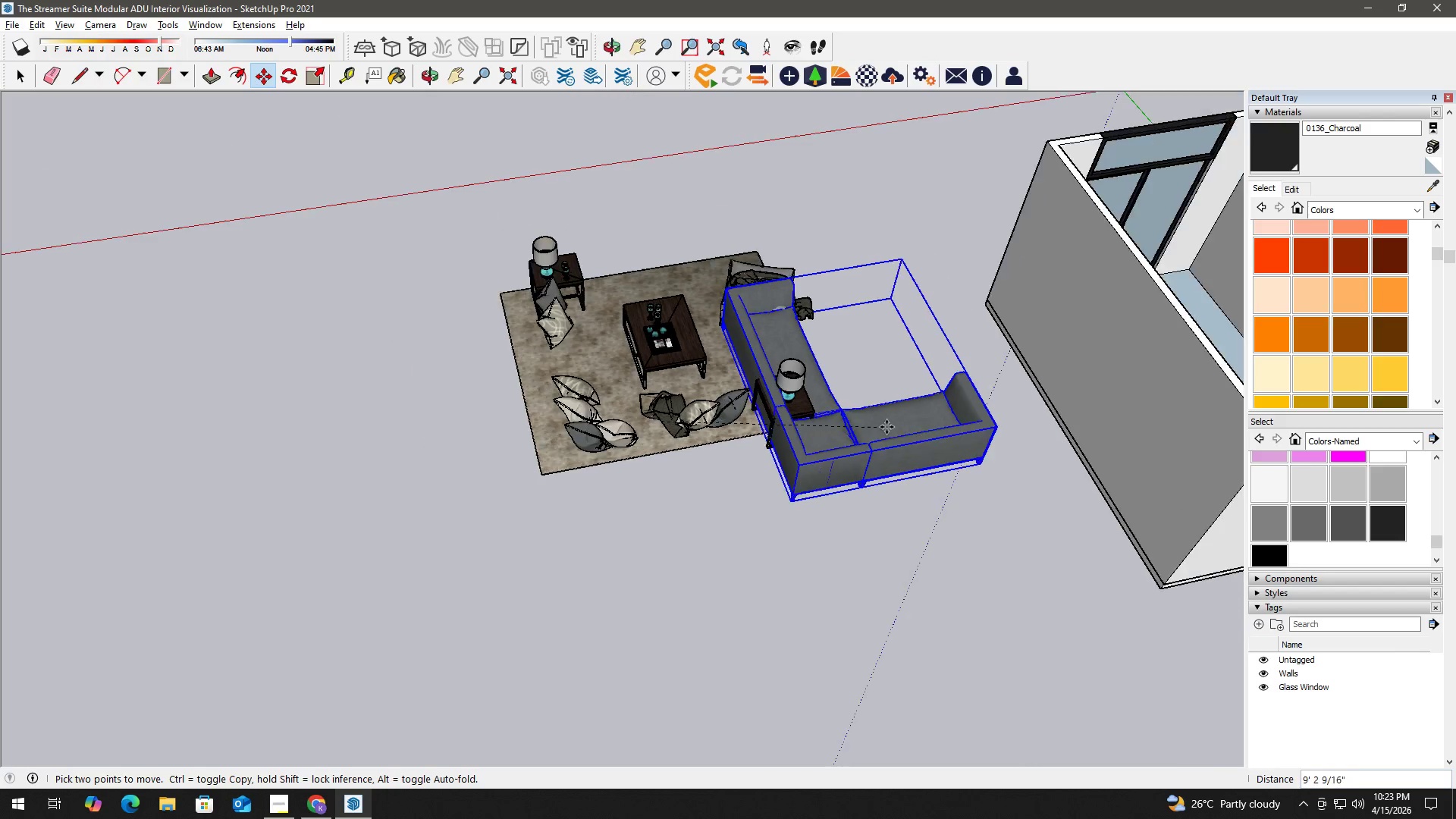 
left_click([988, 373])
 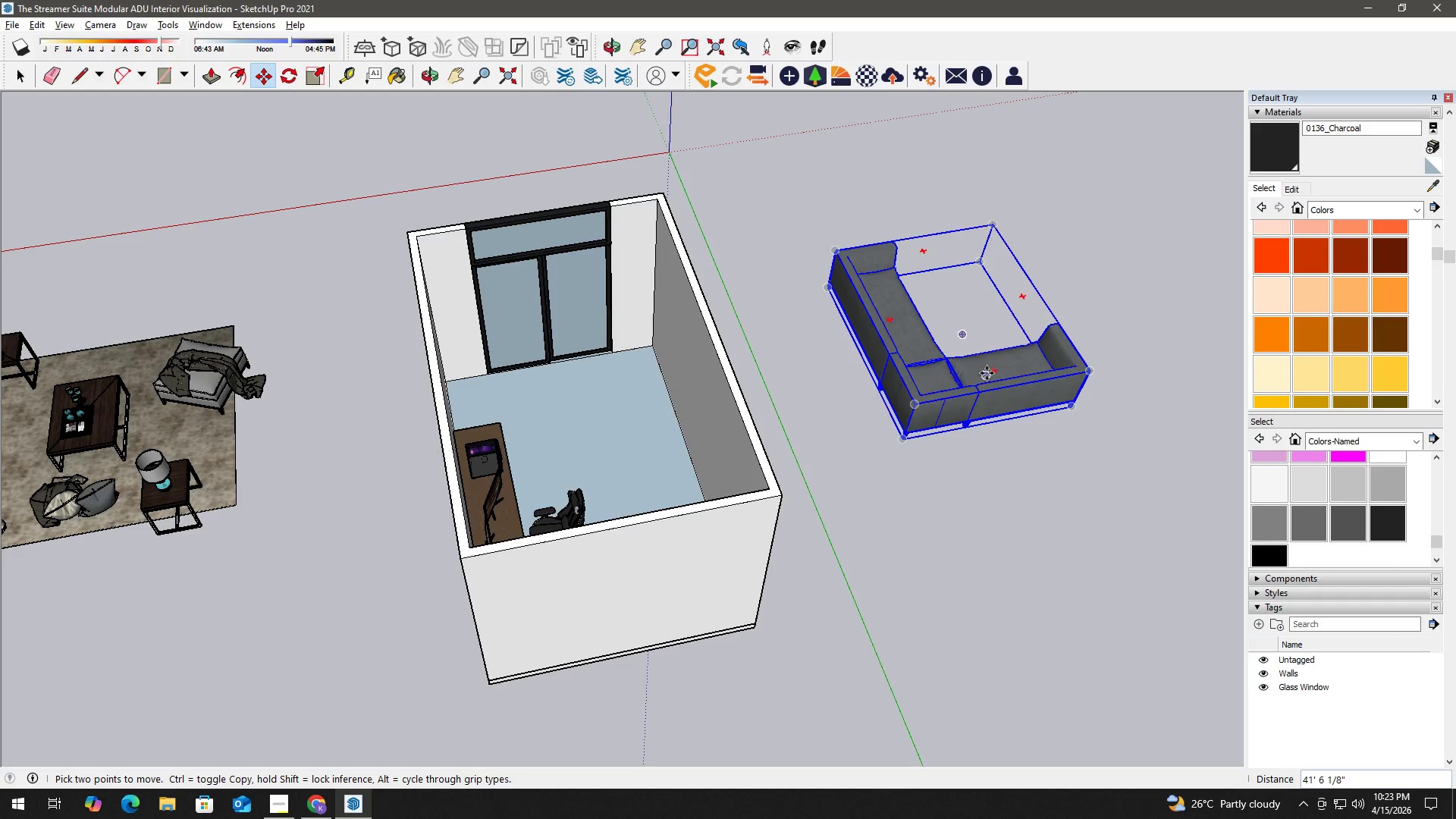 
key(Space)
 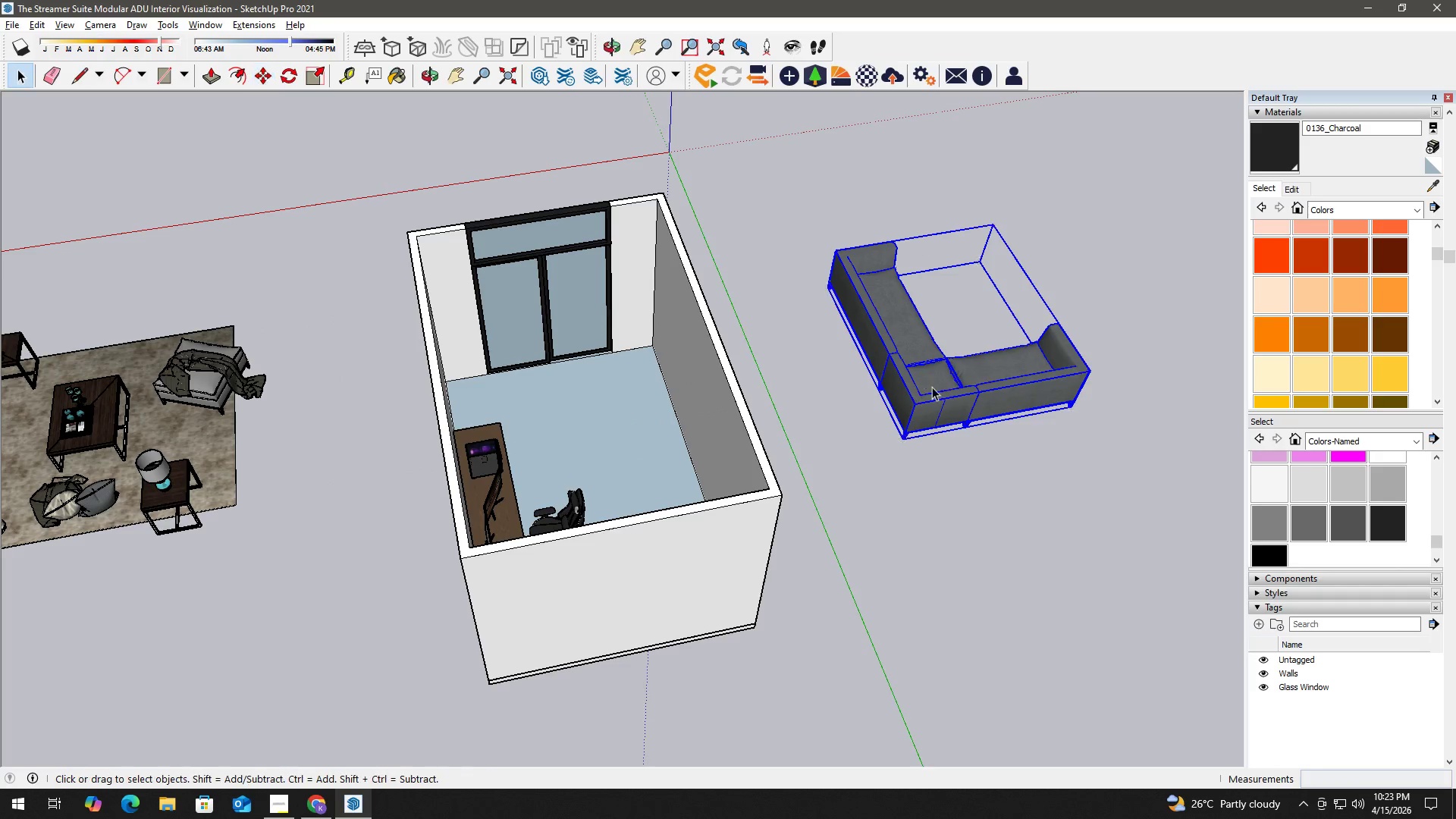 
left_click([936, 387])
 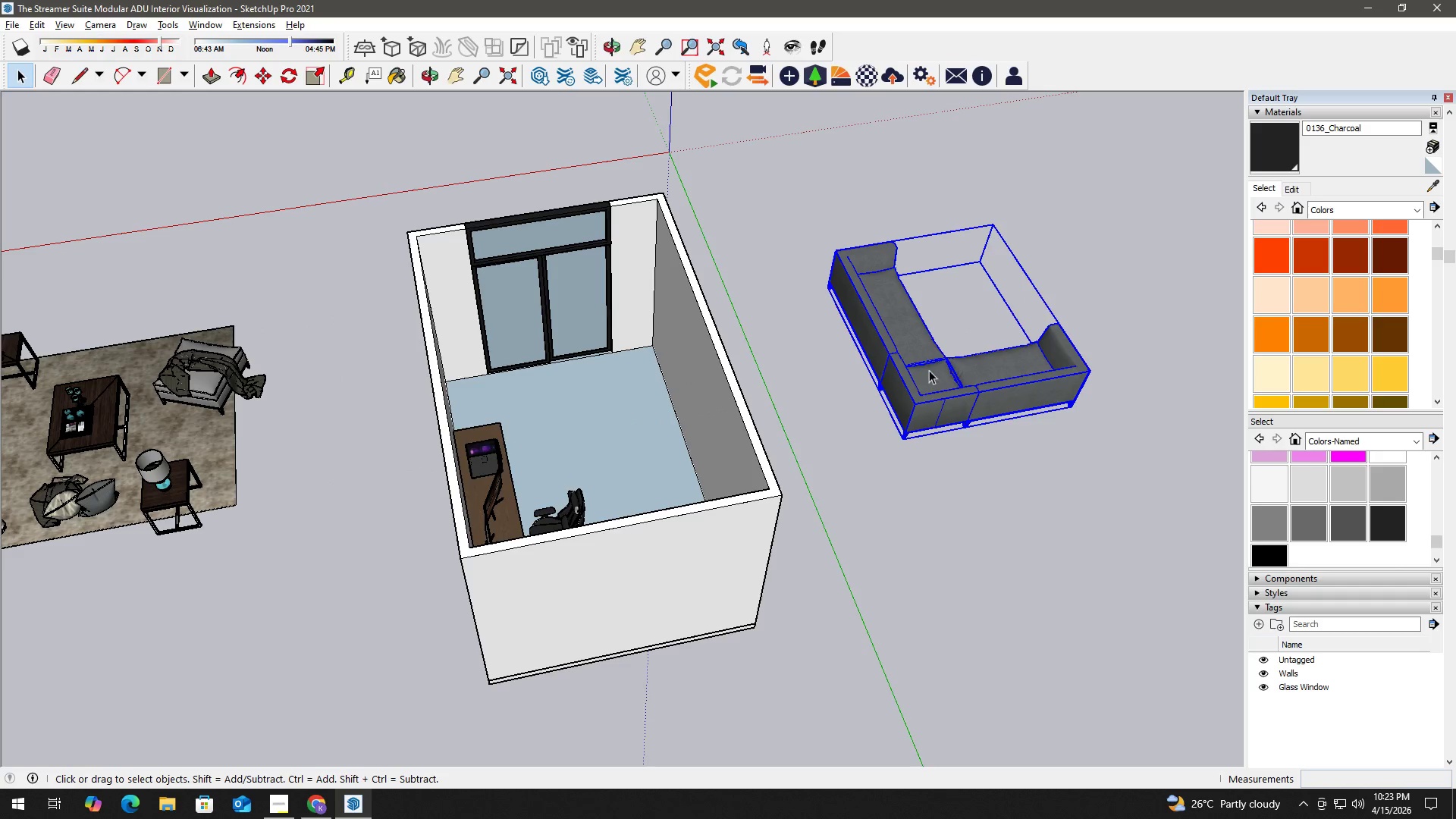 
key(Control+Z)
 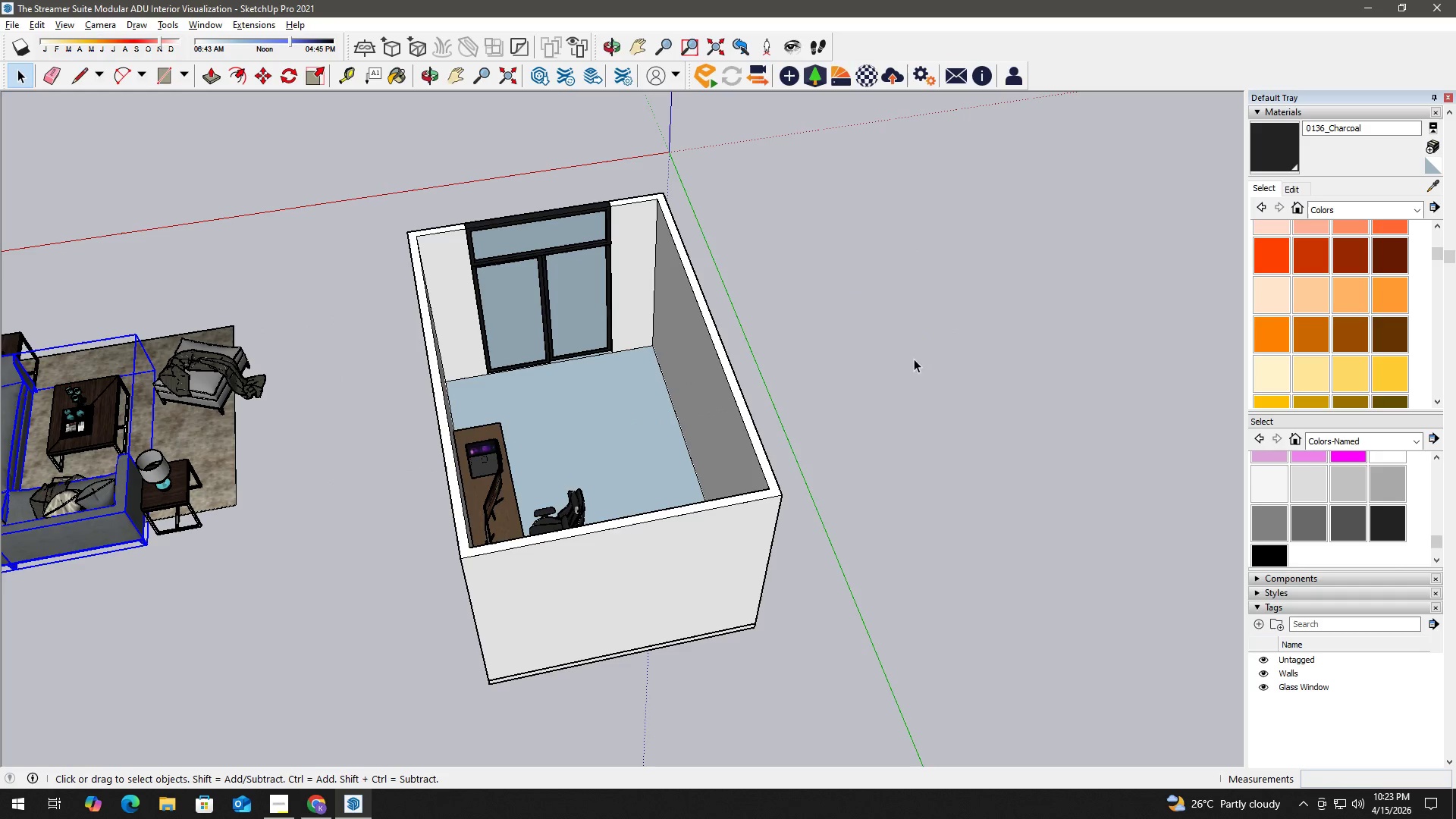 
left_click([960, 331])
 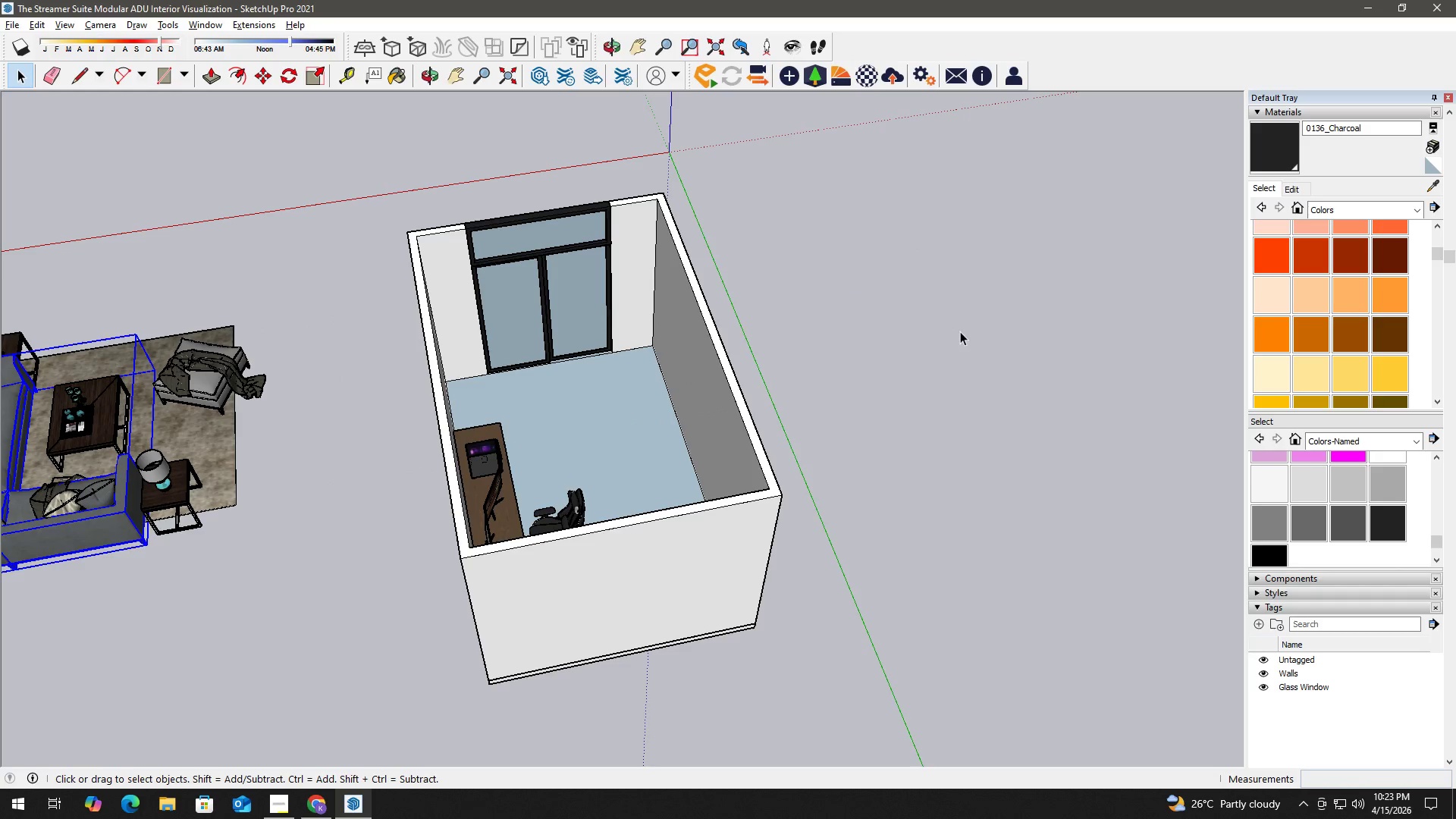 
key(Alt+Tab)
 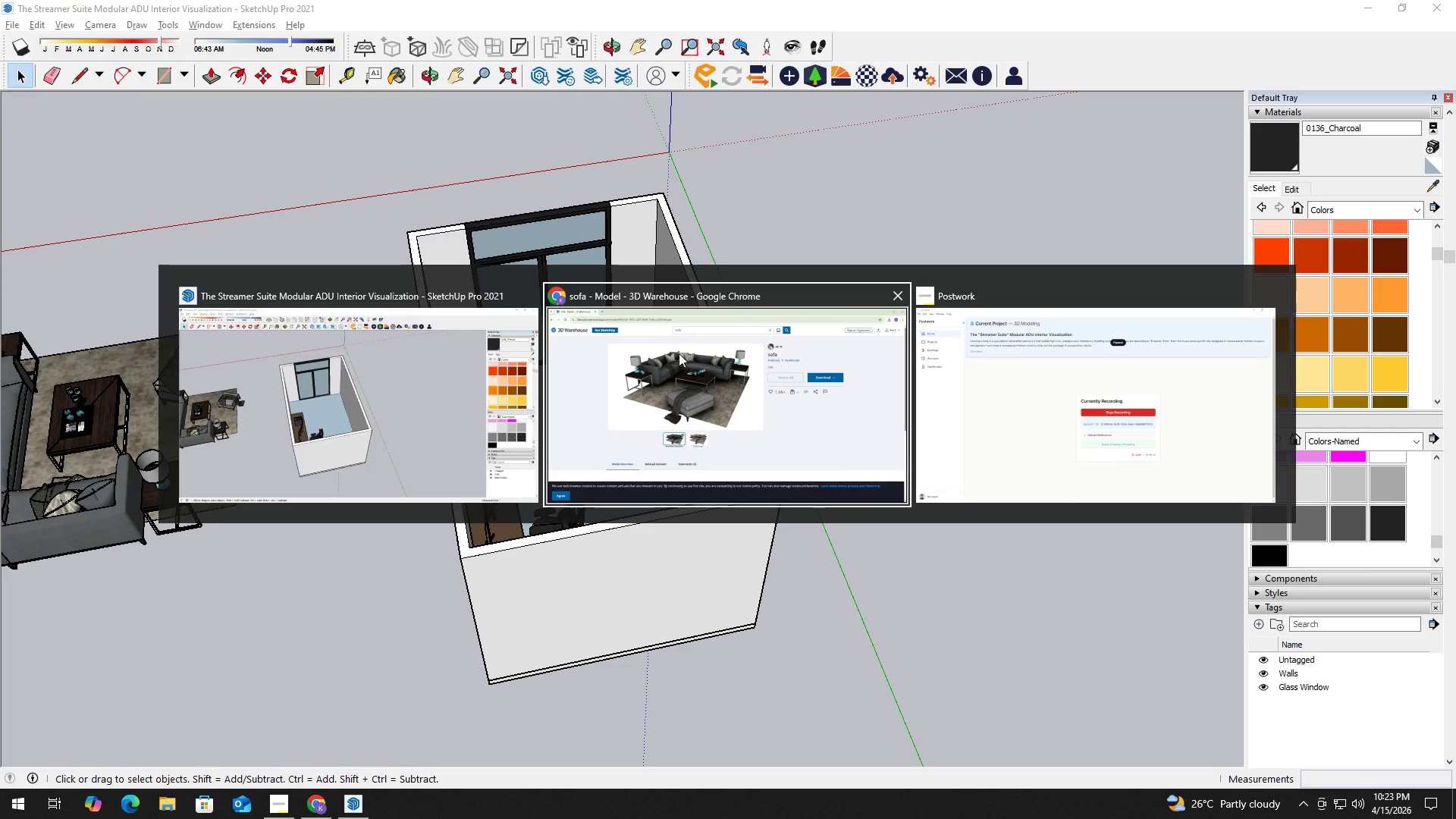 
left_click([680, 362])
 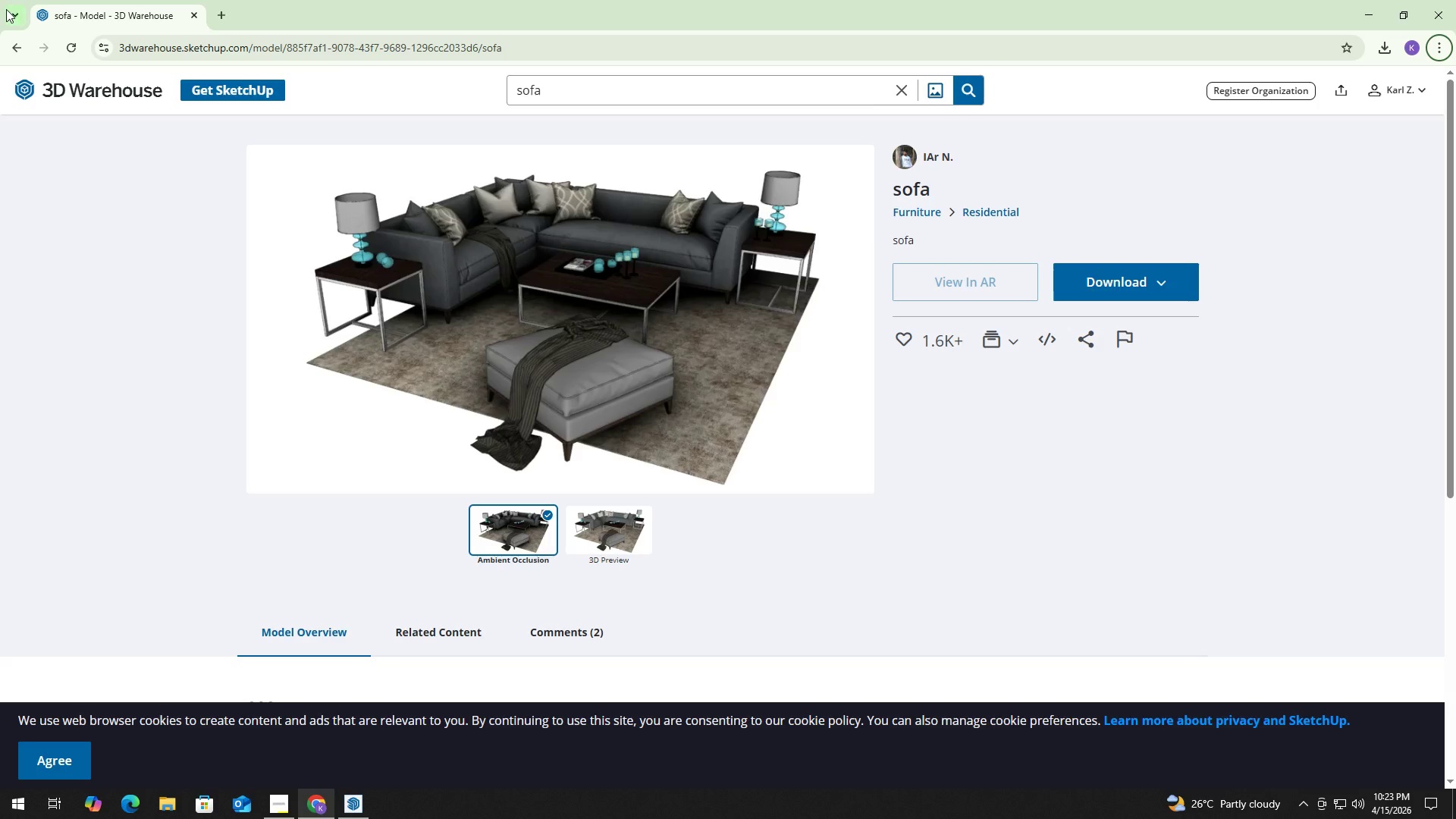 
left_click([18, 46])
 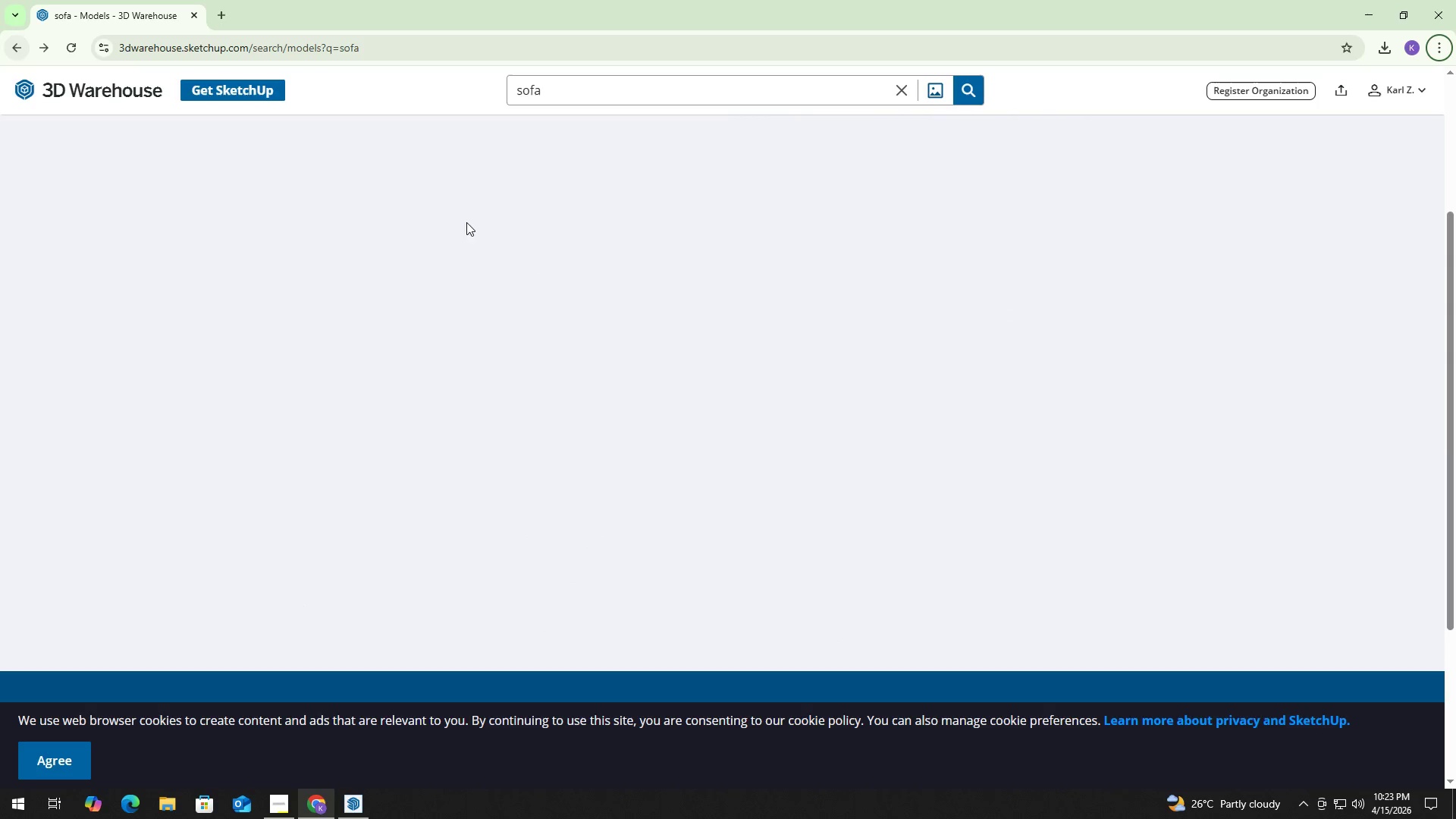 
mouse_move([479, 262])
 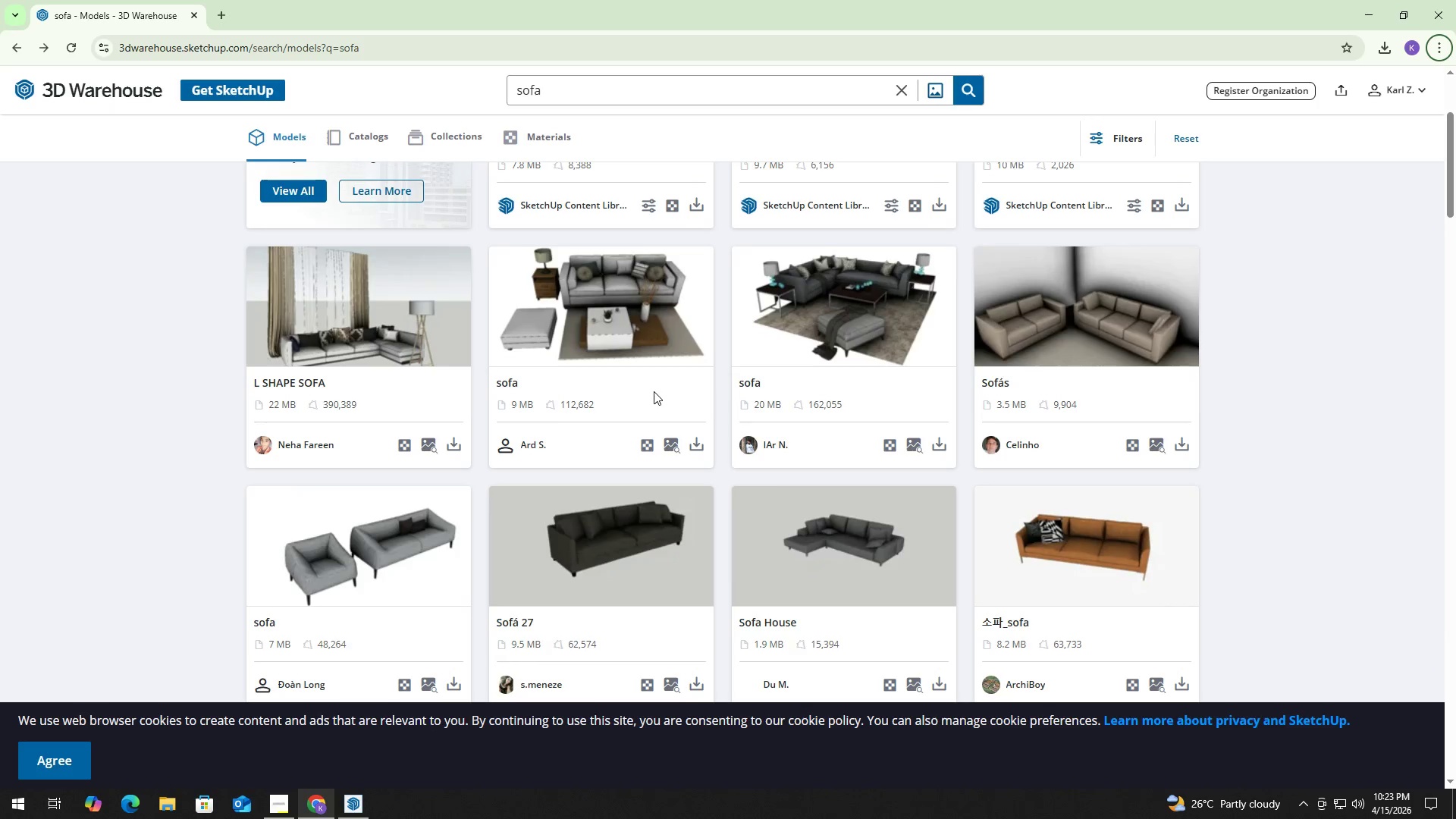 
scroll: coordinate [761, 353], scroll_direction: up, amount: 8.0
 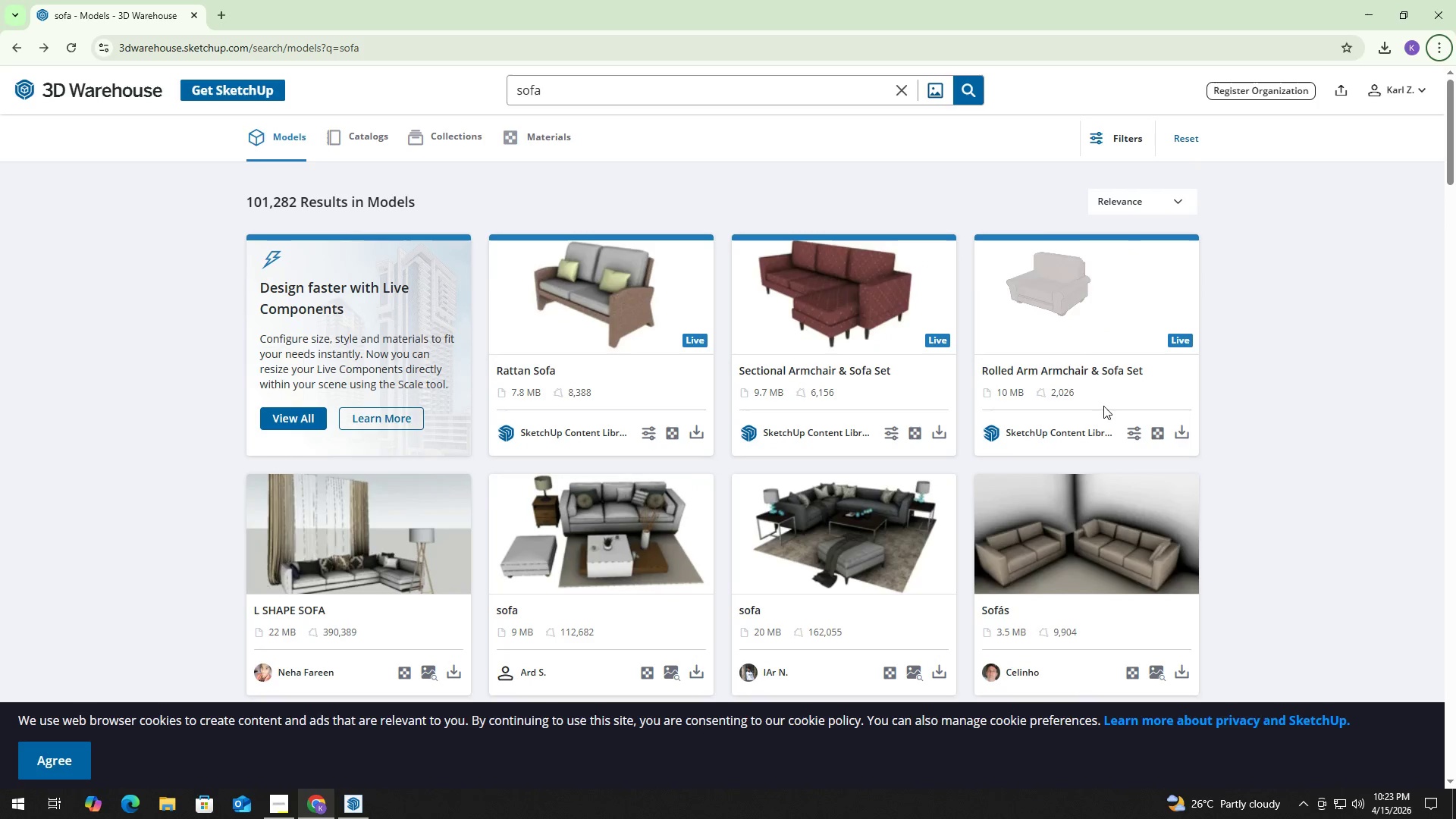 
scroll: coordinate [1282, 403], scroll_direction: down, amount: 7.0
 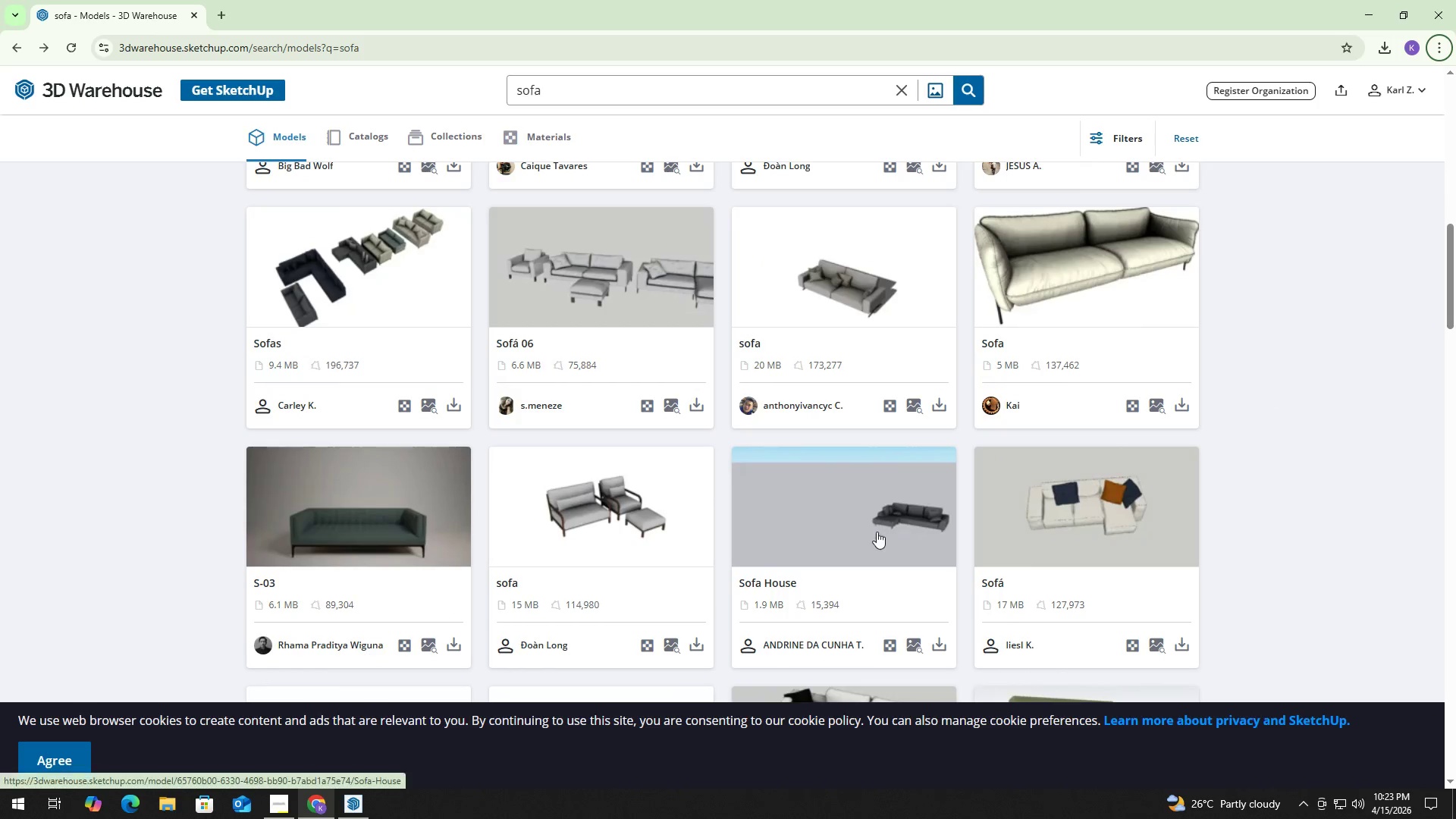 
left_click([880, 541])
 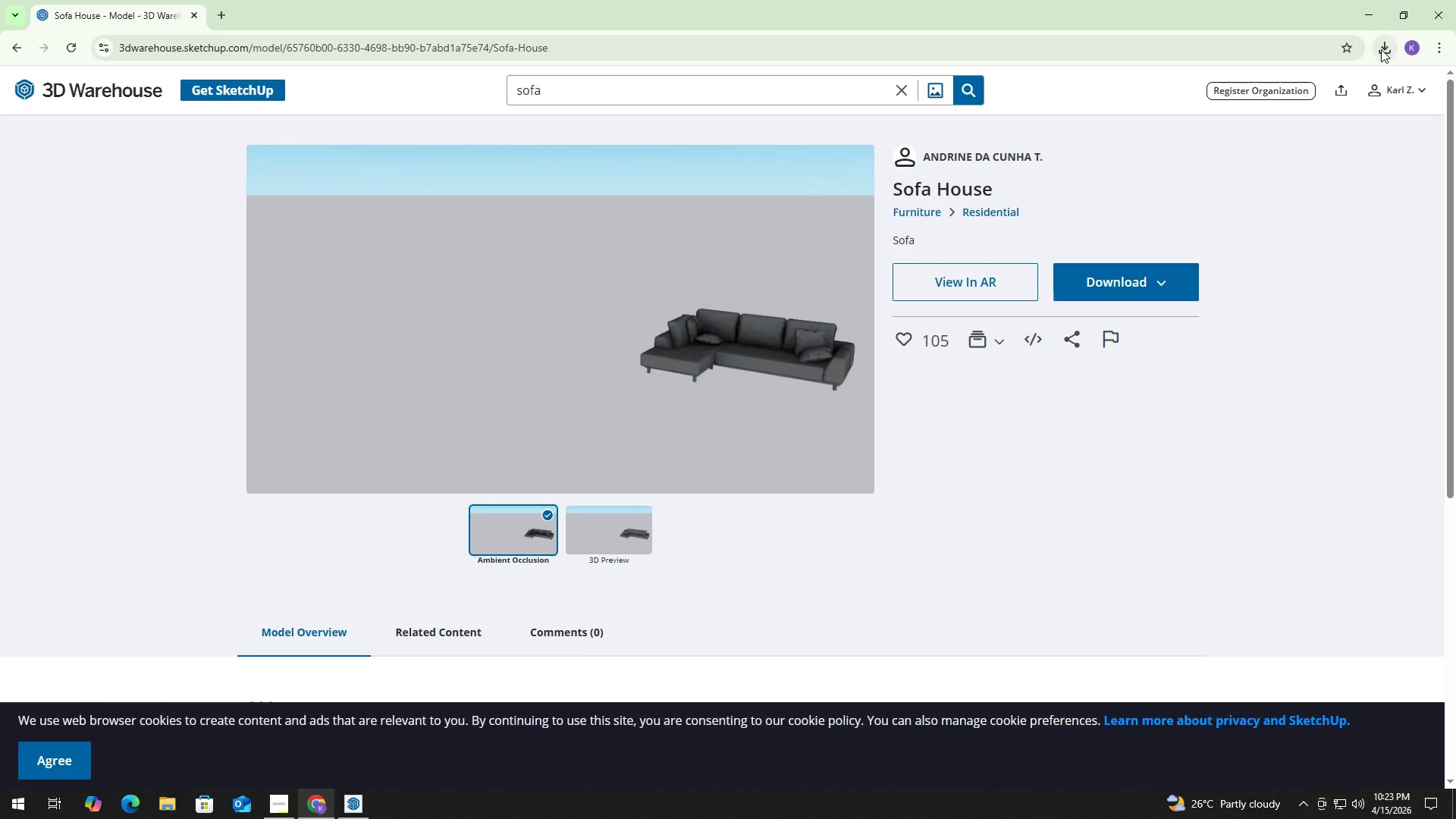 
left_click([1128, 324])
 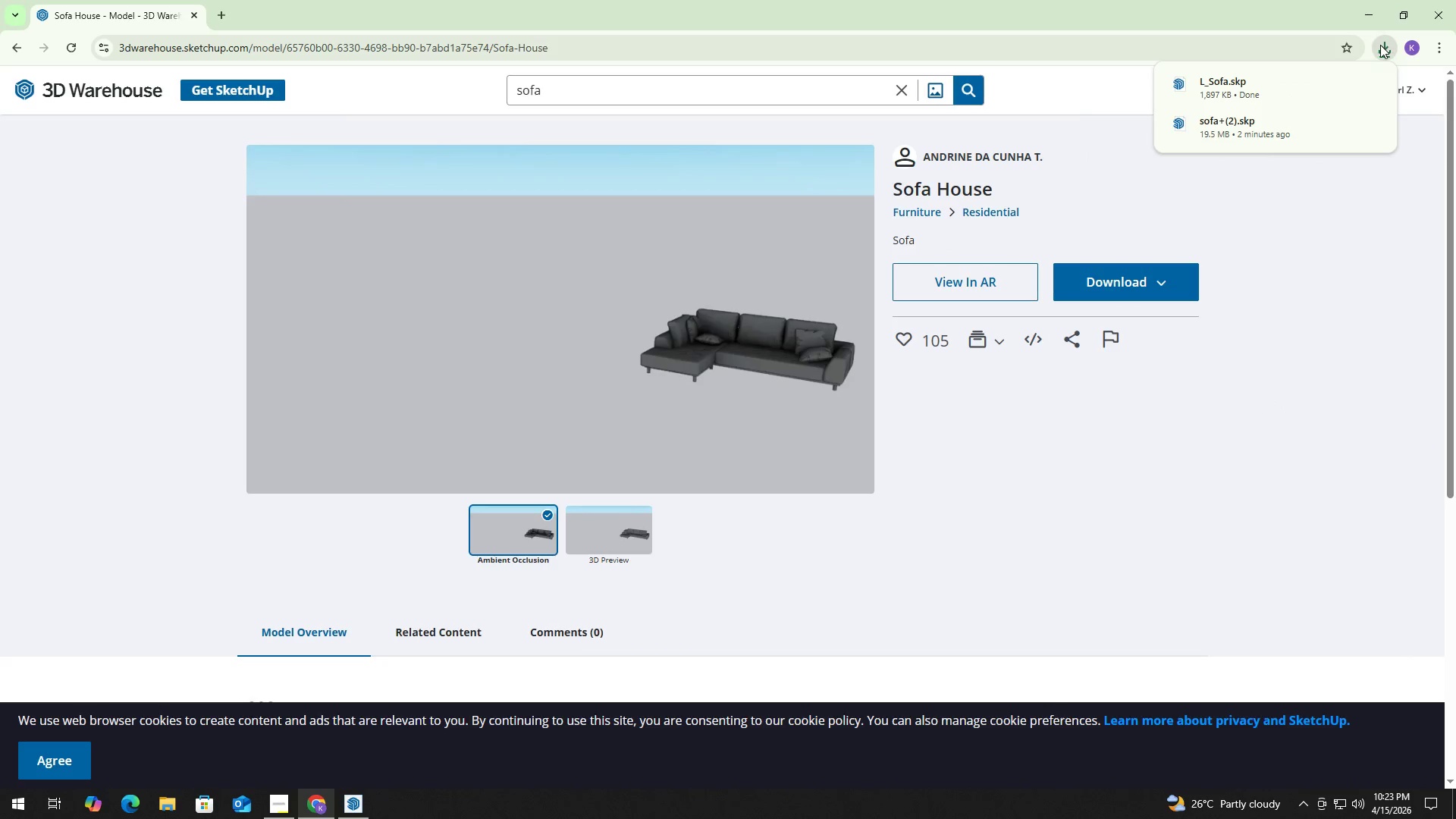 
key(Alt+Tab)
 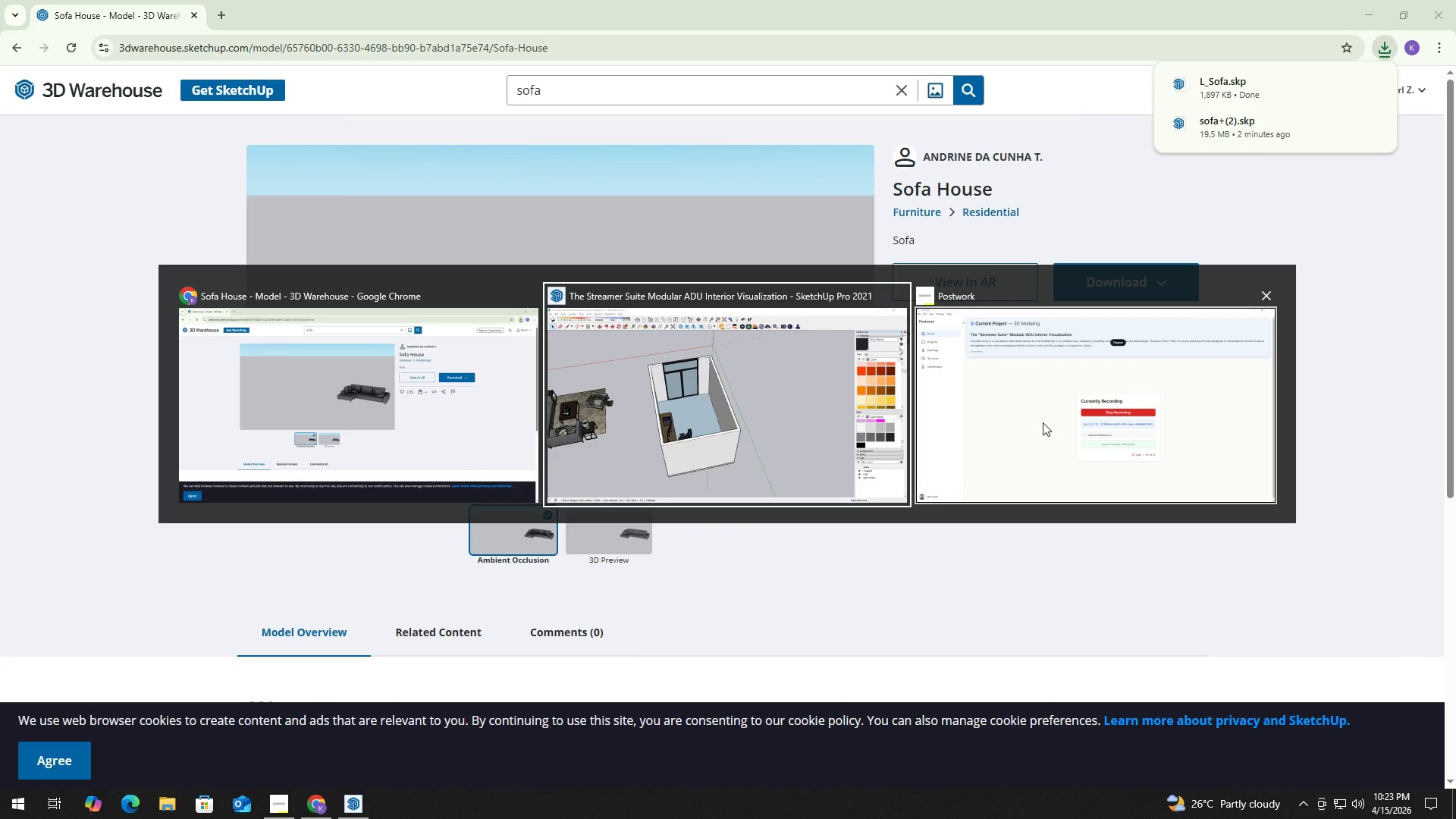 
left_click([726, 419])
 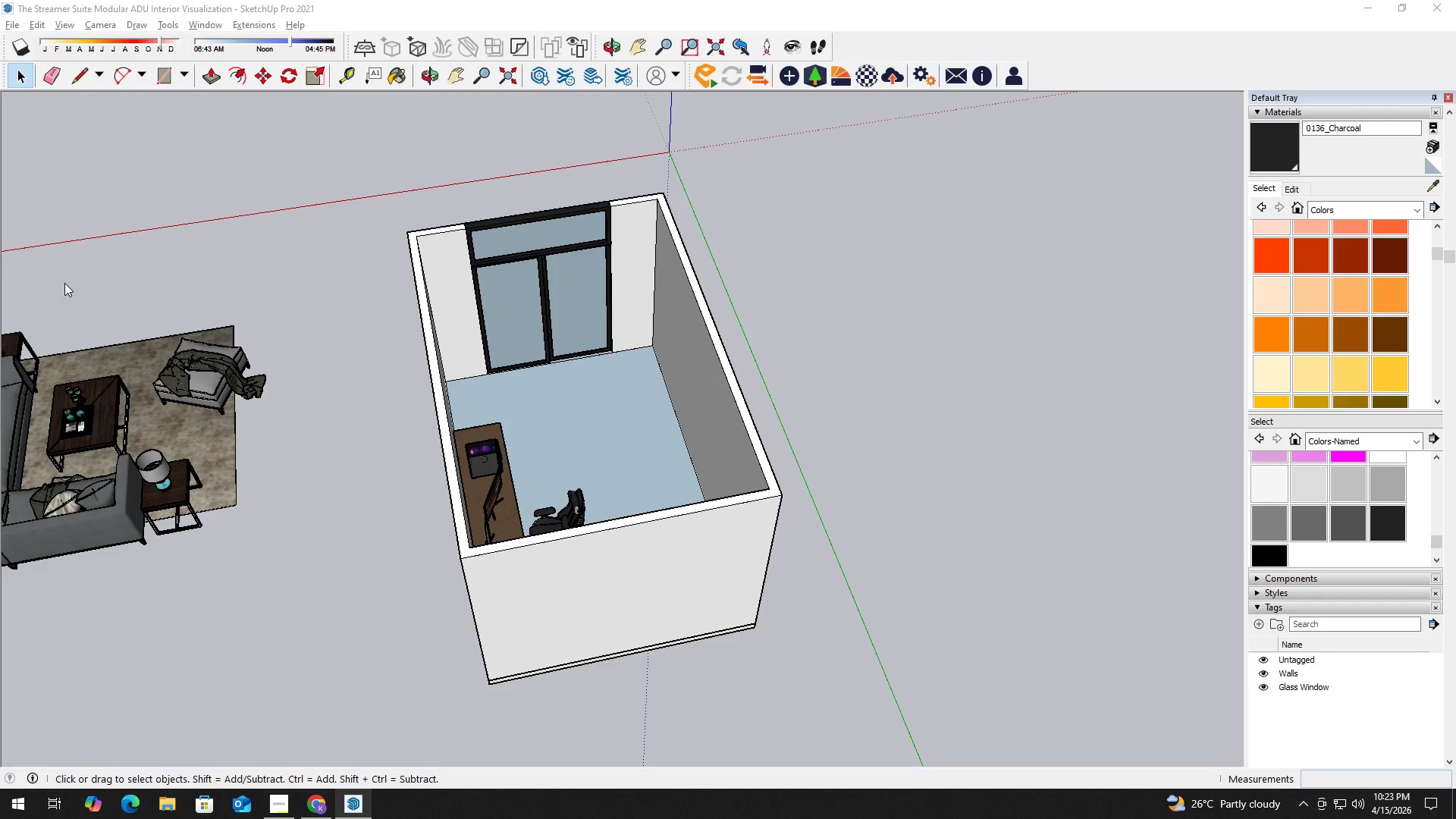 
scroll: coordinate [488, 491], scroll_direction: down, amount: 6.0
 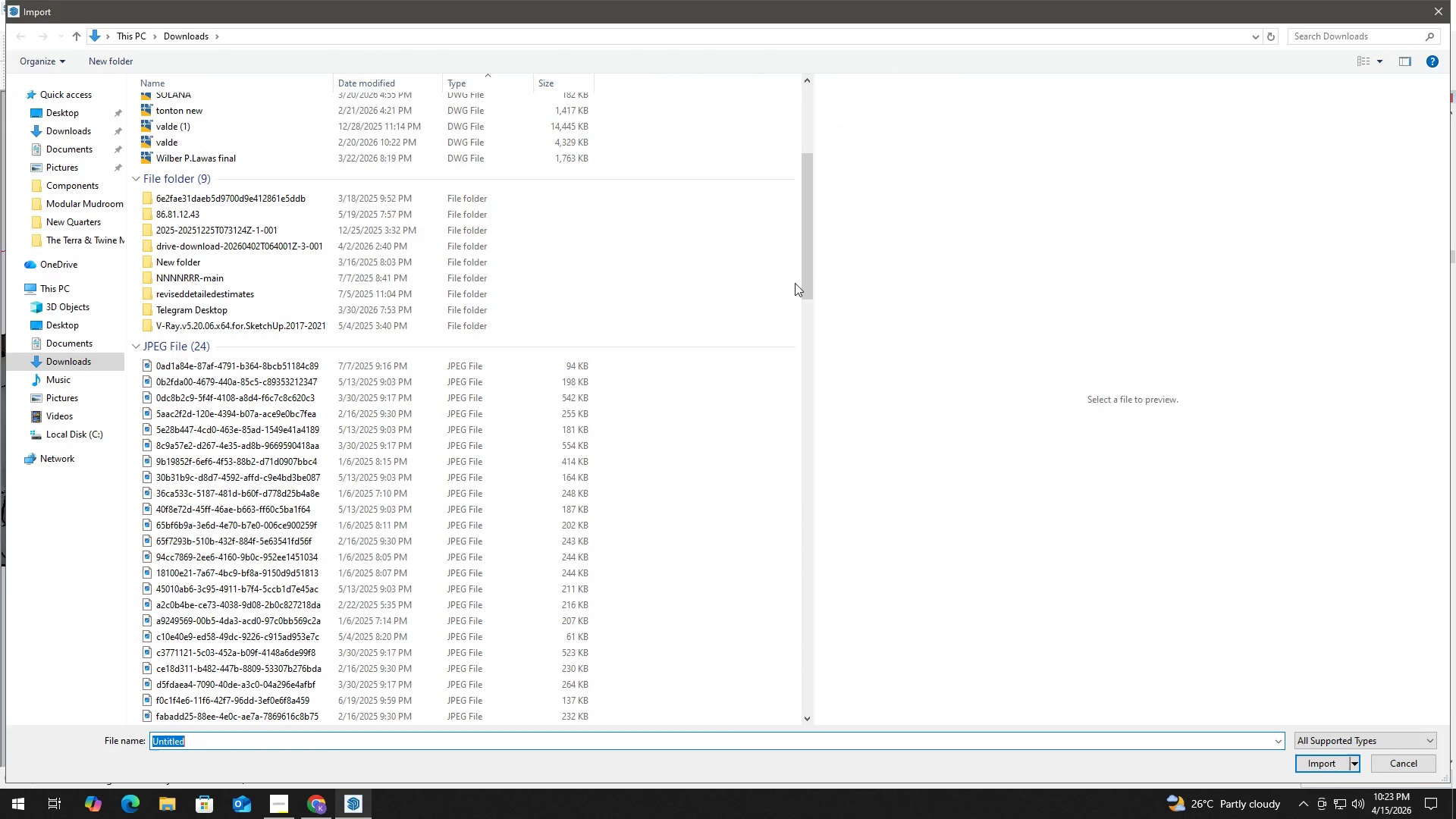 
left_click_drag(start_coordinate=[807, 276], to_coordinate=[789, 573])
 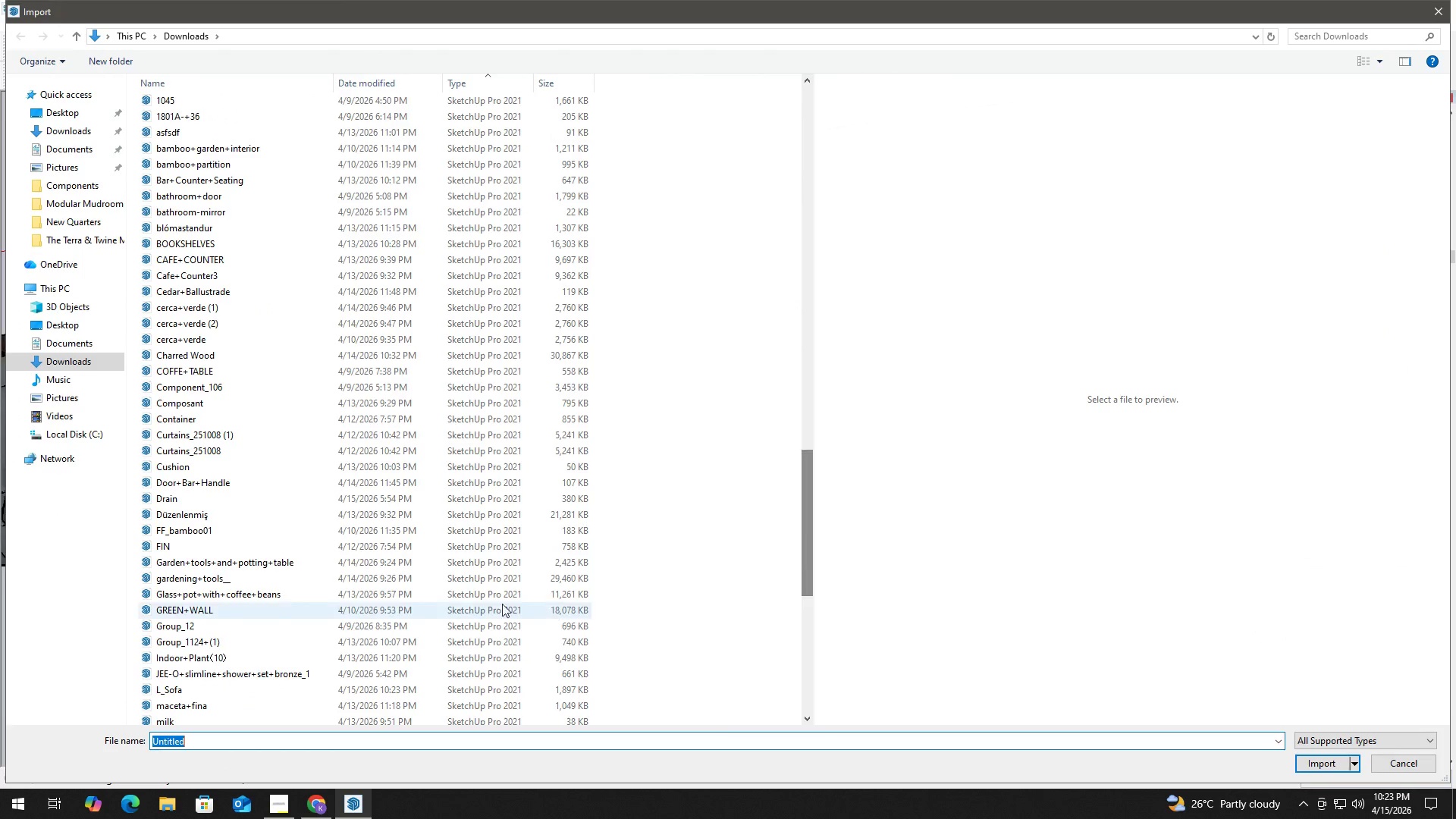 
scroll: coordinate [508, 595], scroll_direction: down, amount: 2.0
 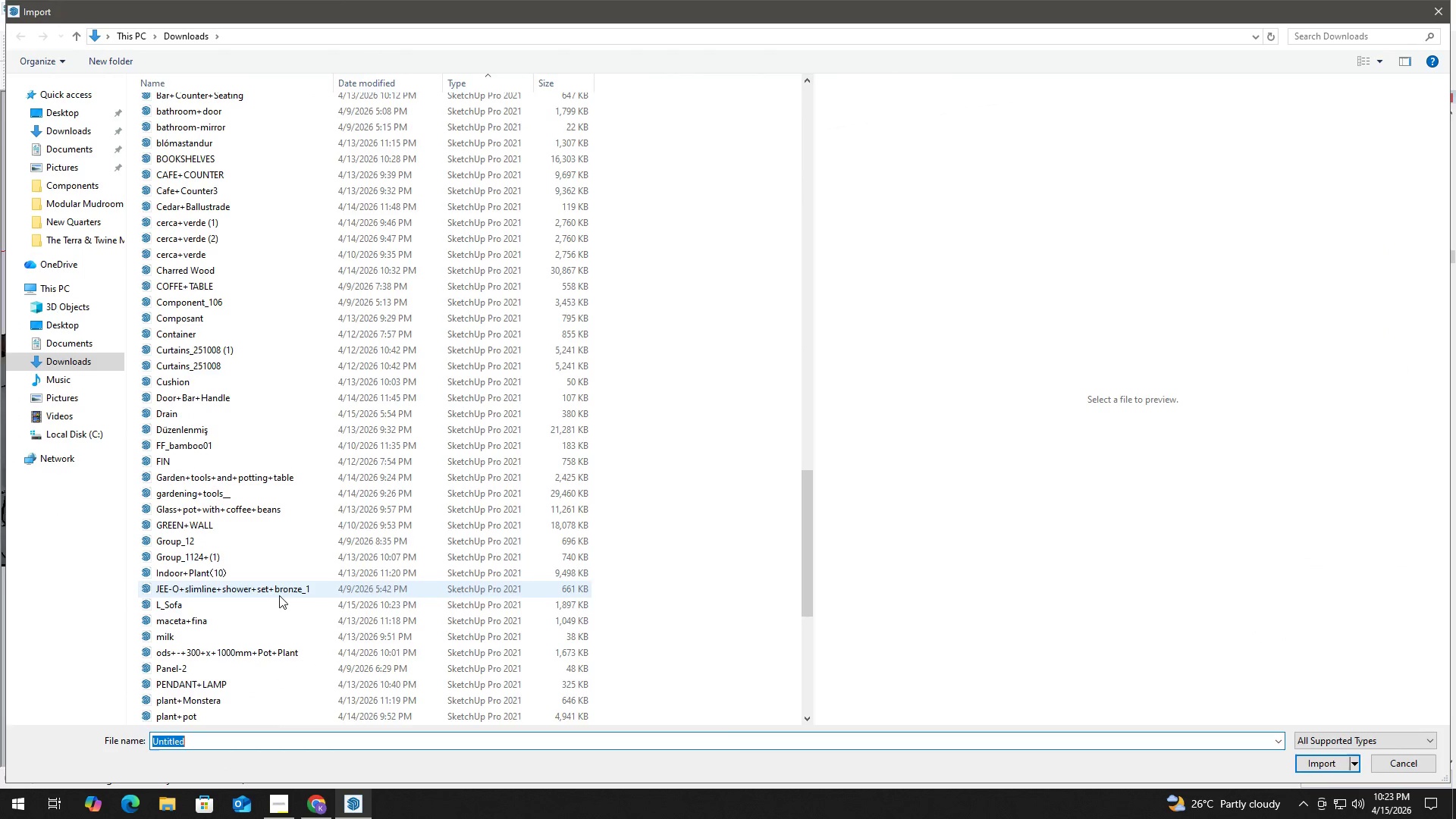 
left_click([284, 606])
 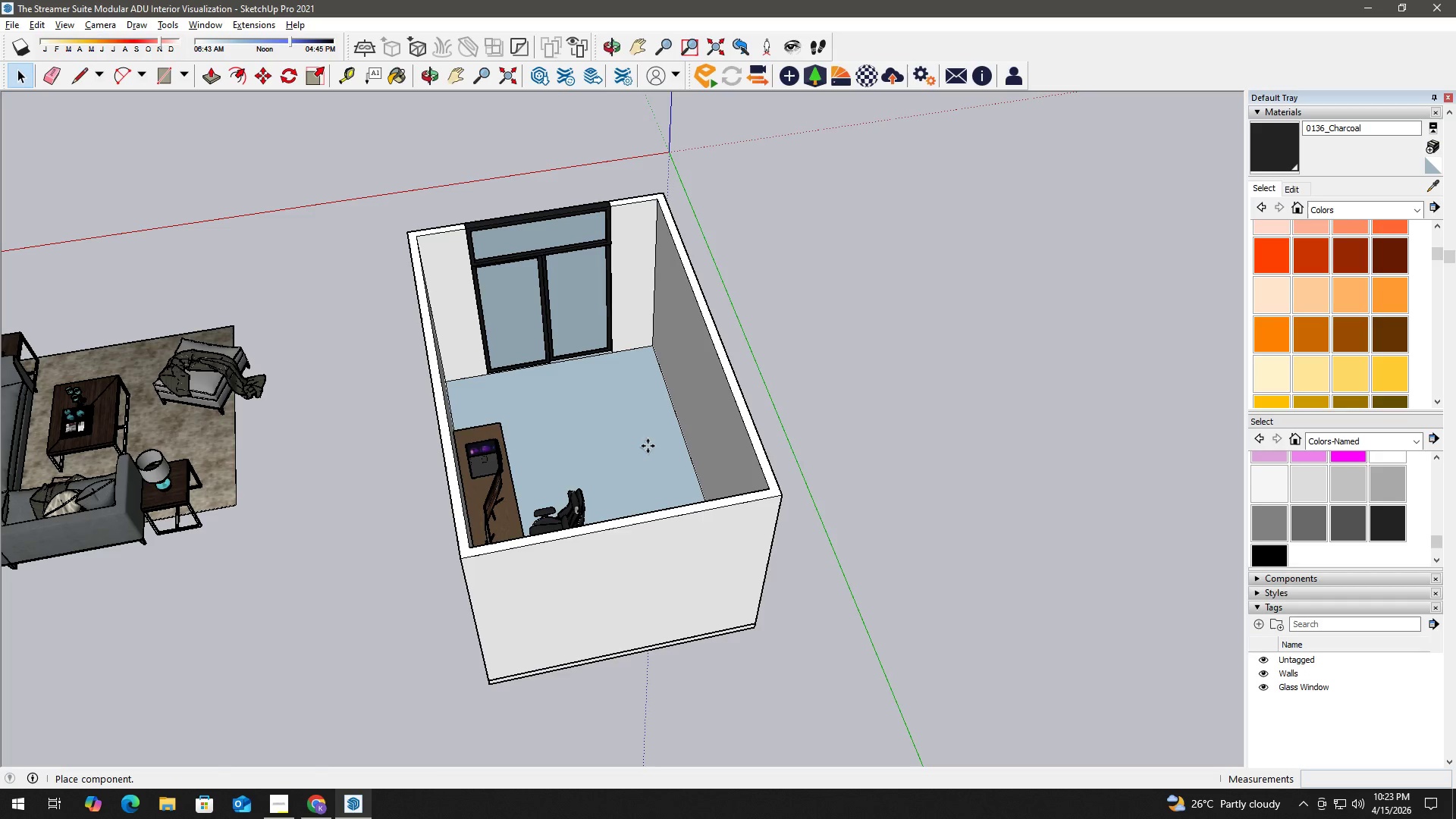 
wait(6.3)
 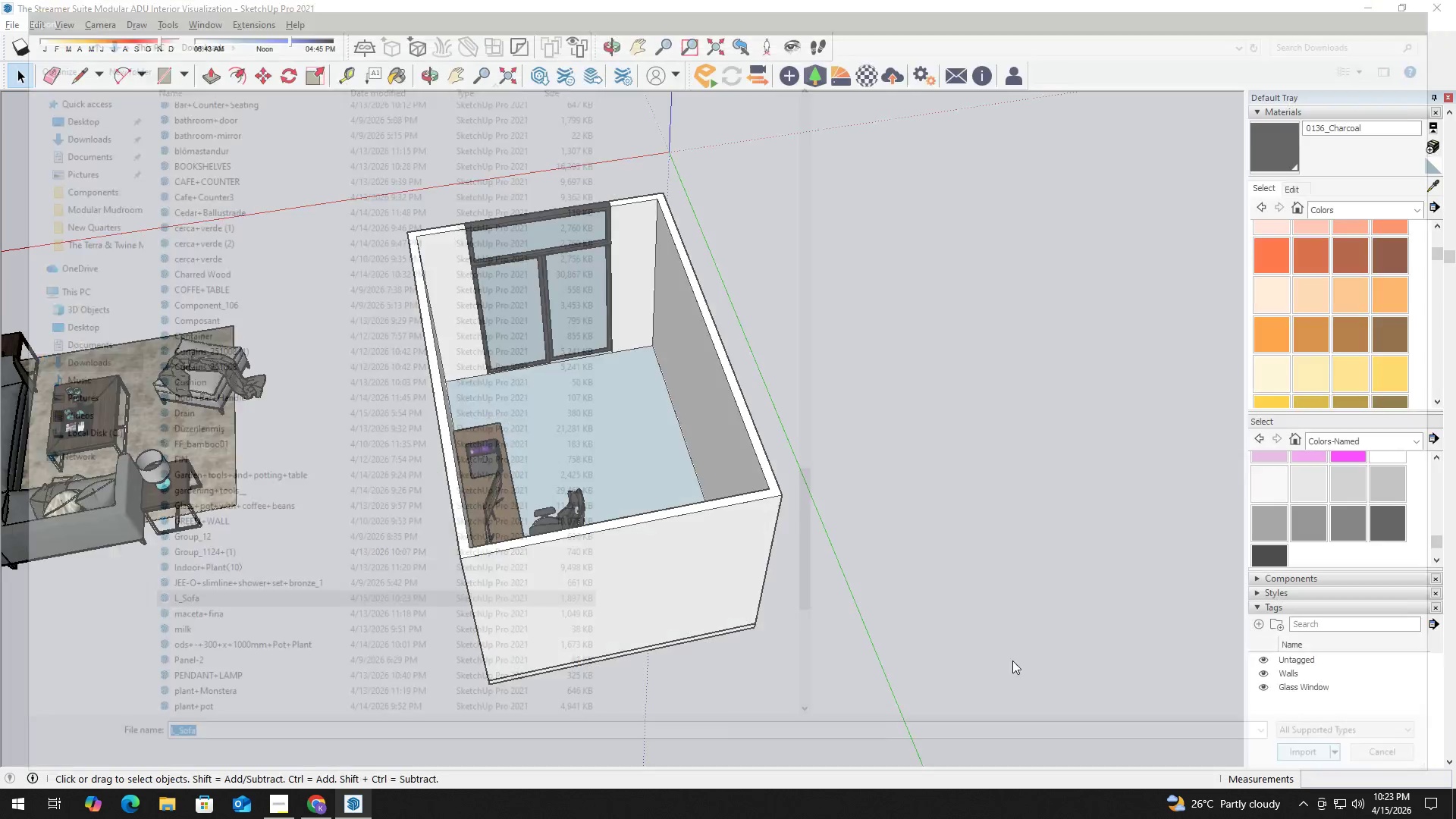 
left_click([965, 396])
 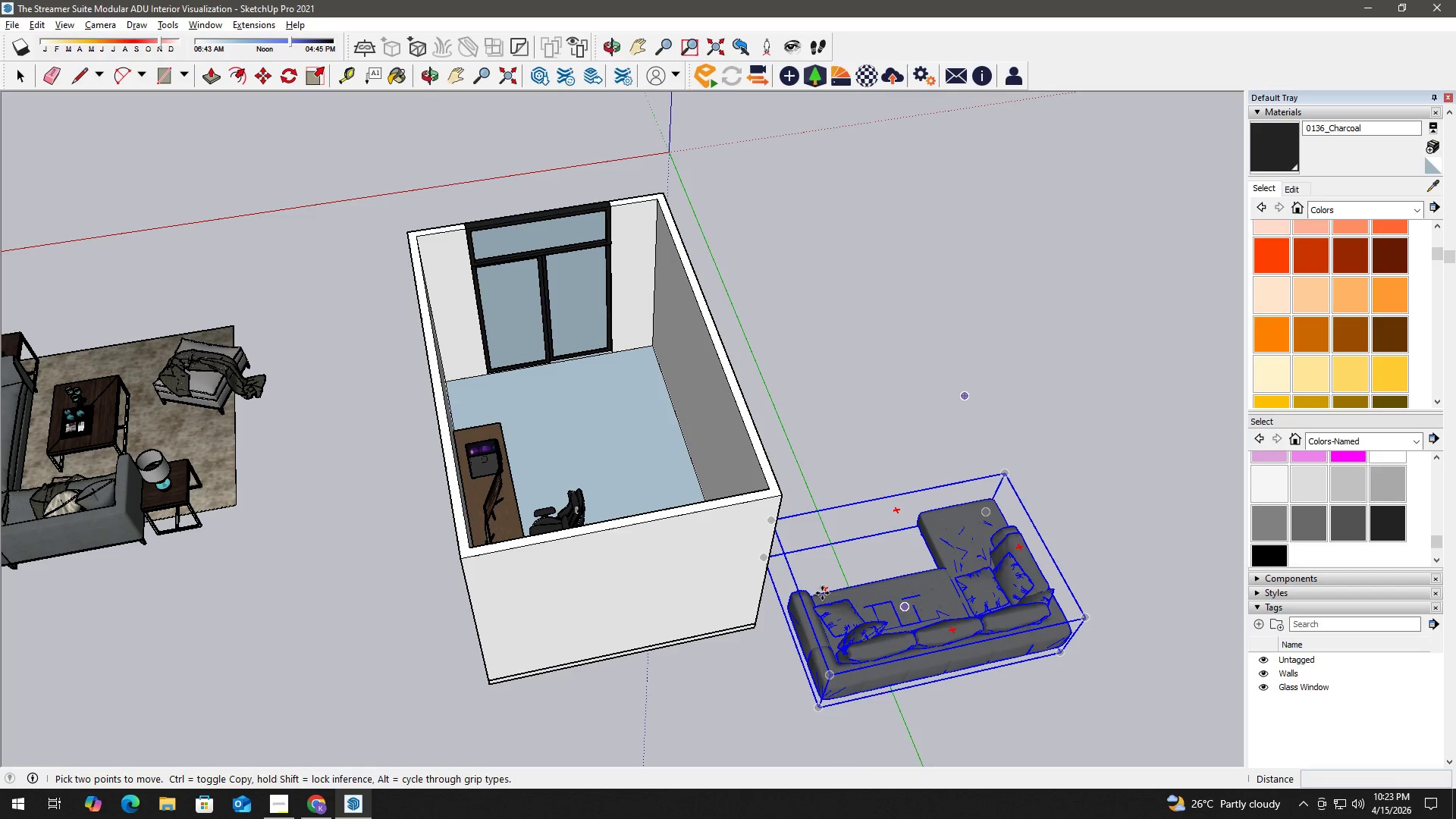 
left_click([825, 590])
 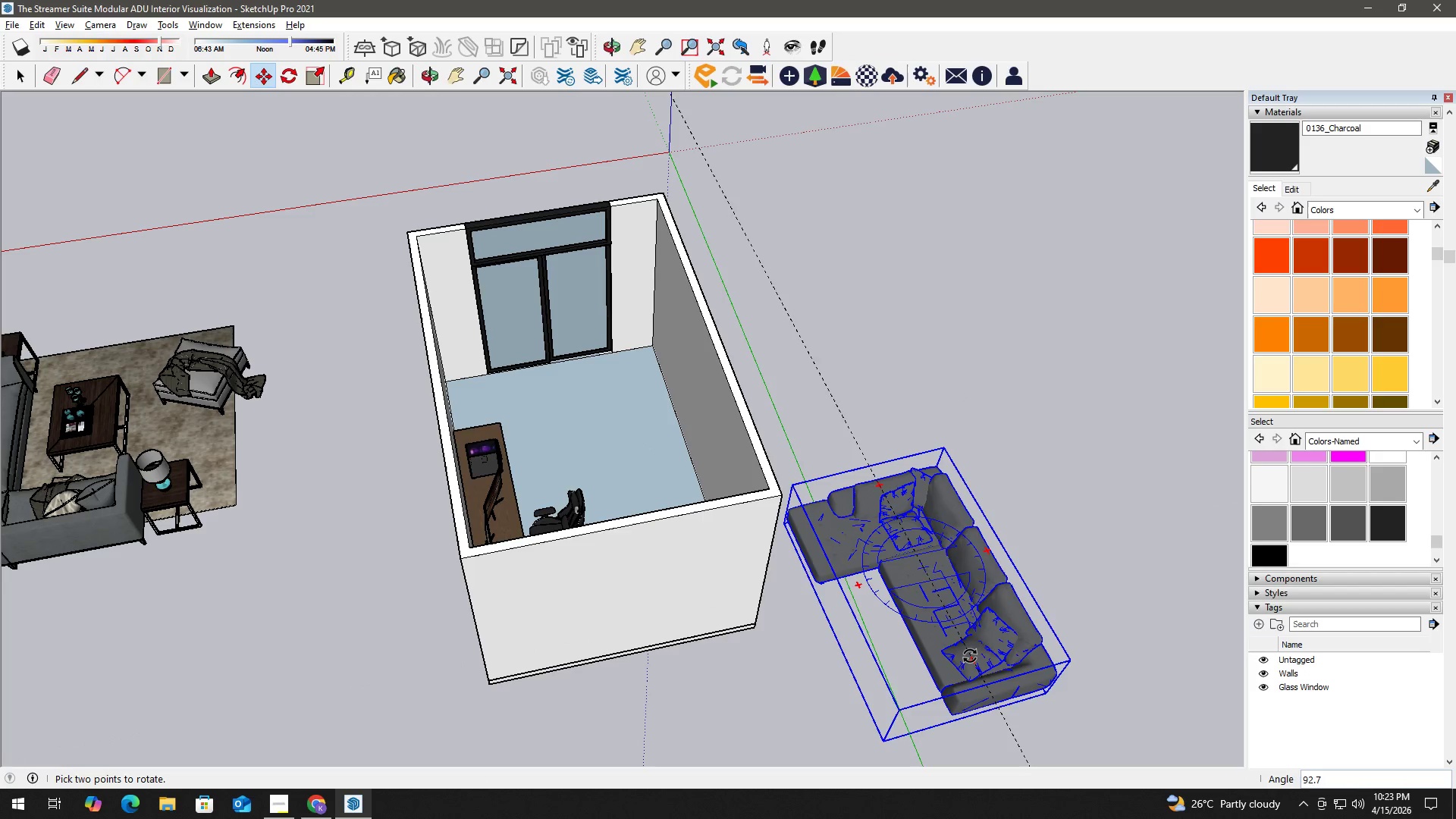 
left_click([966, 657])
 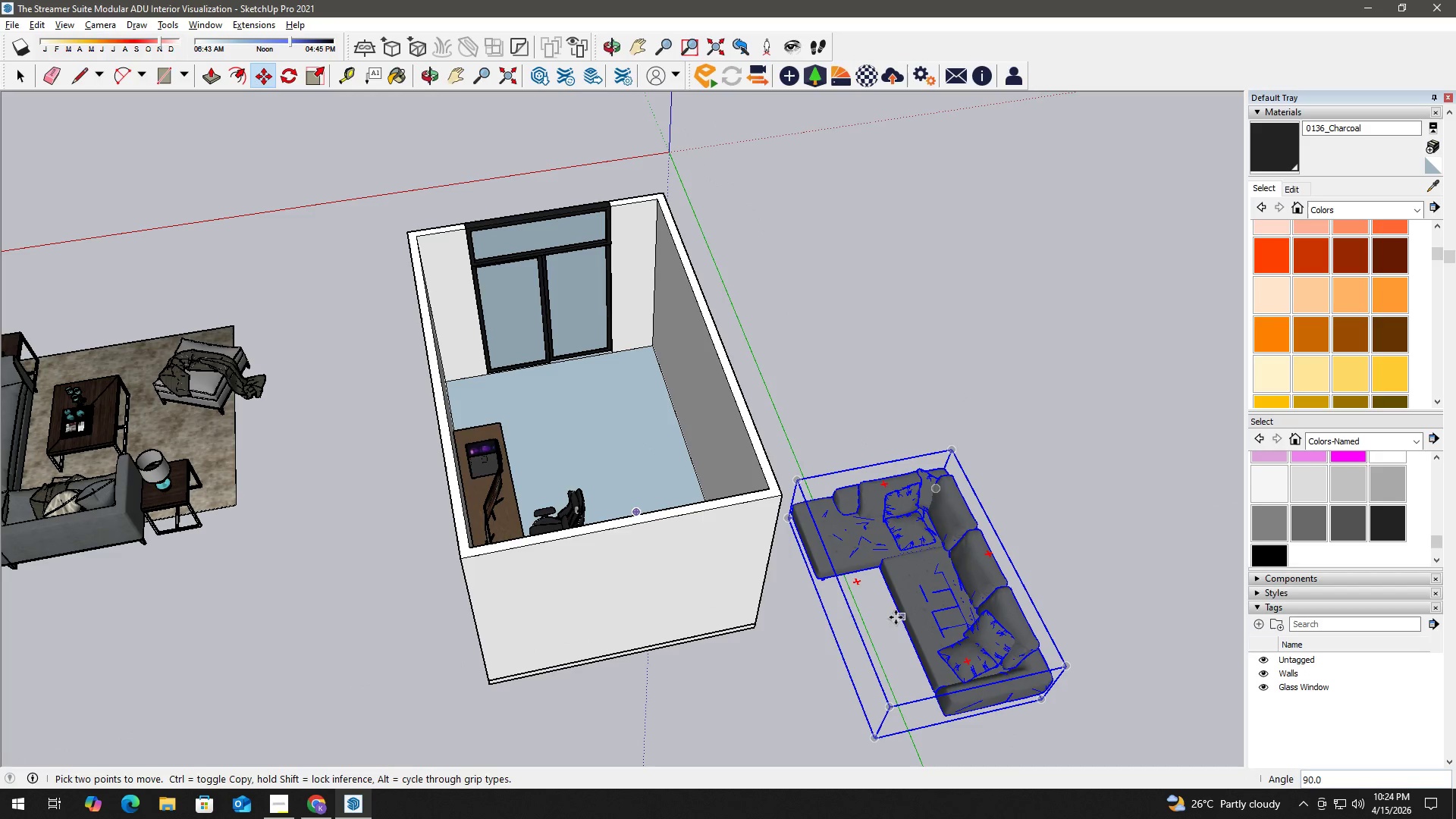 
left_click([902, 620])
 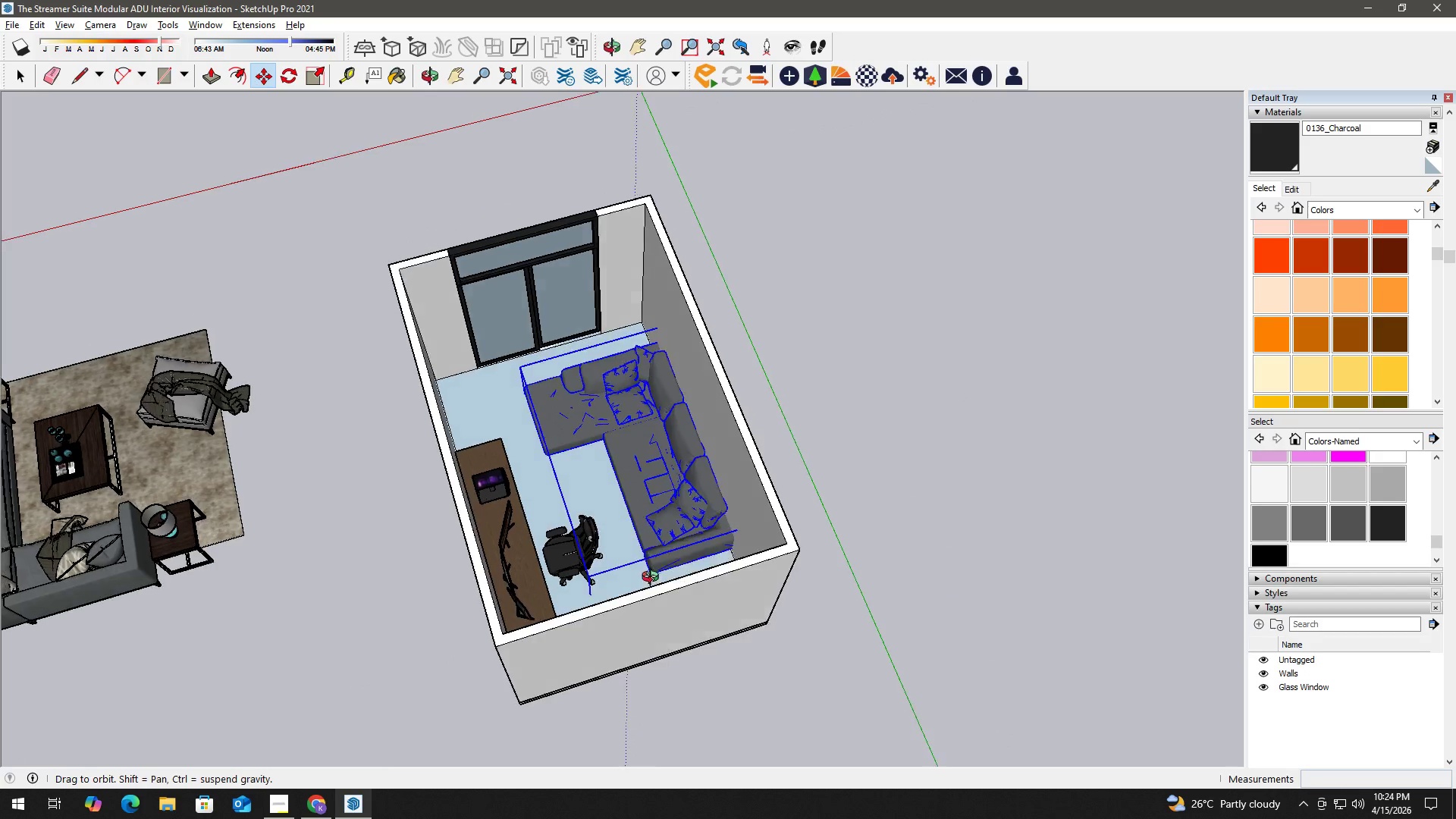 
scroll: coordinate [623, 535], scroll_direction: up, amount: 2.0
 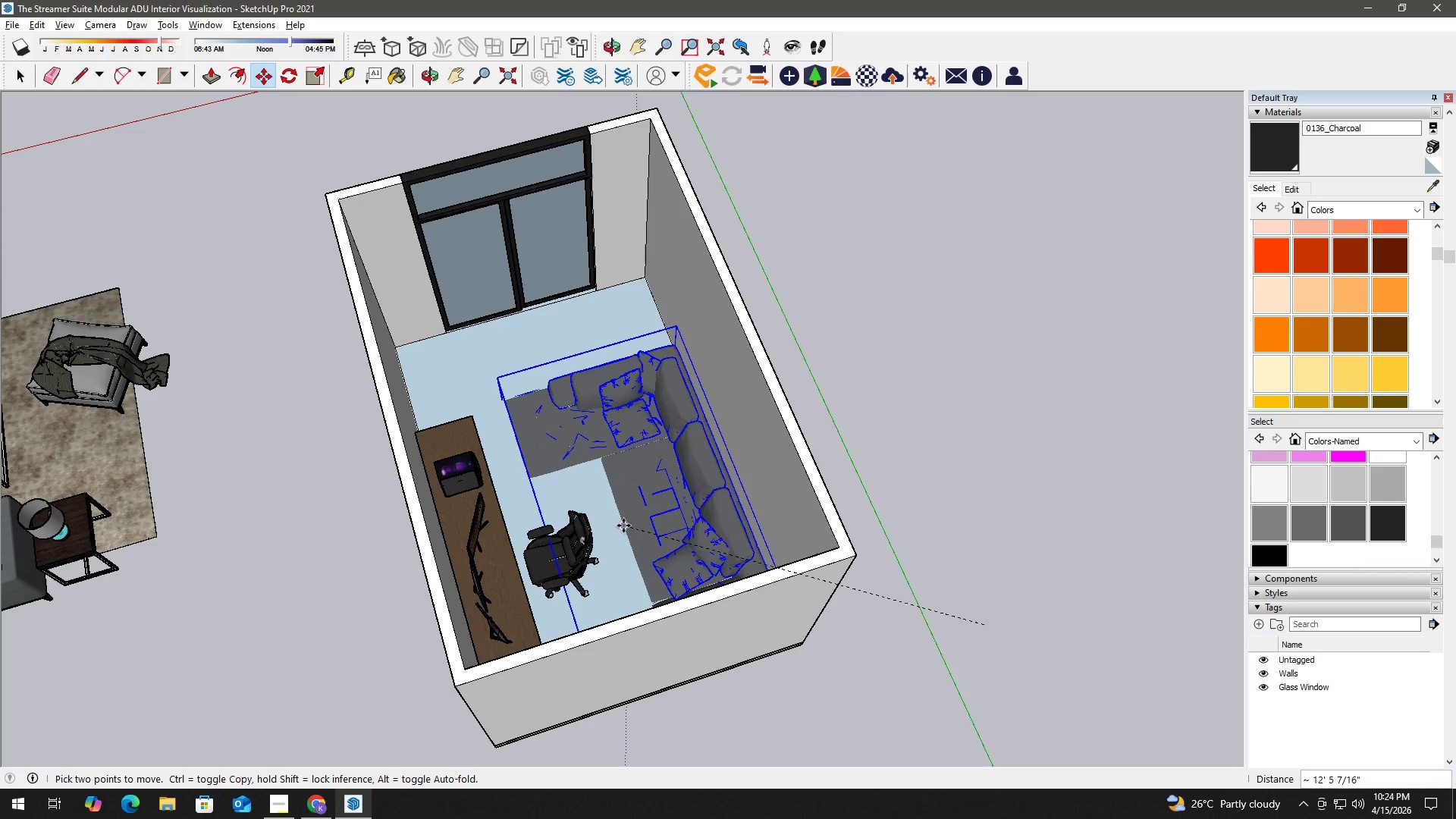 
left_click([623, 526])
 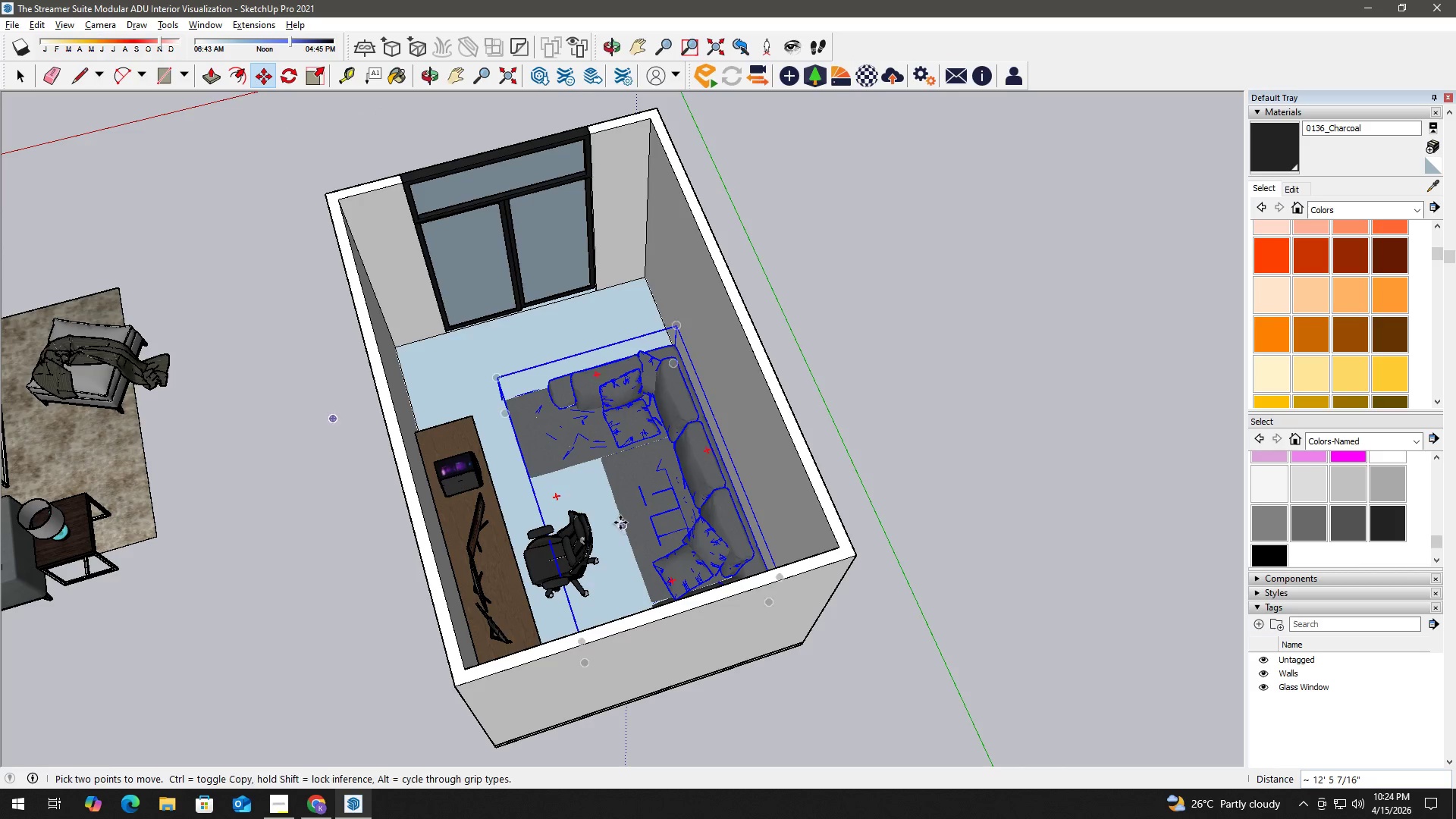 
key(Space)
 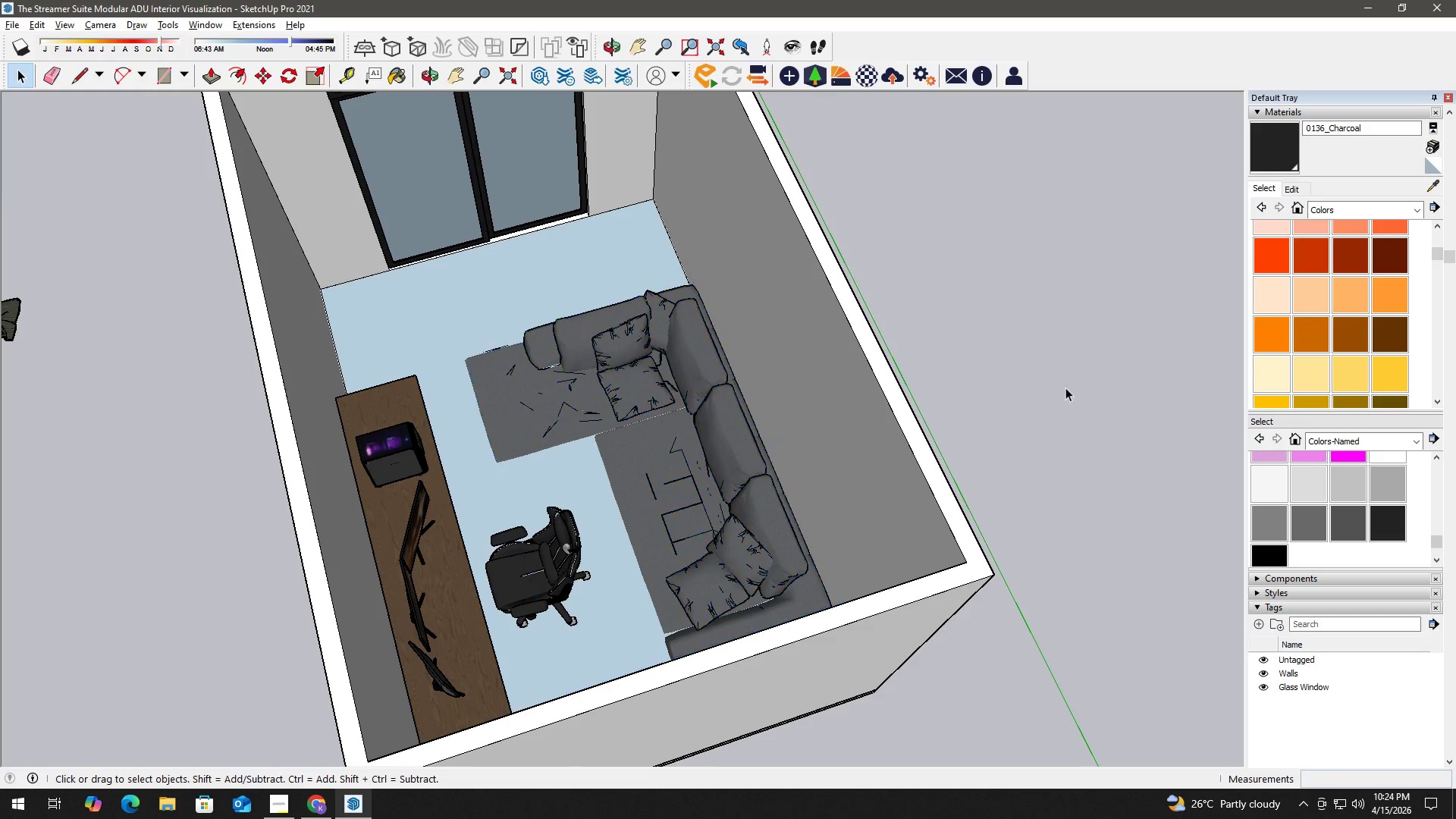 
scroll: coordinate [617, 520], scroll_direction: up, amount: 3.0
 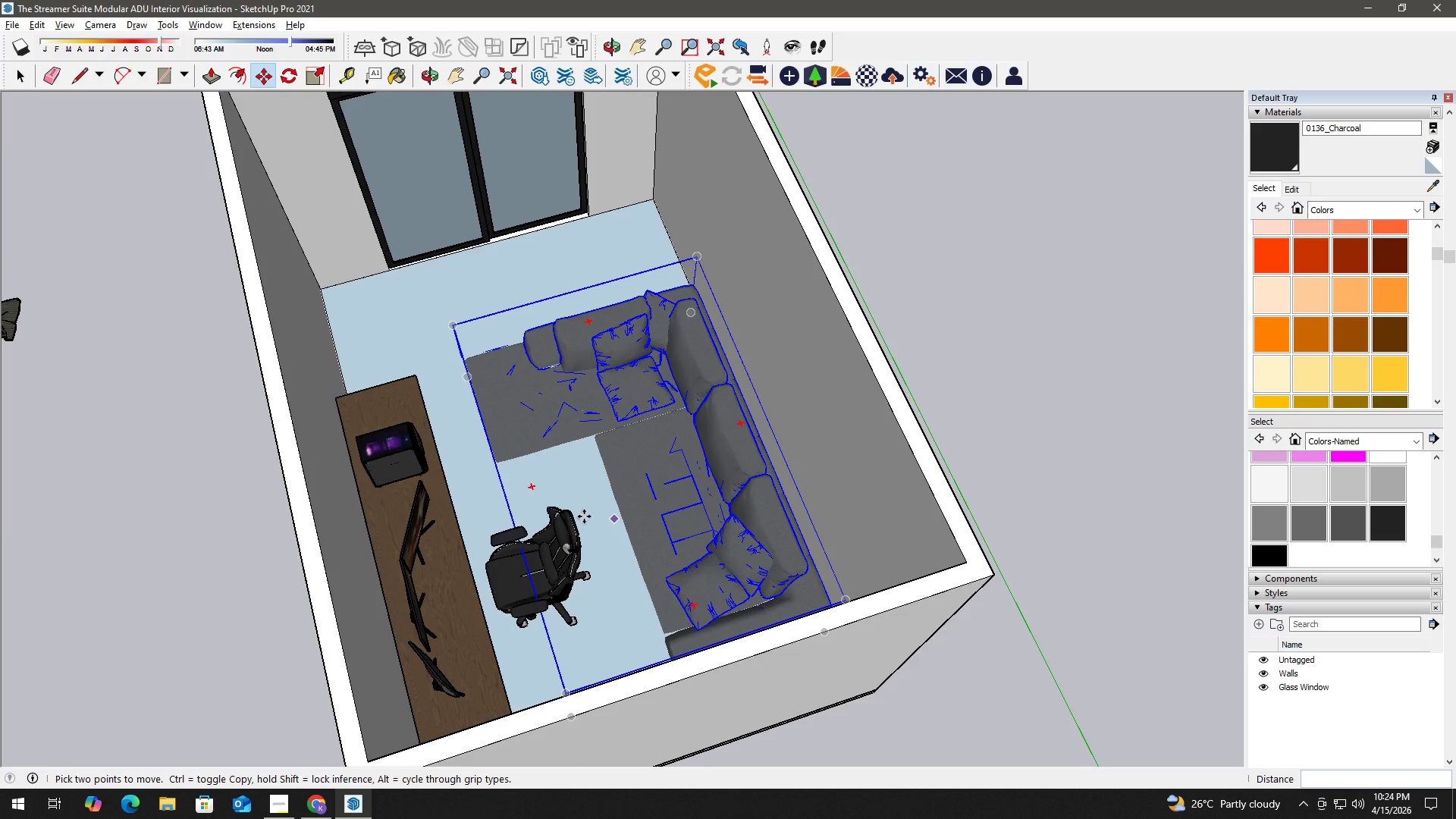 
double_click([708, 452])
 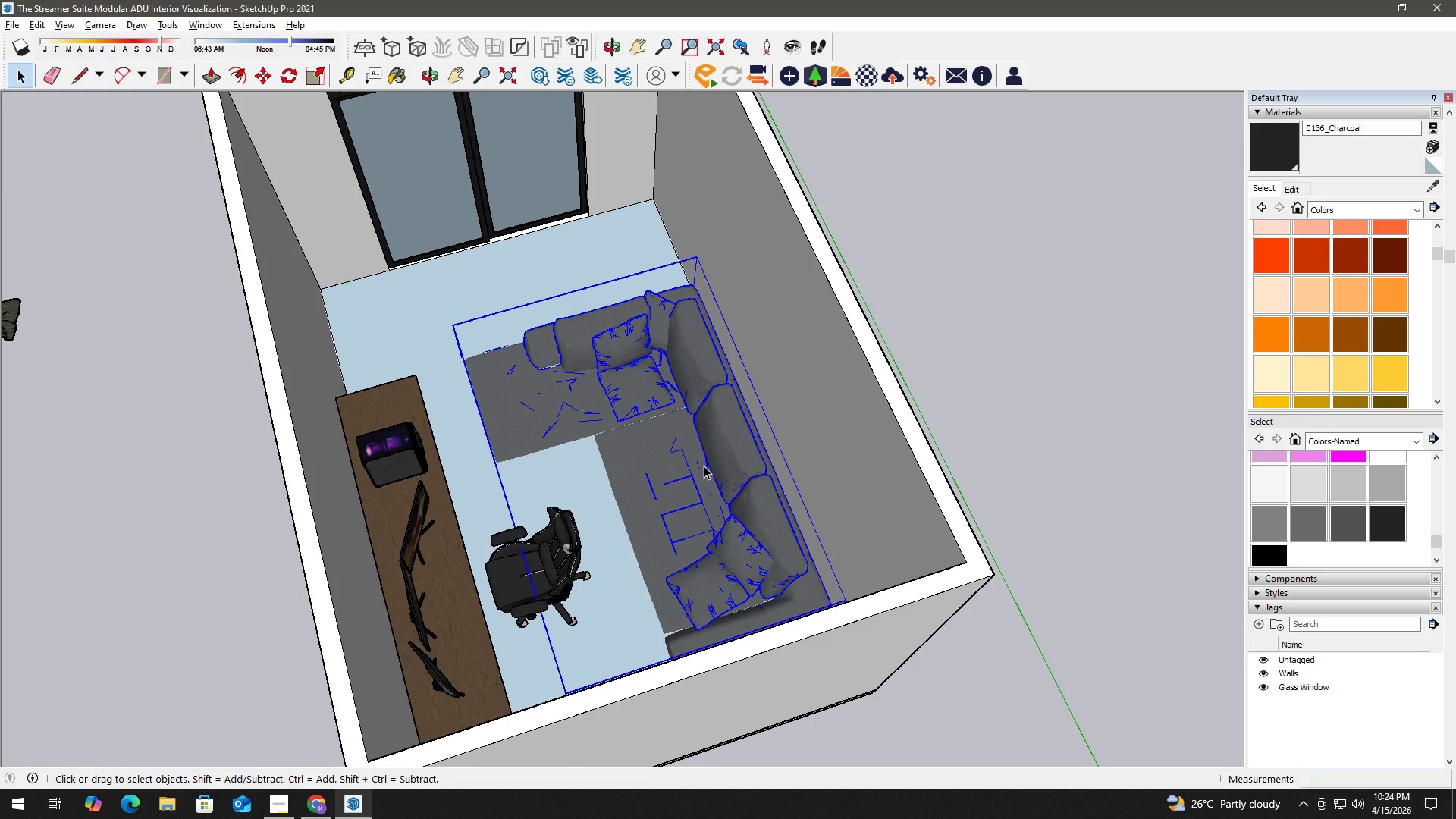 
key(Delete)
 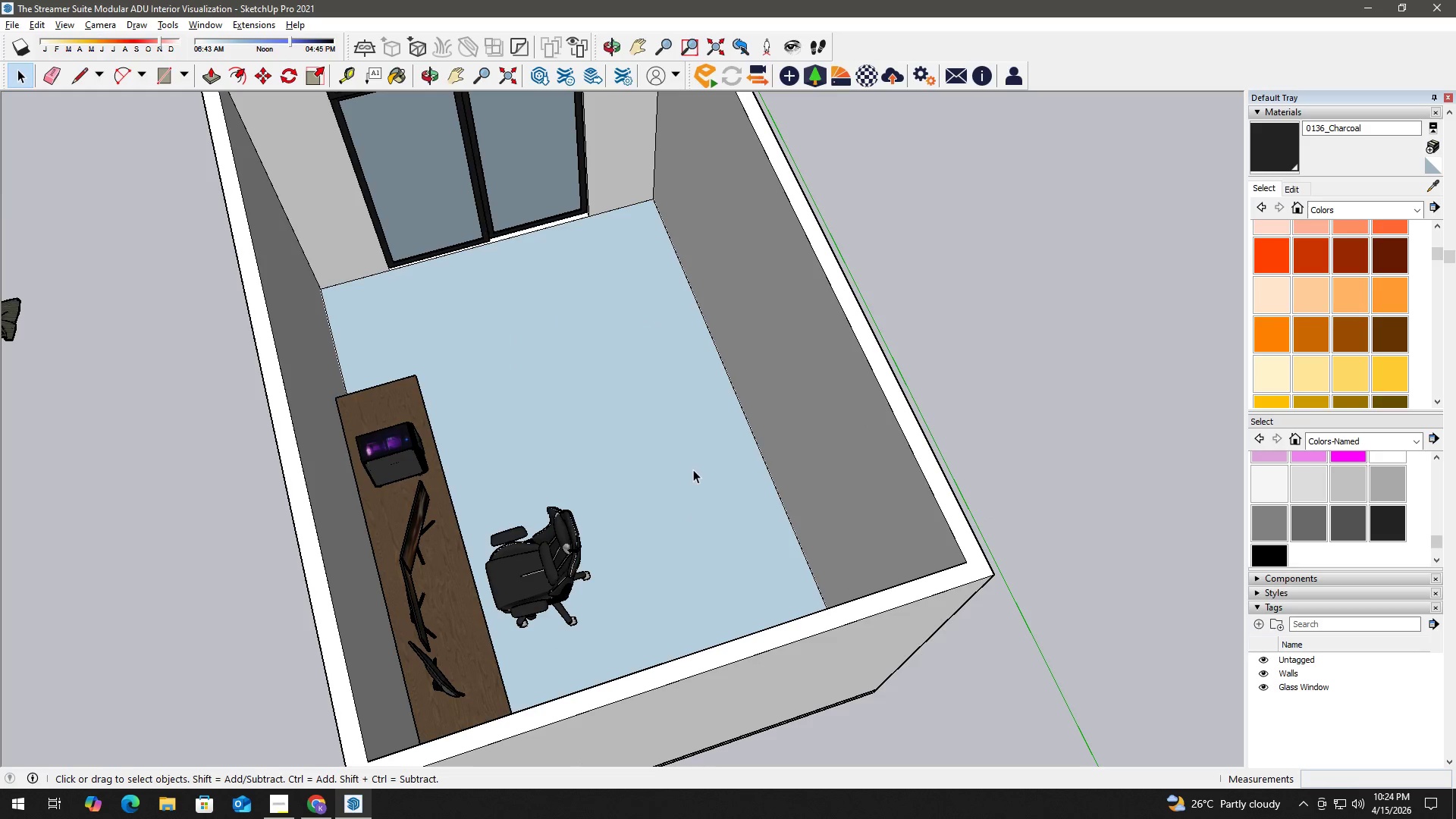 
key(Alt+Tab)
 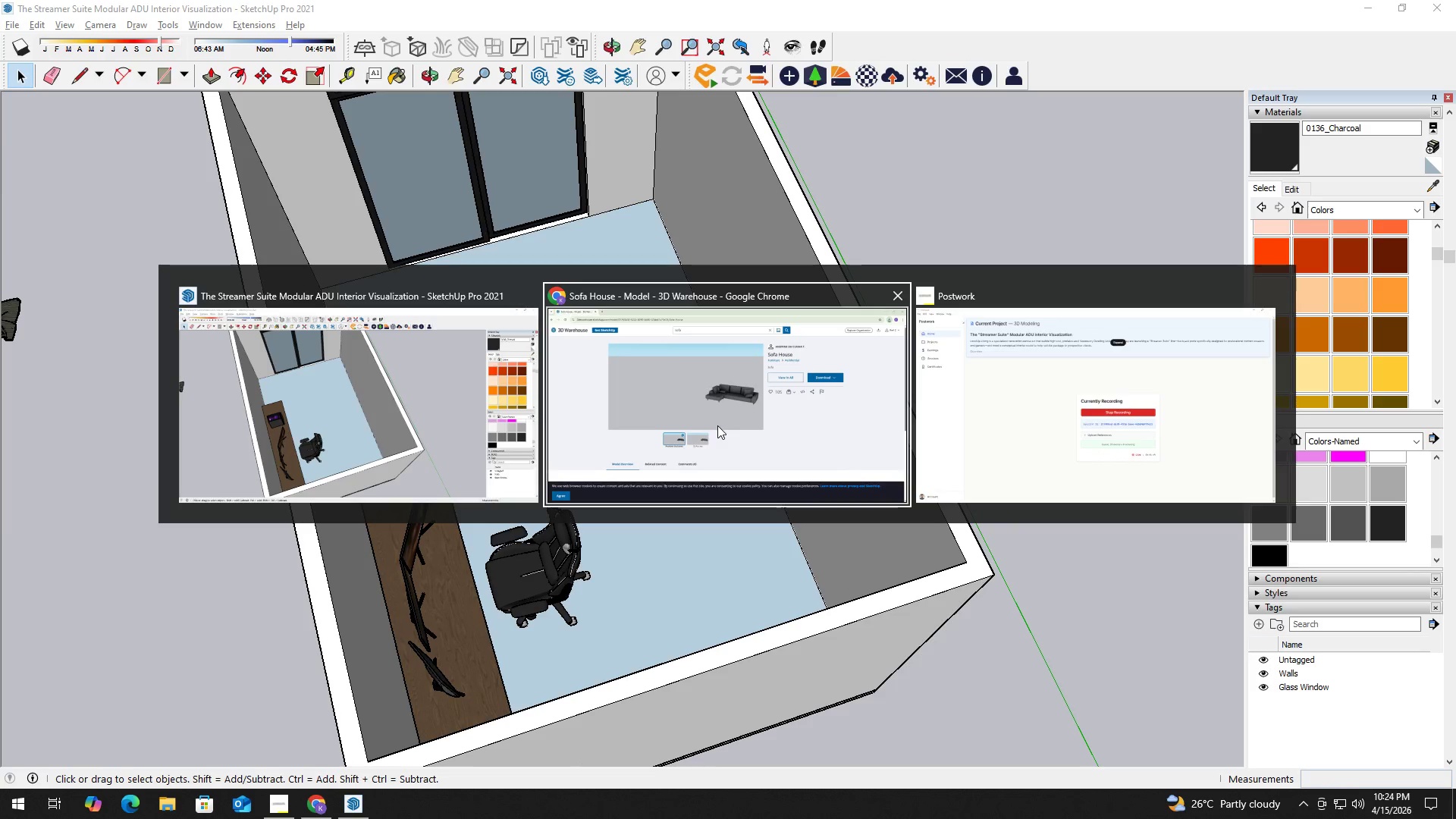 
left_click([717, 425])
 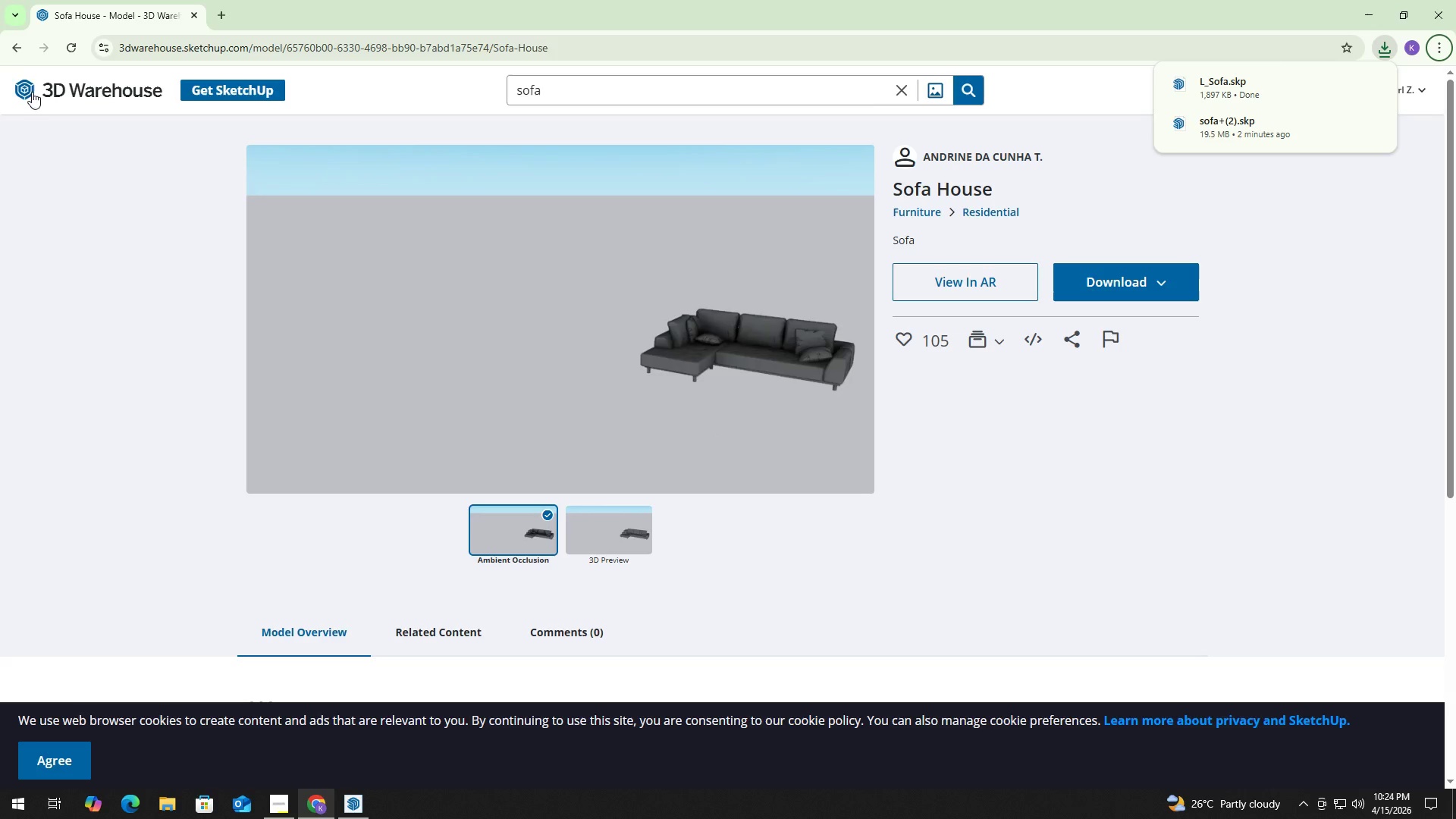 
left_click([25, 58])
 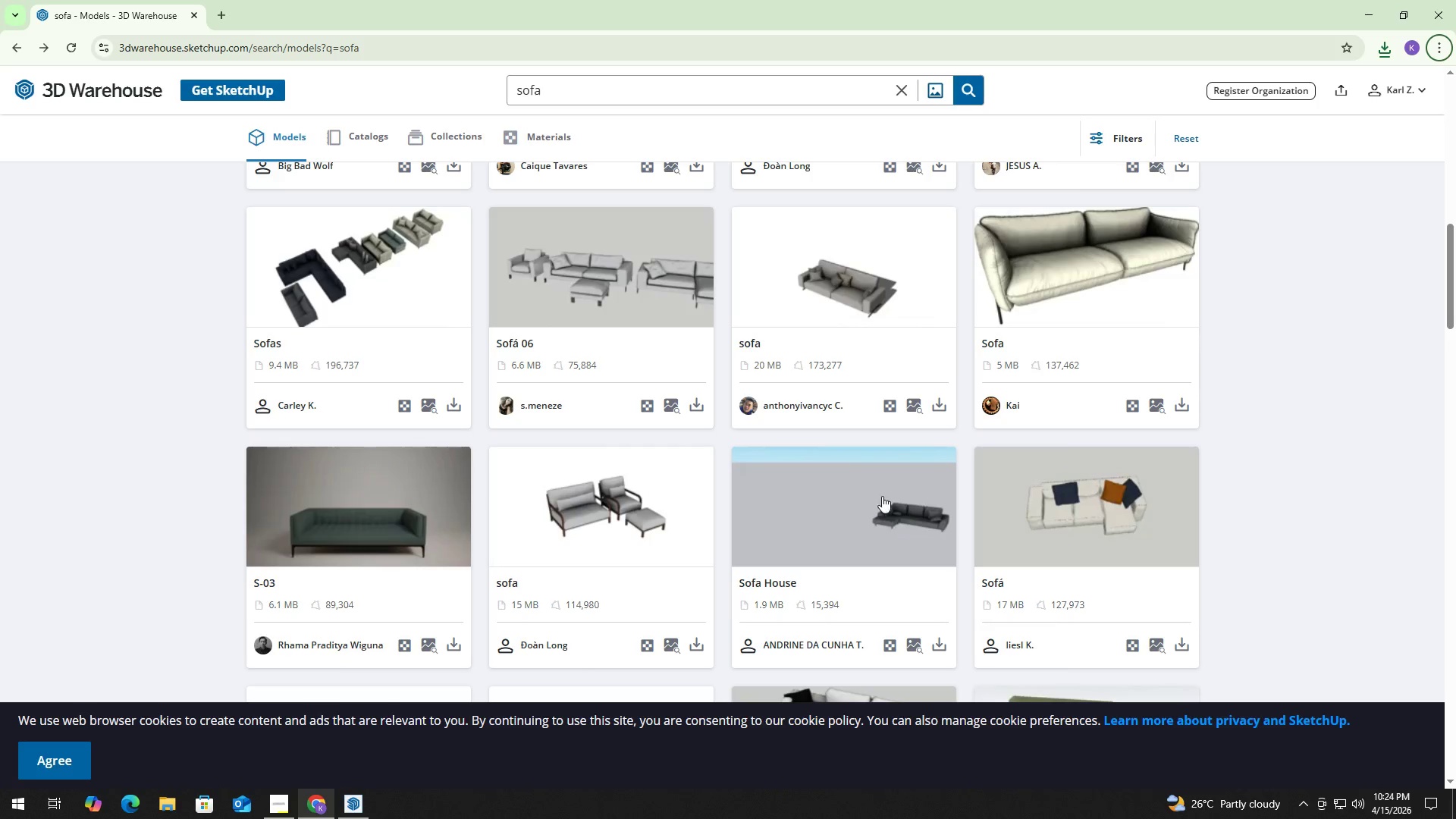 
scroll: coordinate [1281, 469], scroll_direction: up, amount: 12.0
 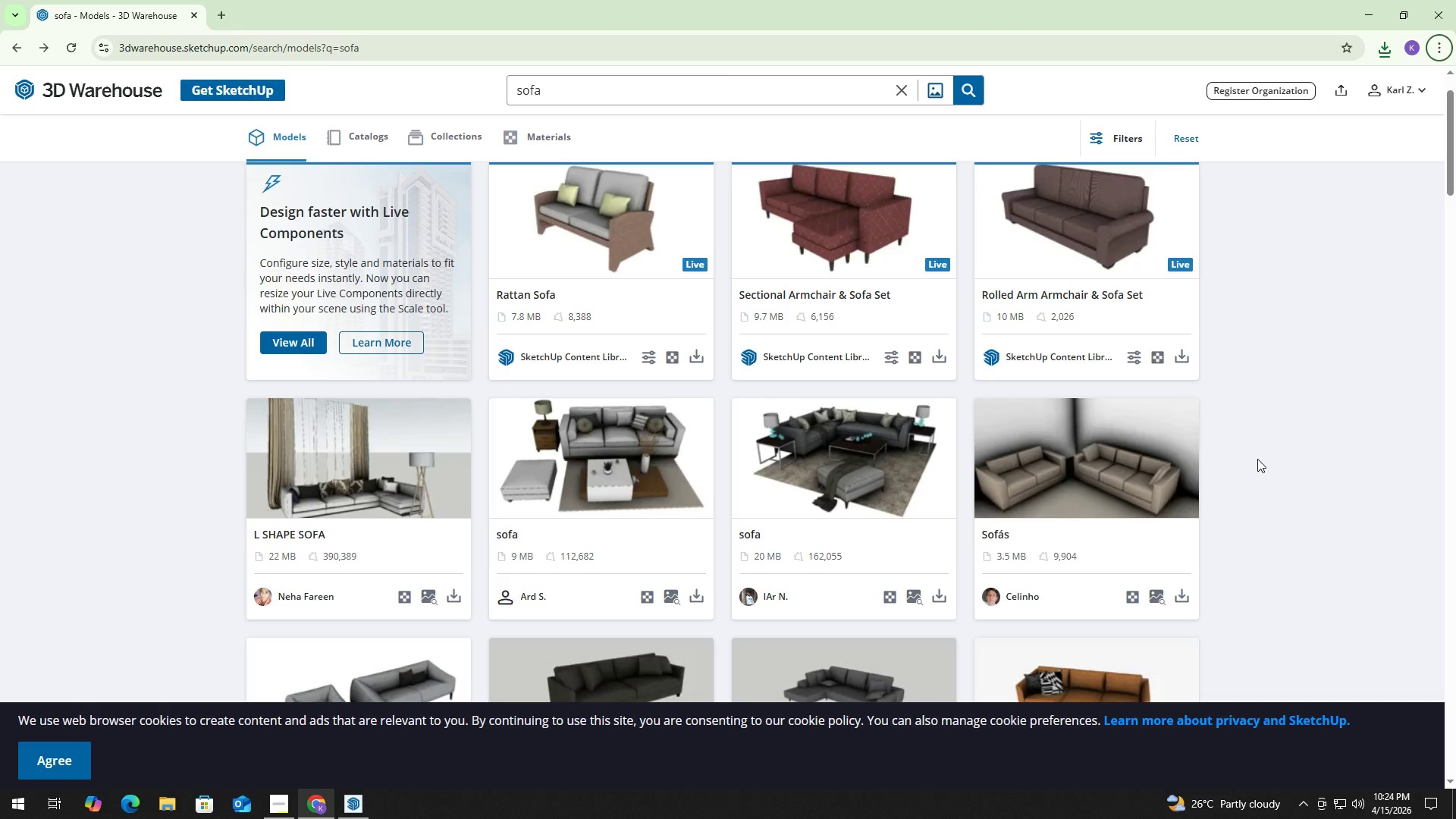 
scroll: coordinate [1247, 449], scroll_direction: down, amount: 2.0
 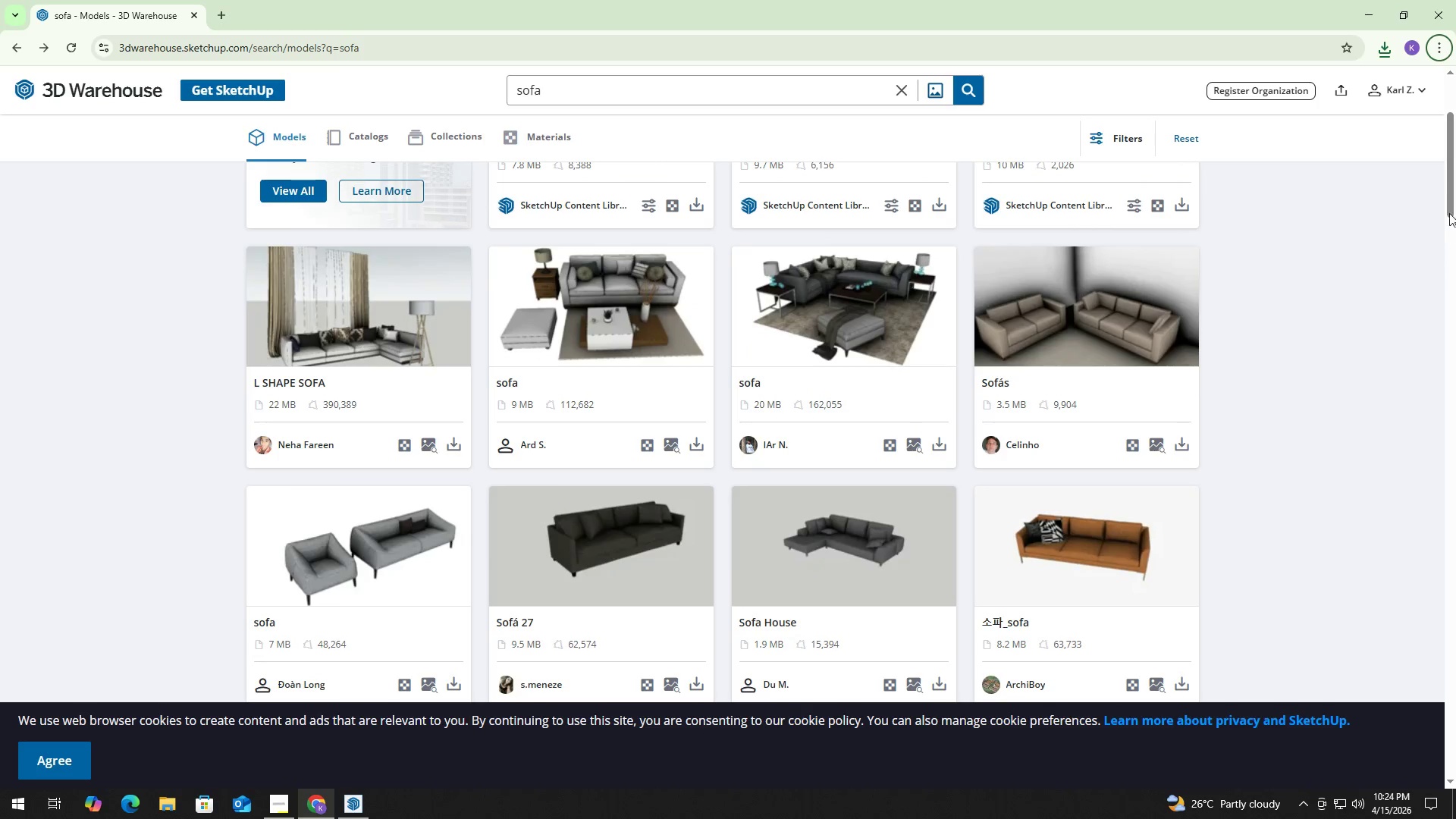 
left_click_drag(start_coordinate=[1455, 174], to_coordinate=[1454, 395])
 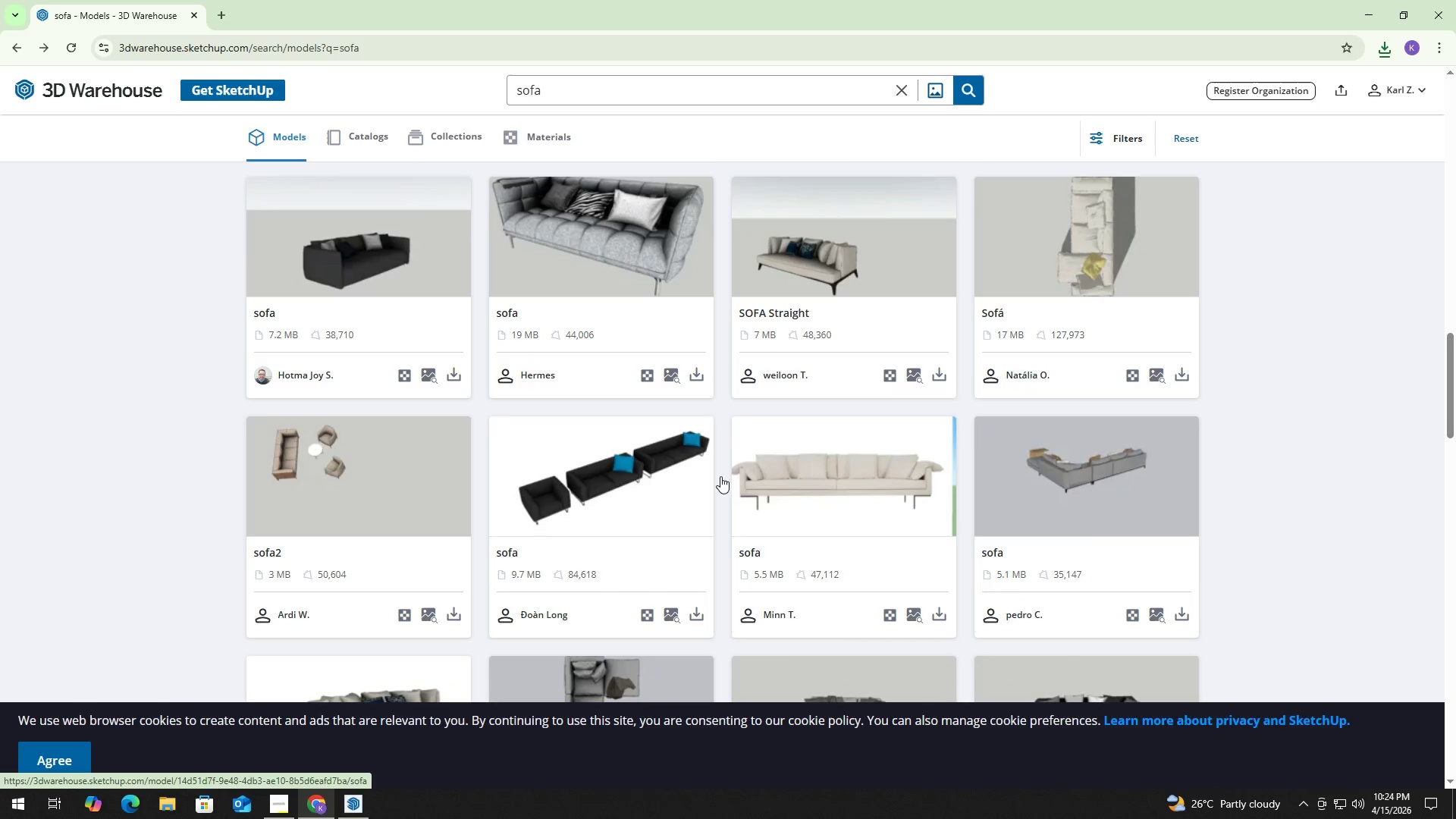 
left_click([624, 464])
 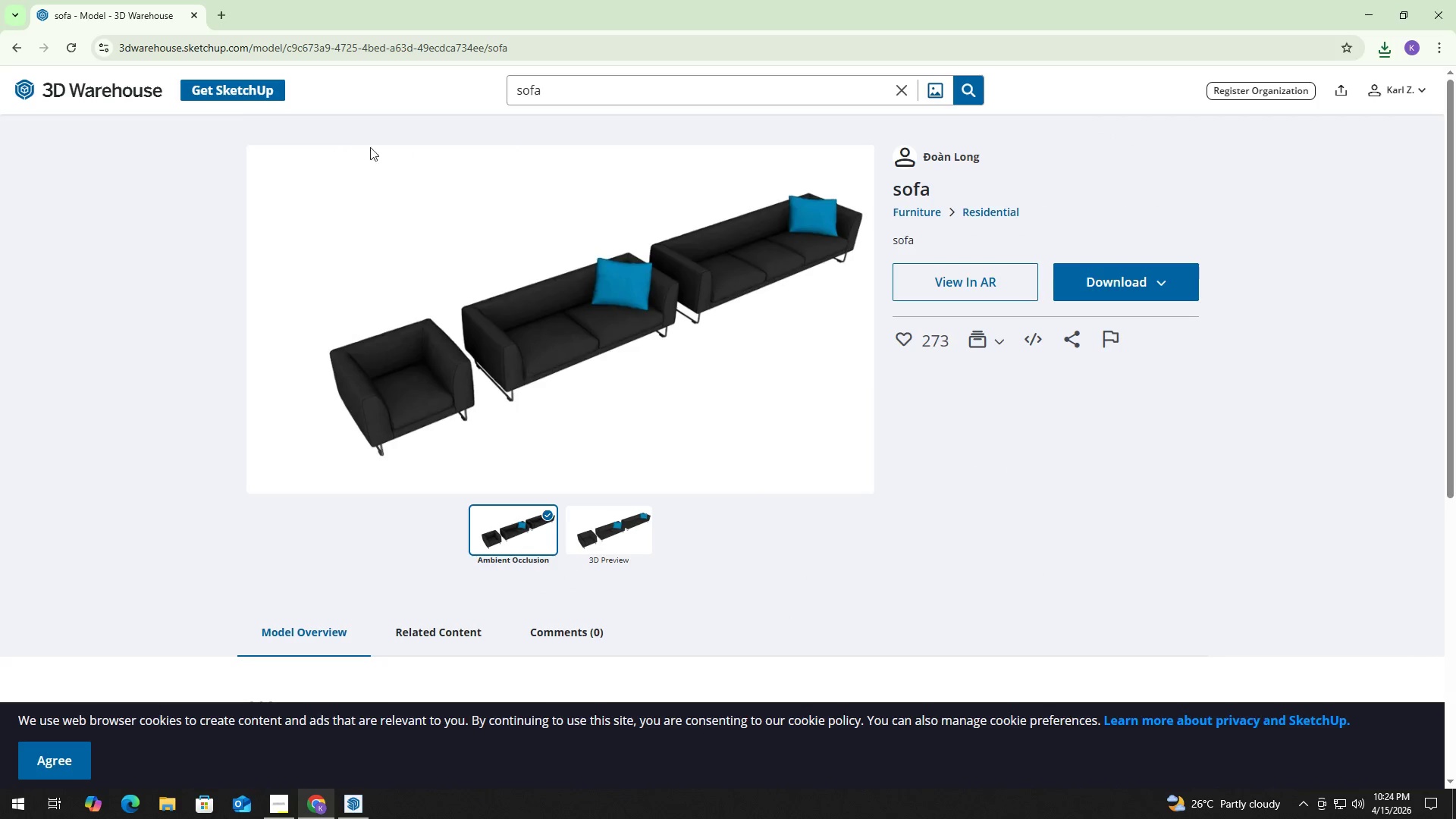 
left_click([17, 46])
 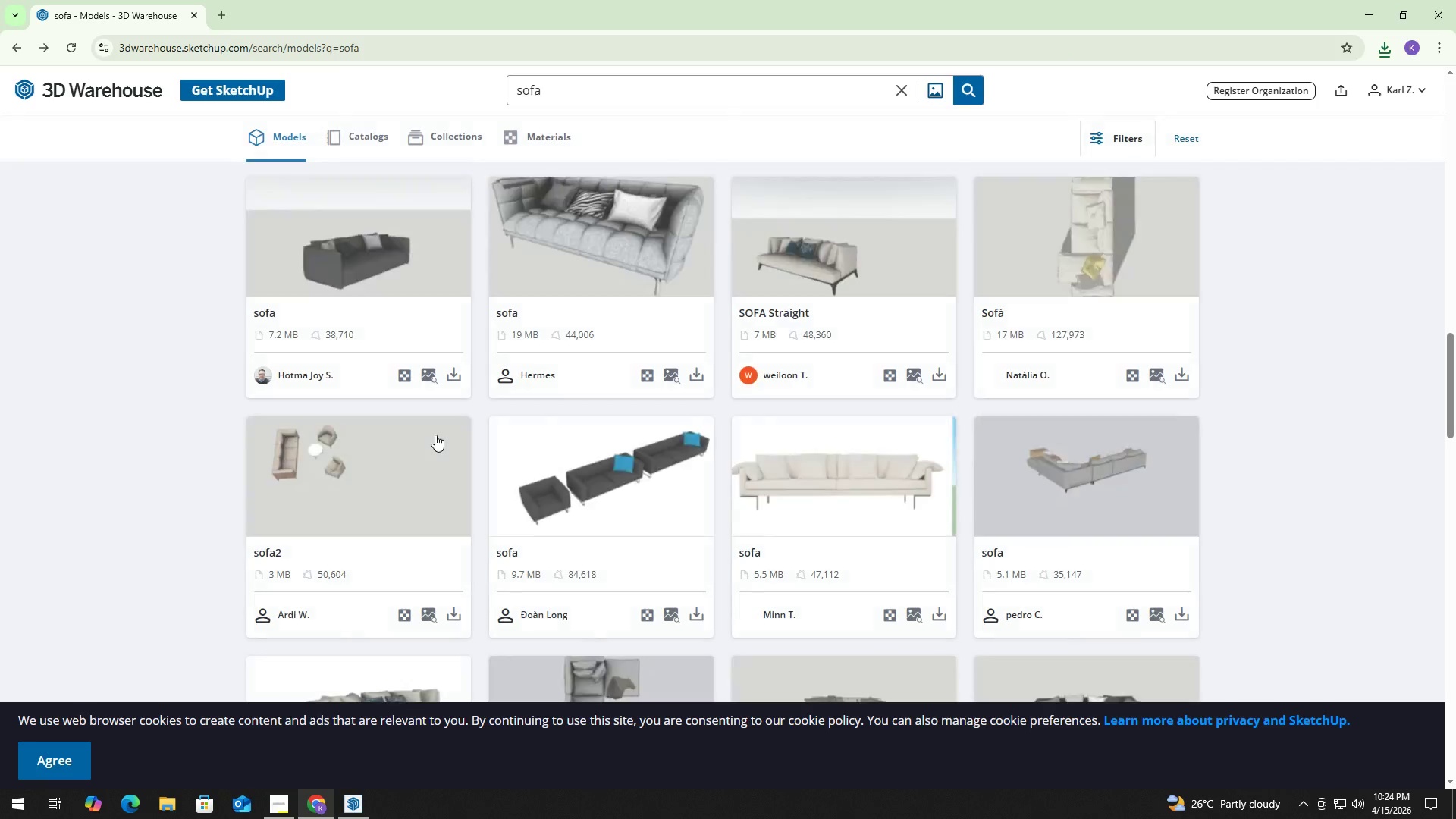 
scroll: coordinate [434, 430], scroll_direction: up, amount: 2.0
 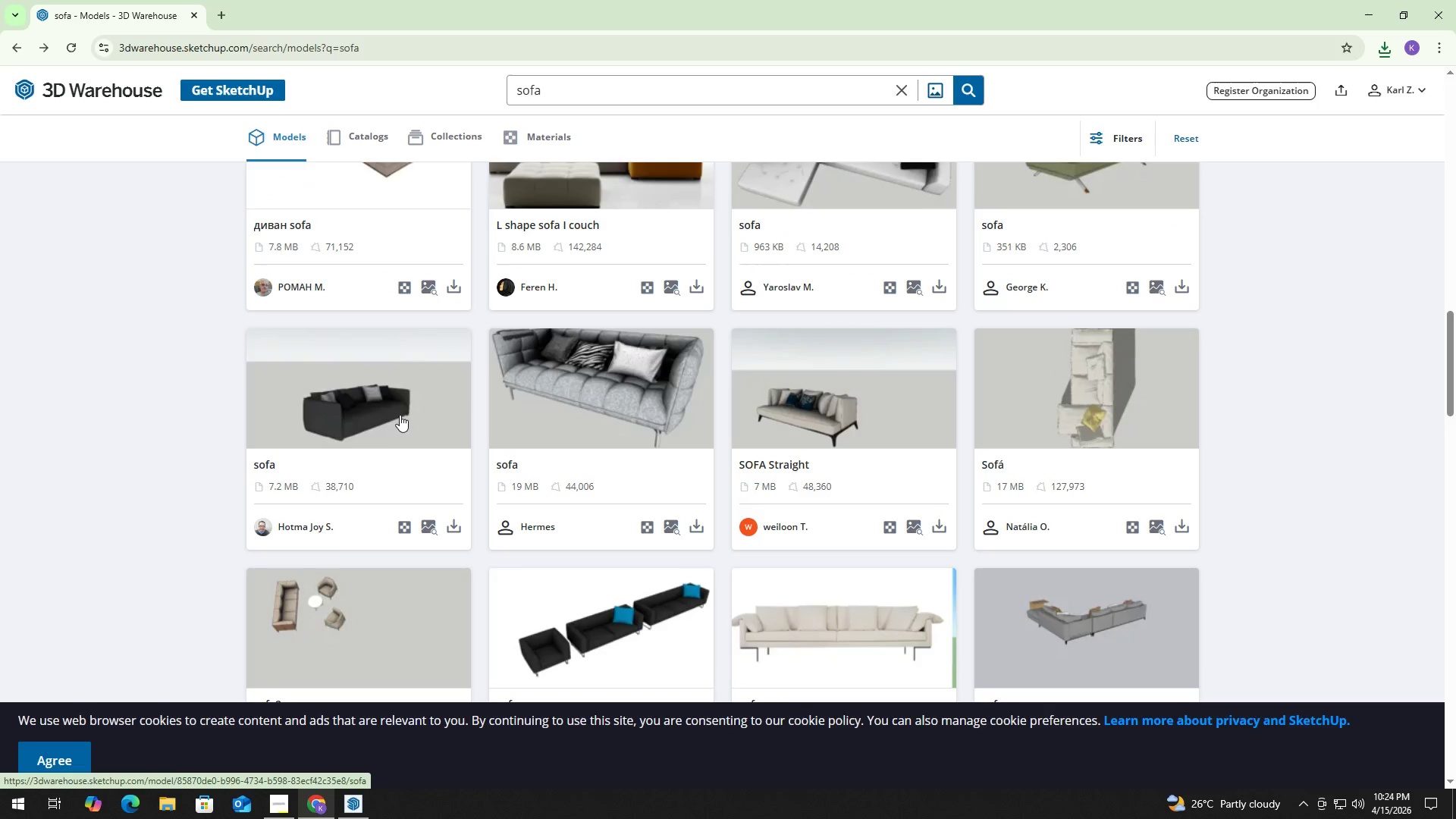 
left_click([397, 410])
 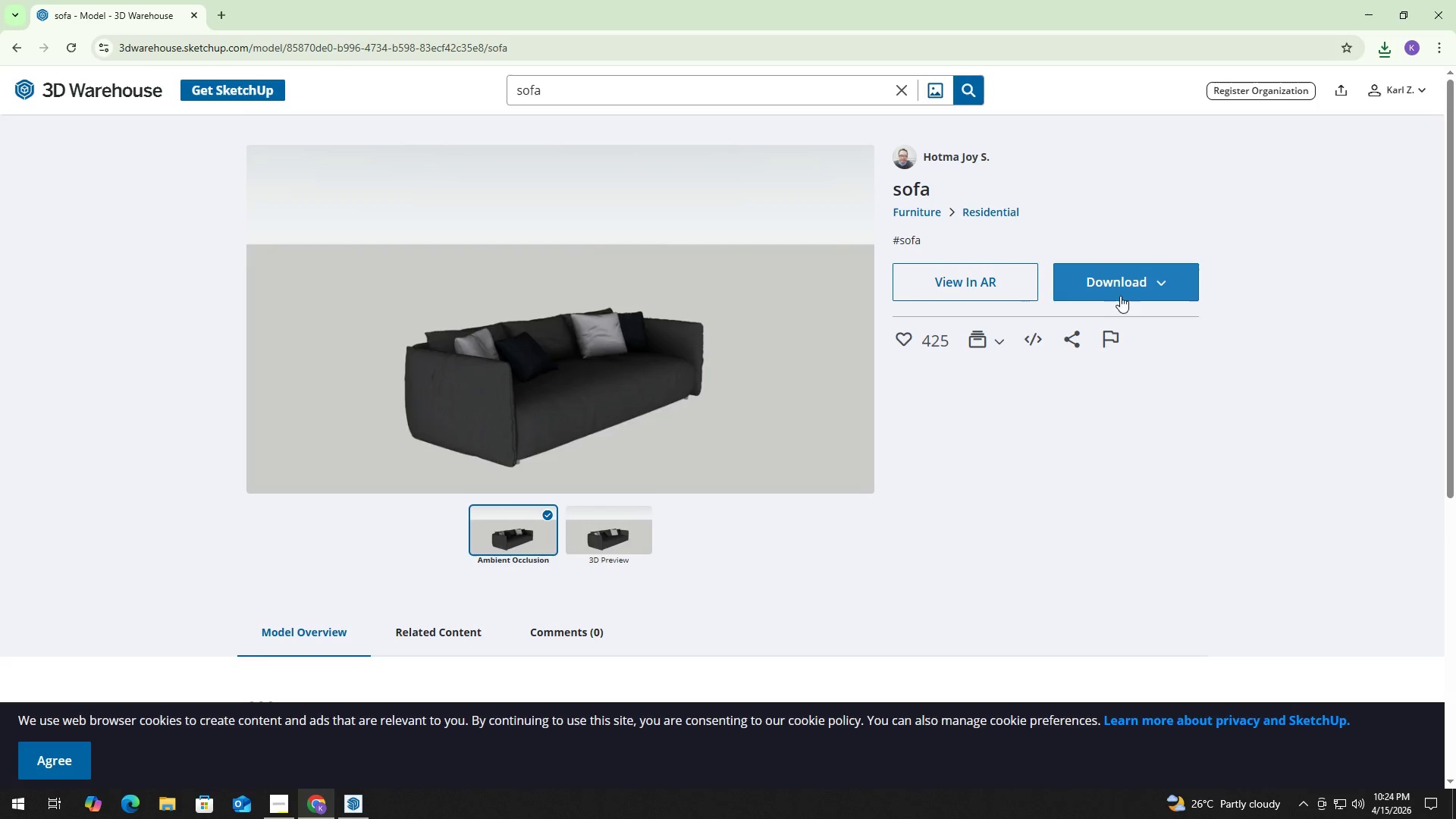 
left_click([1150, 262])
 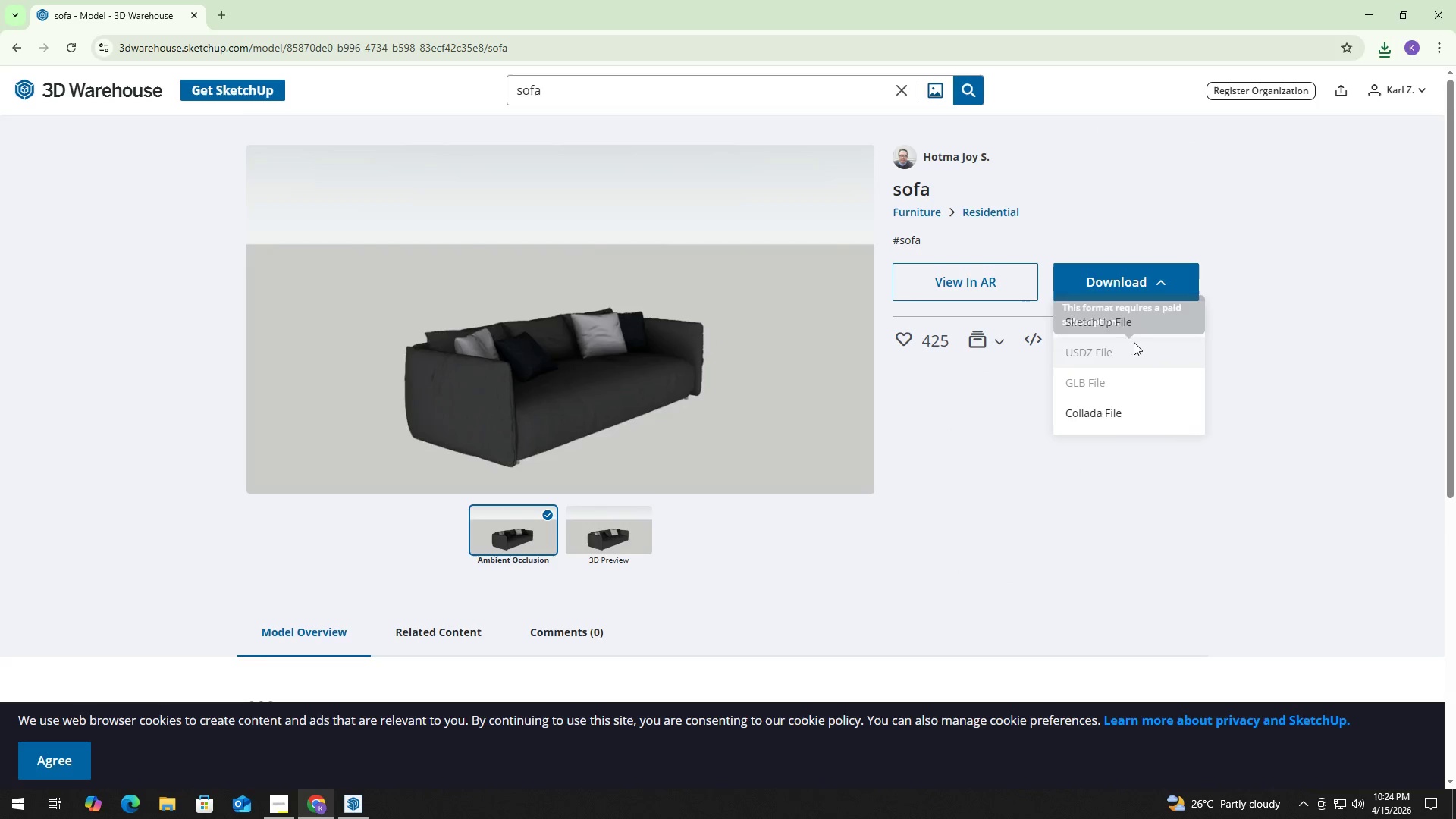 
left_click([1138, 322])
 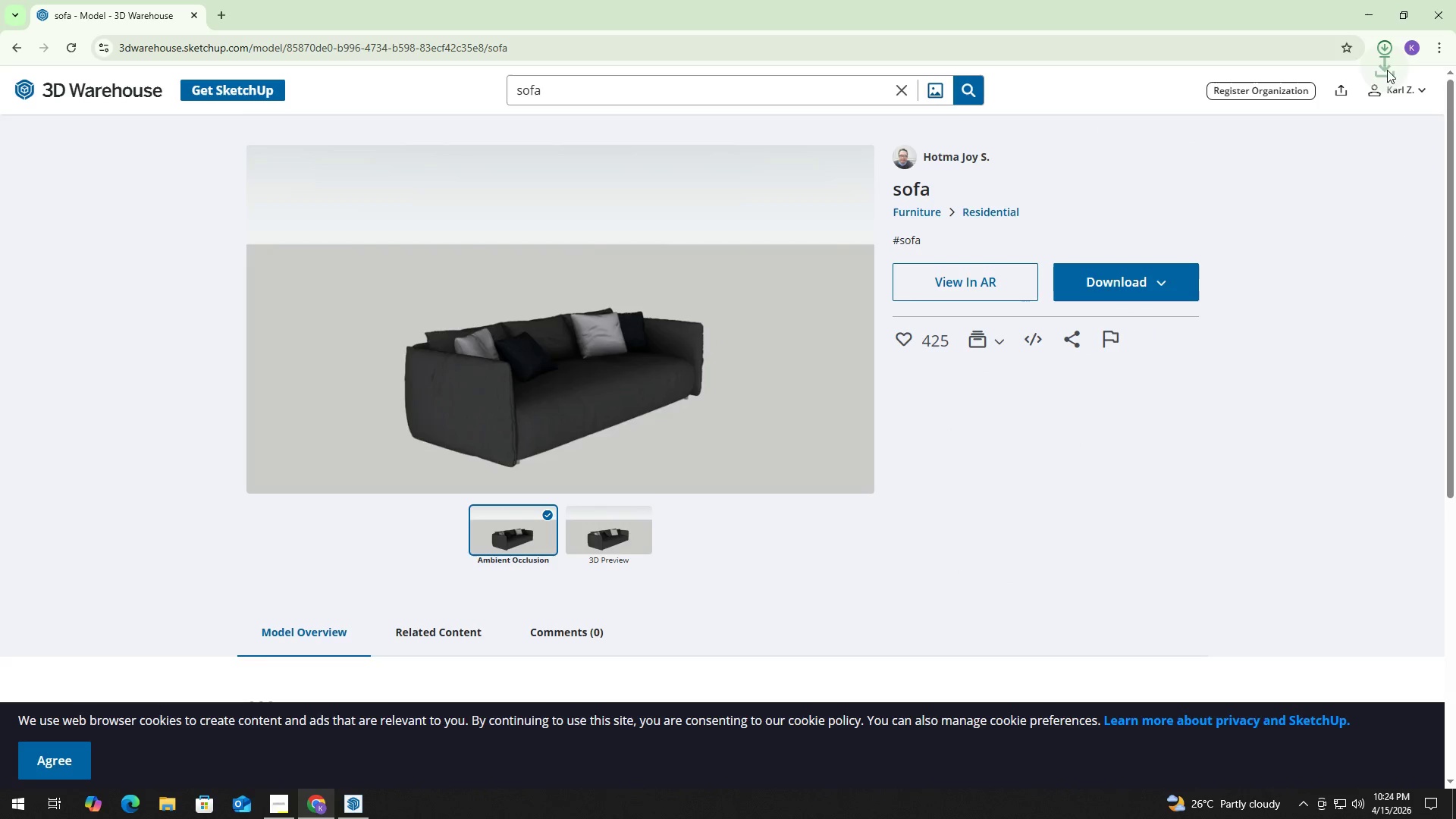 
left_click([1390, 52])
 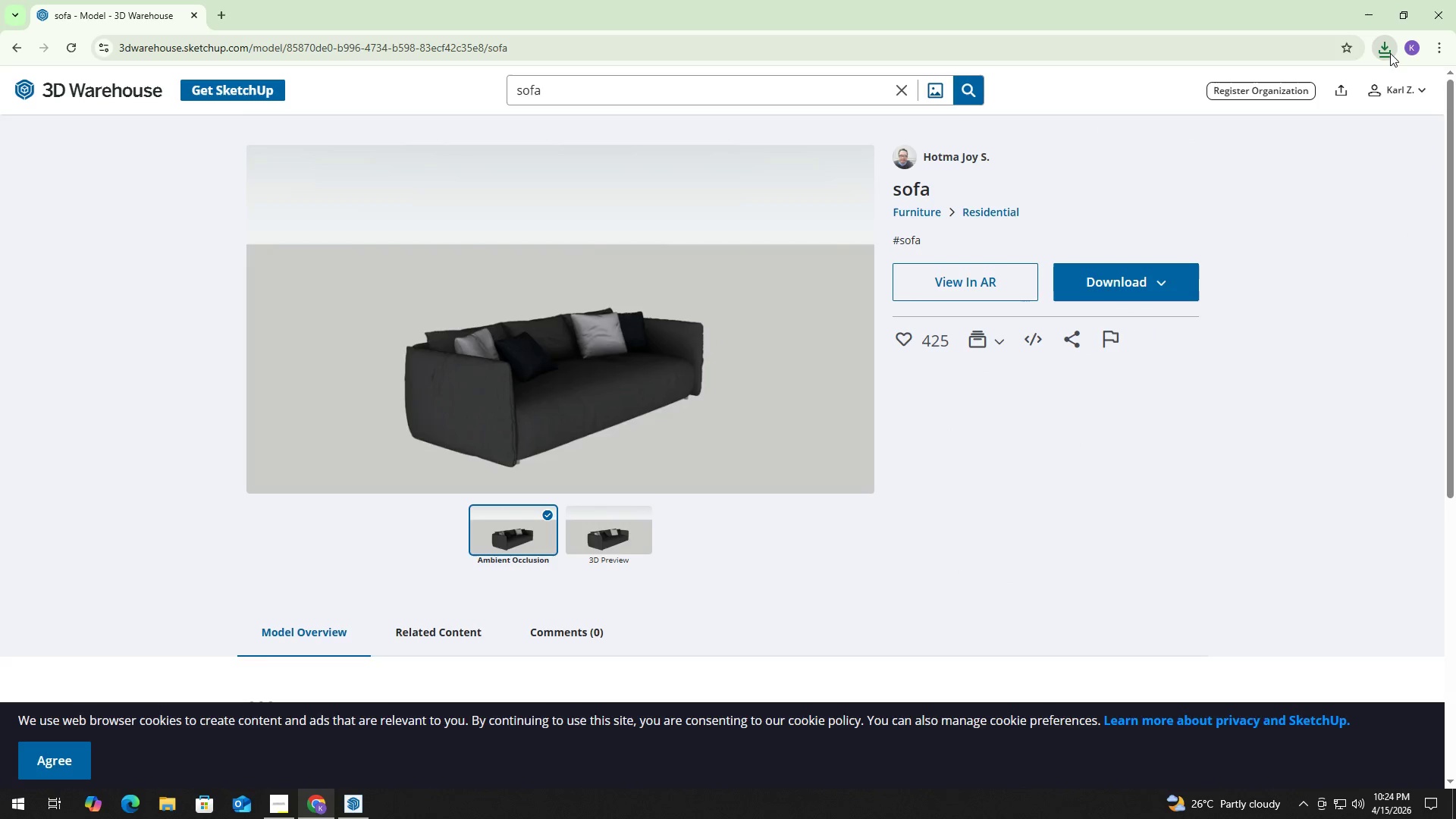 
left_click([1388, 53])
 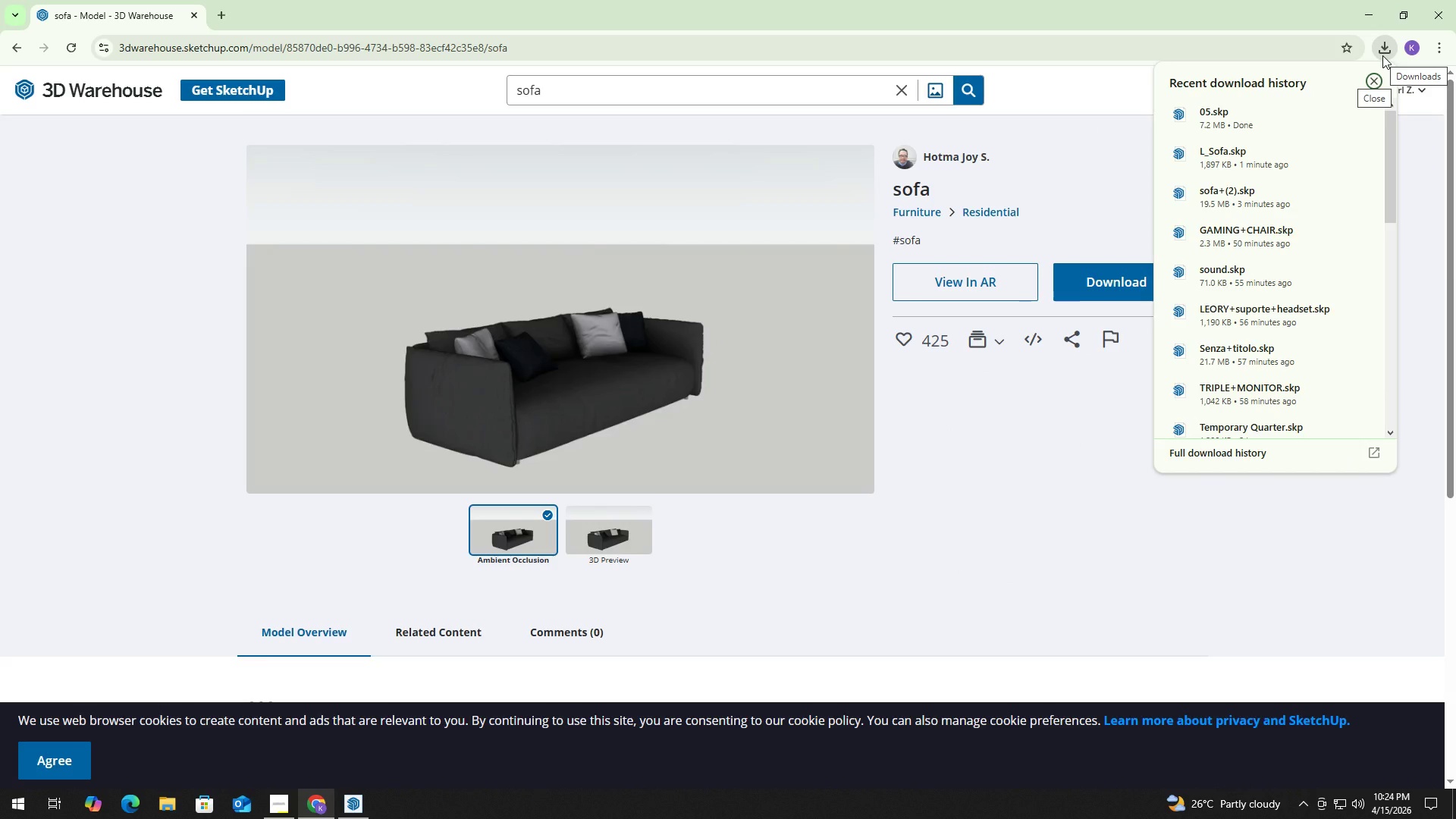 
double_click([1382, 55])
 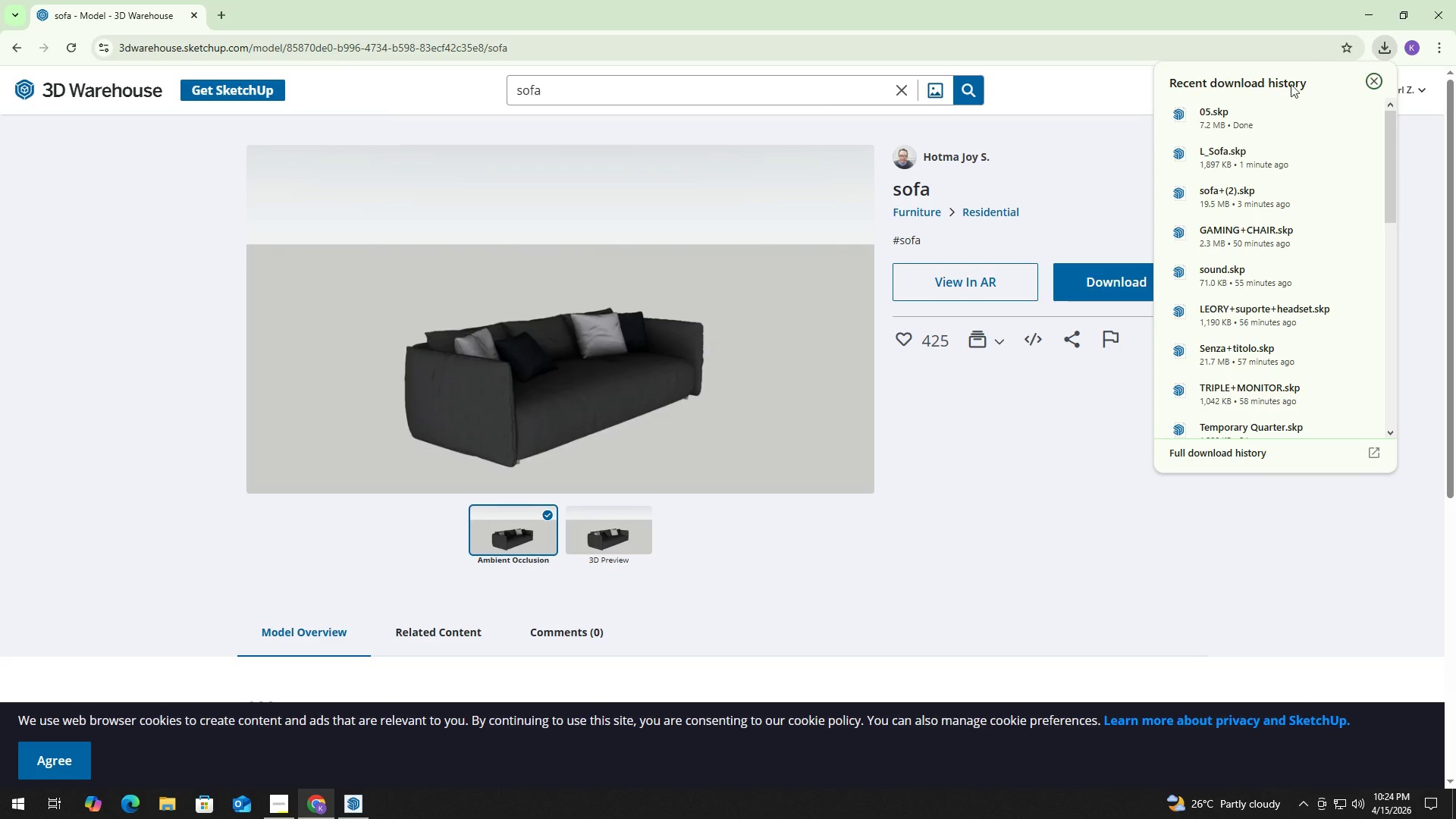 
key(Alt+Tab)
 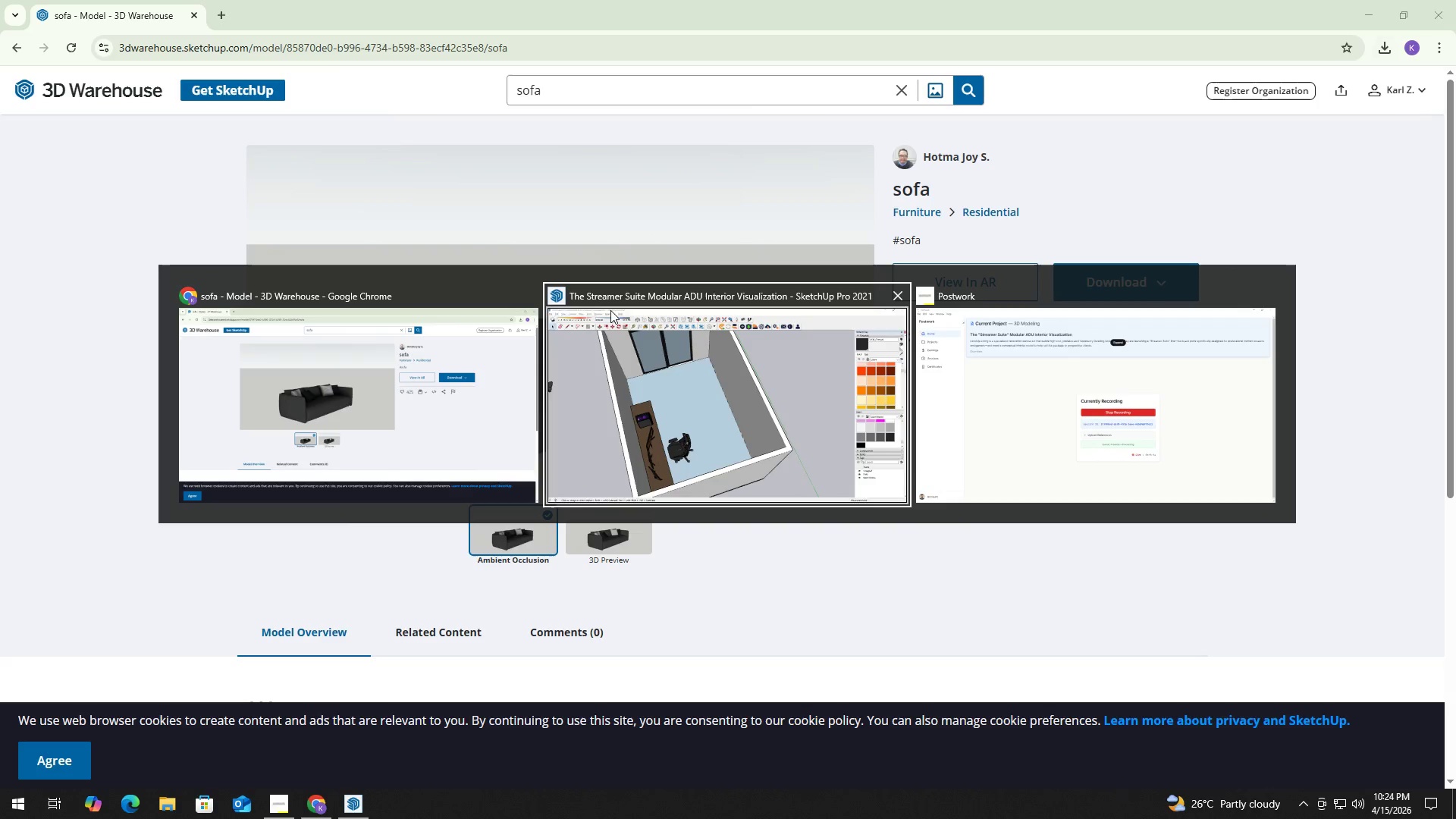 
left_click([734, 375])
 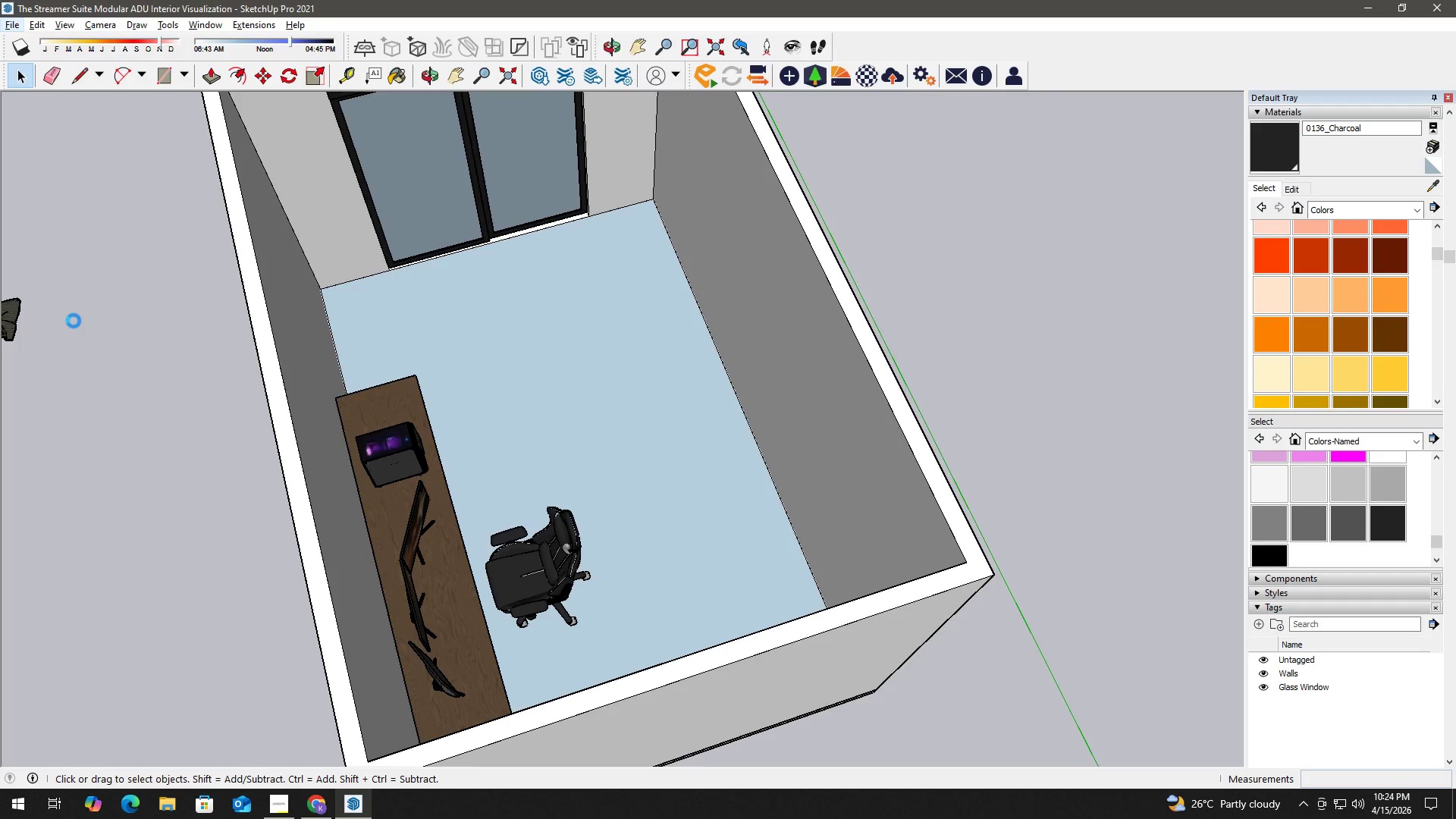 
wait(8.44)
 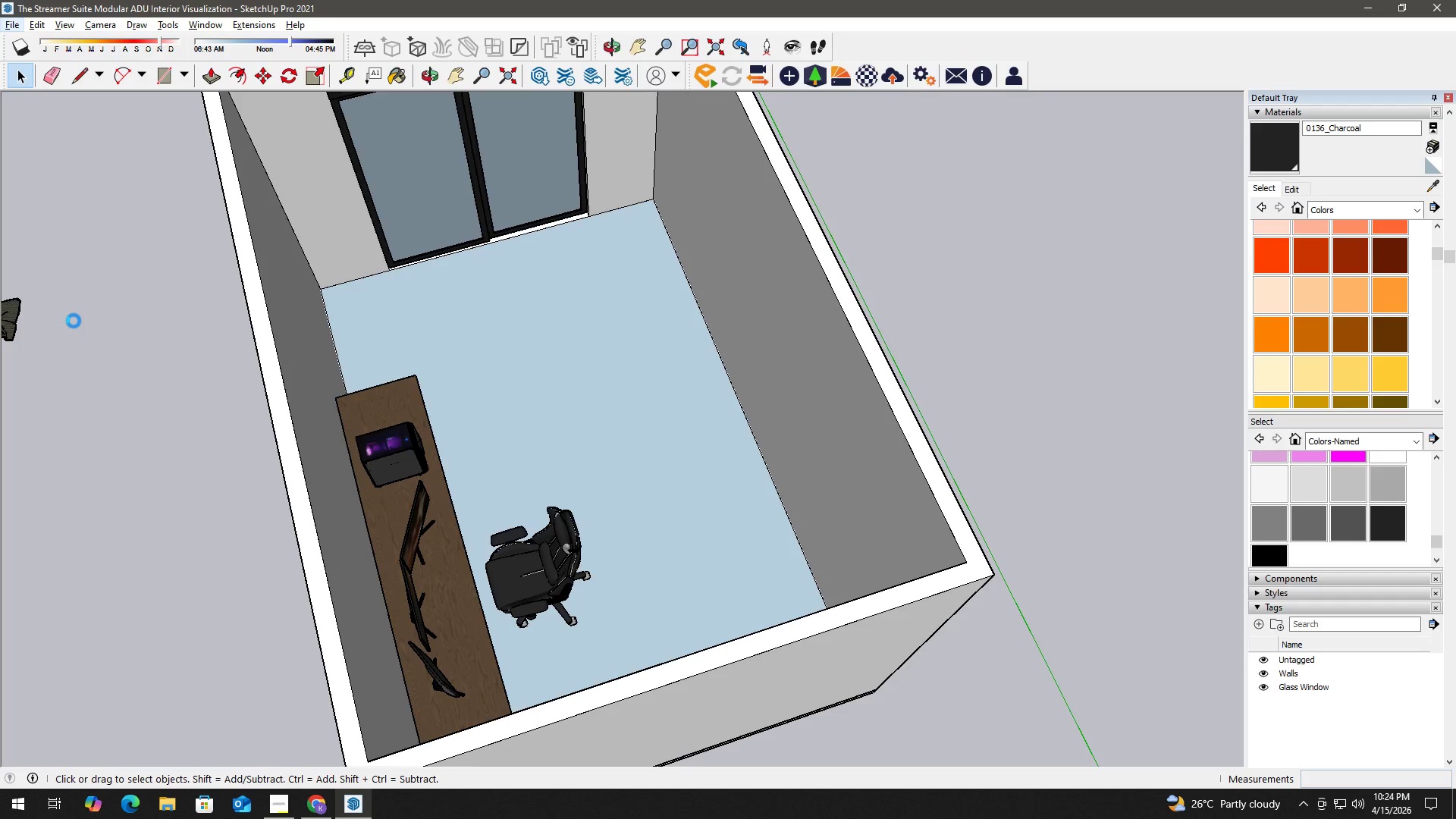 
left_click([145, 279])
 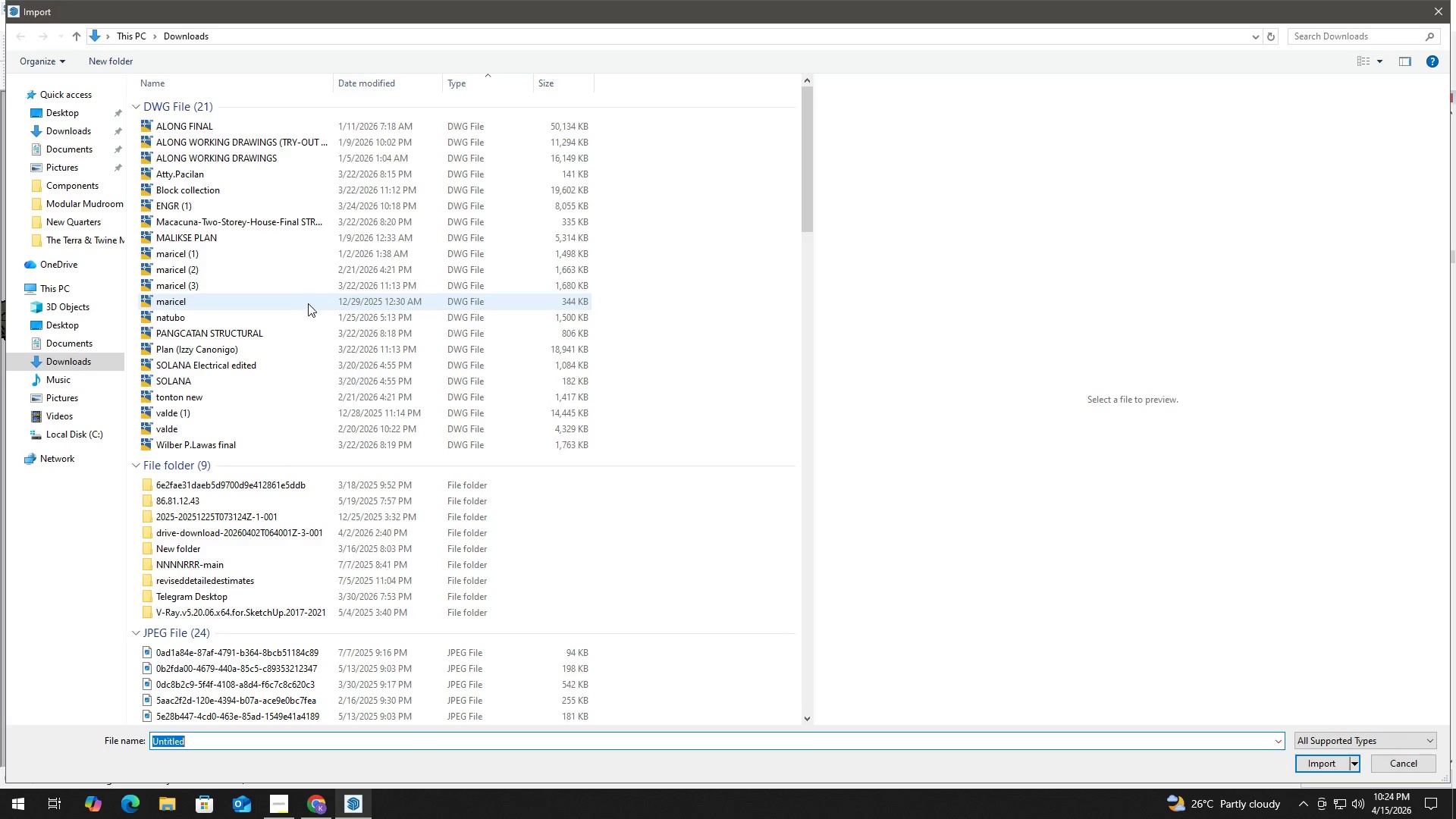 
scroll: coordinate [507, 567], scroll_direction: down, amount: 3.0
 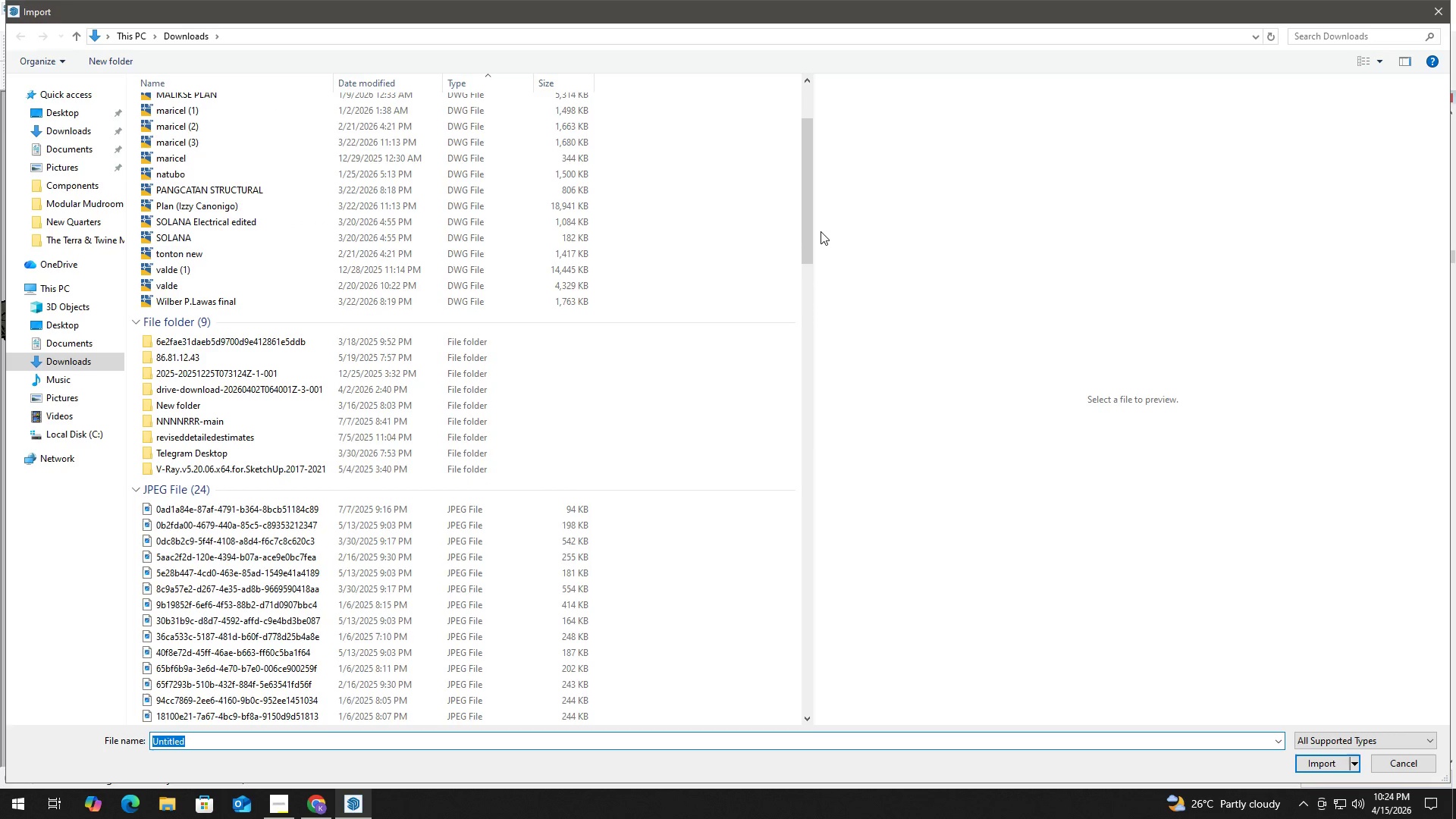 
left_click_drag(start_coordinate=[808, 229], to_coordinate=[799, 483])
 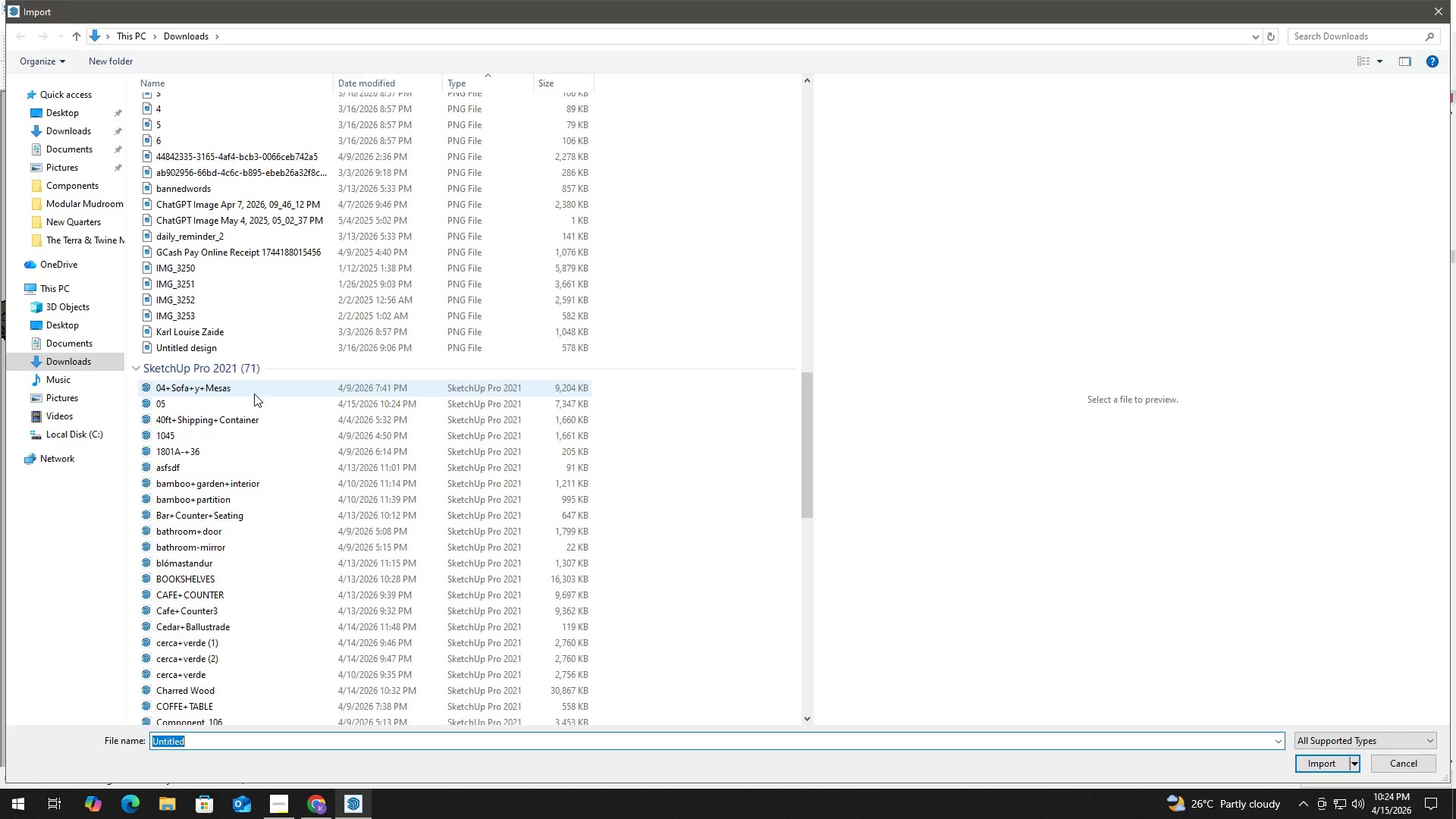 
left_click([254, 396])
 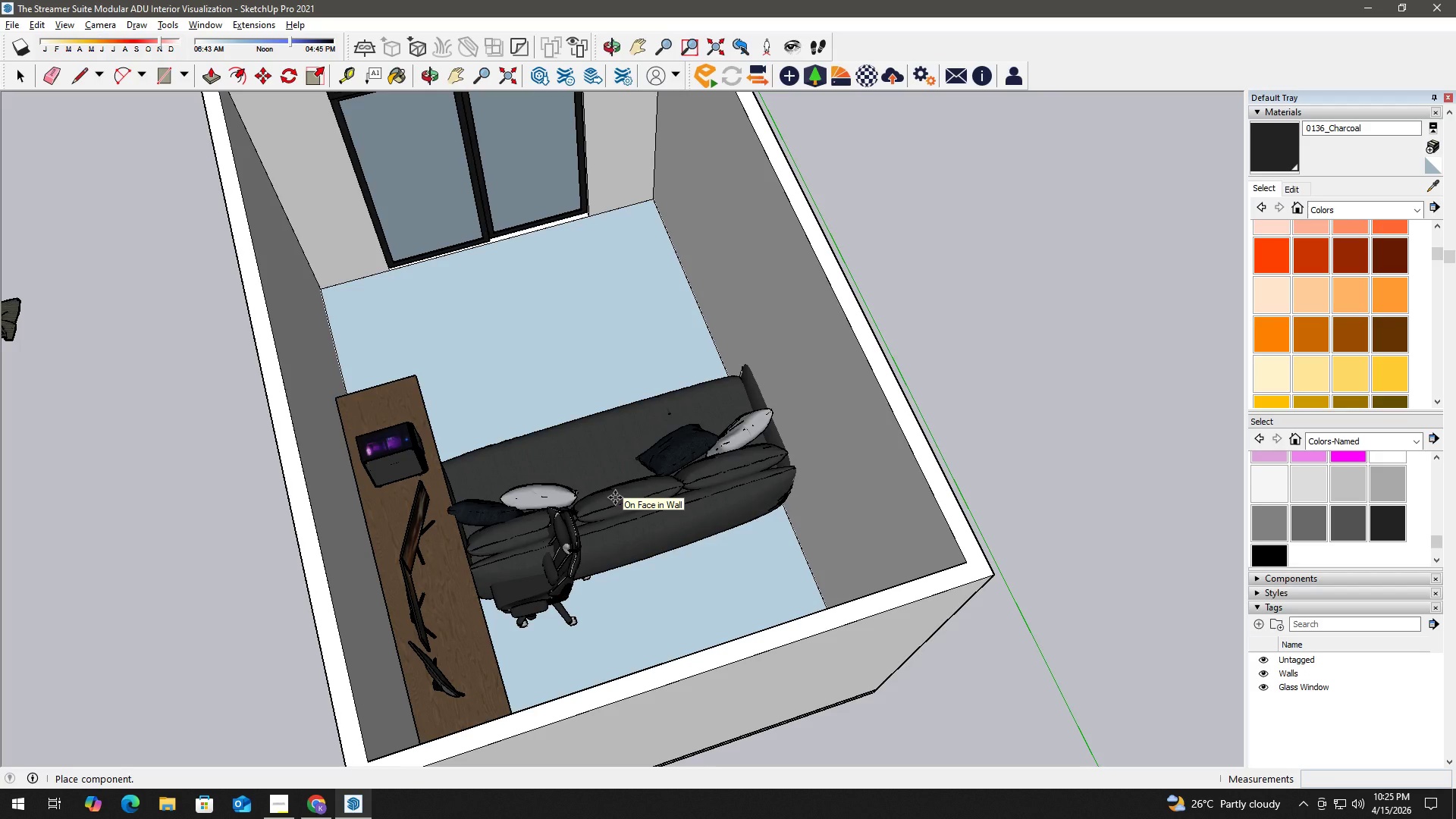 
wait(35.81)
 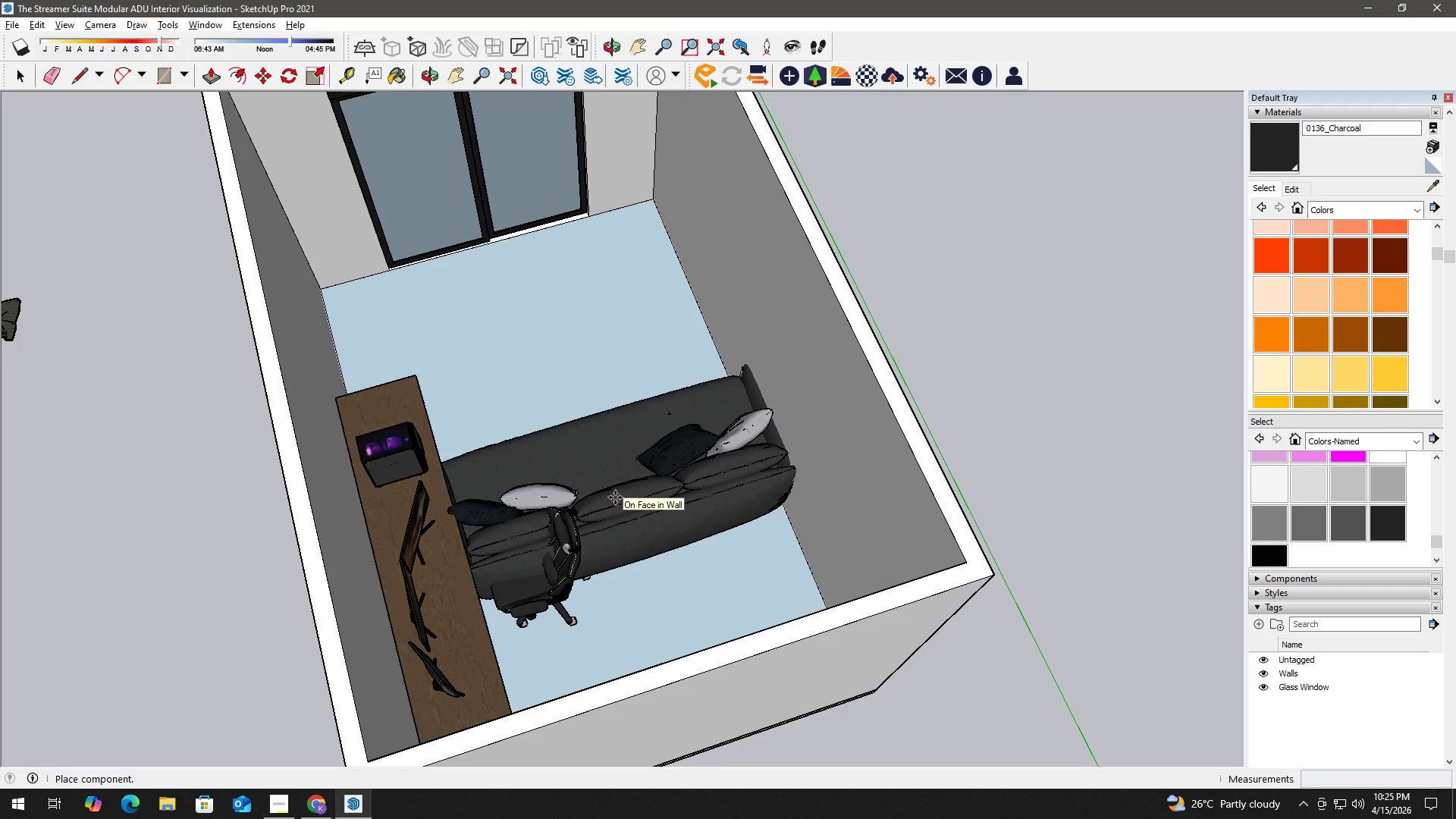 
left_click([482, 472])
 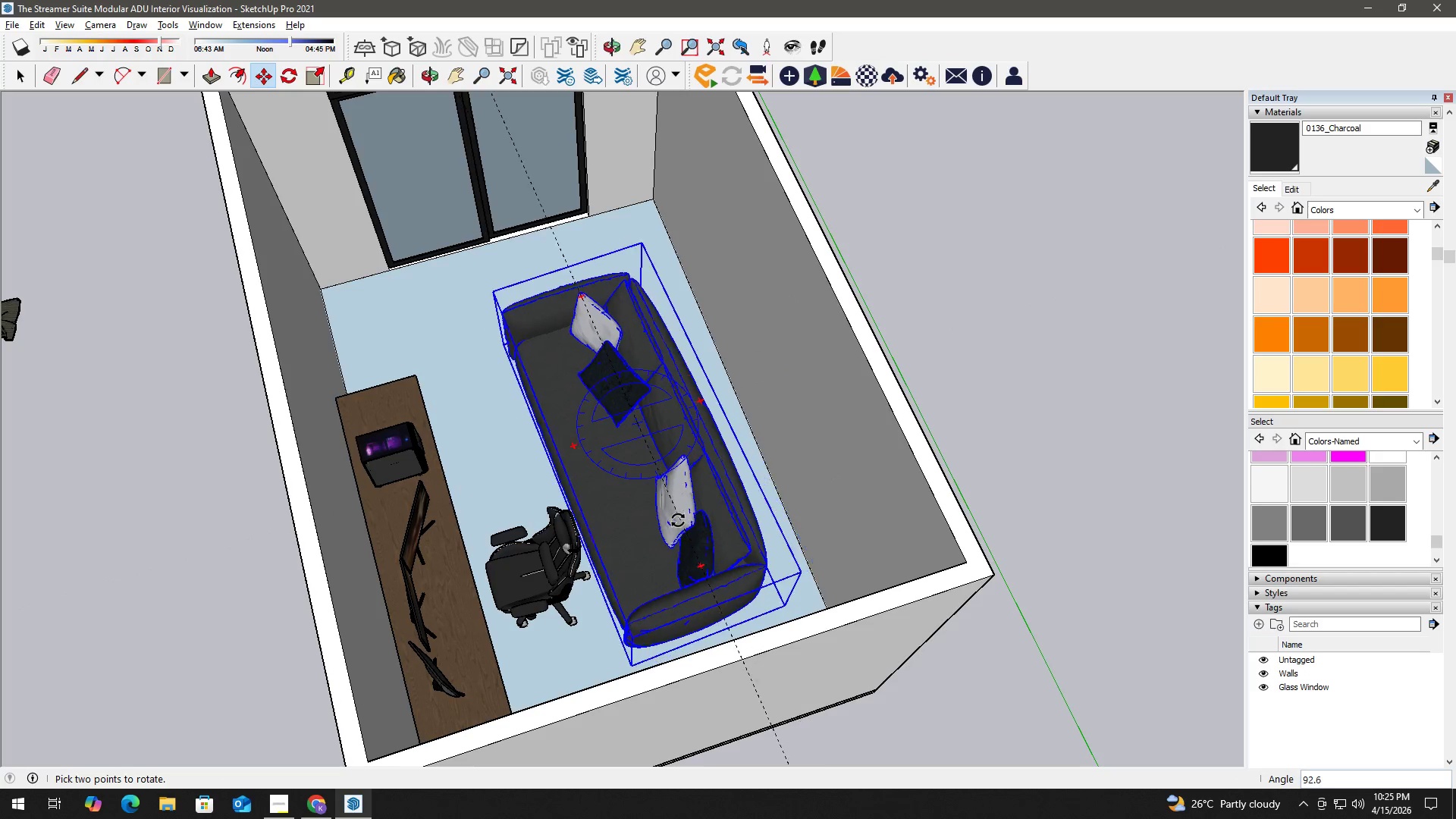 
left_click([678, 520])
 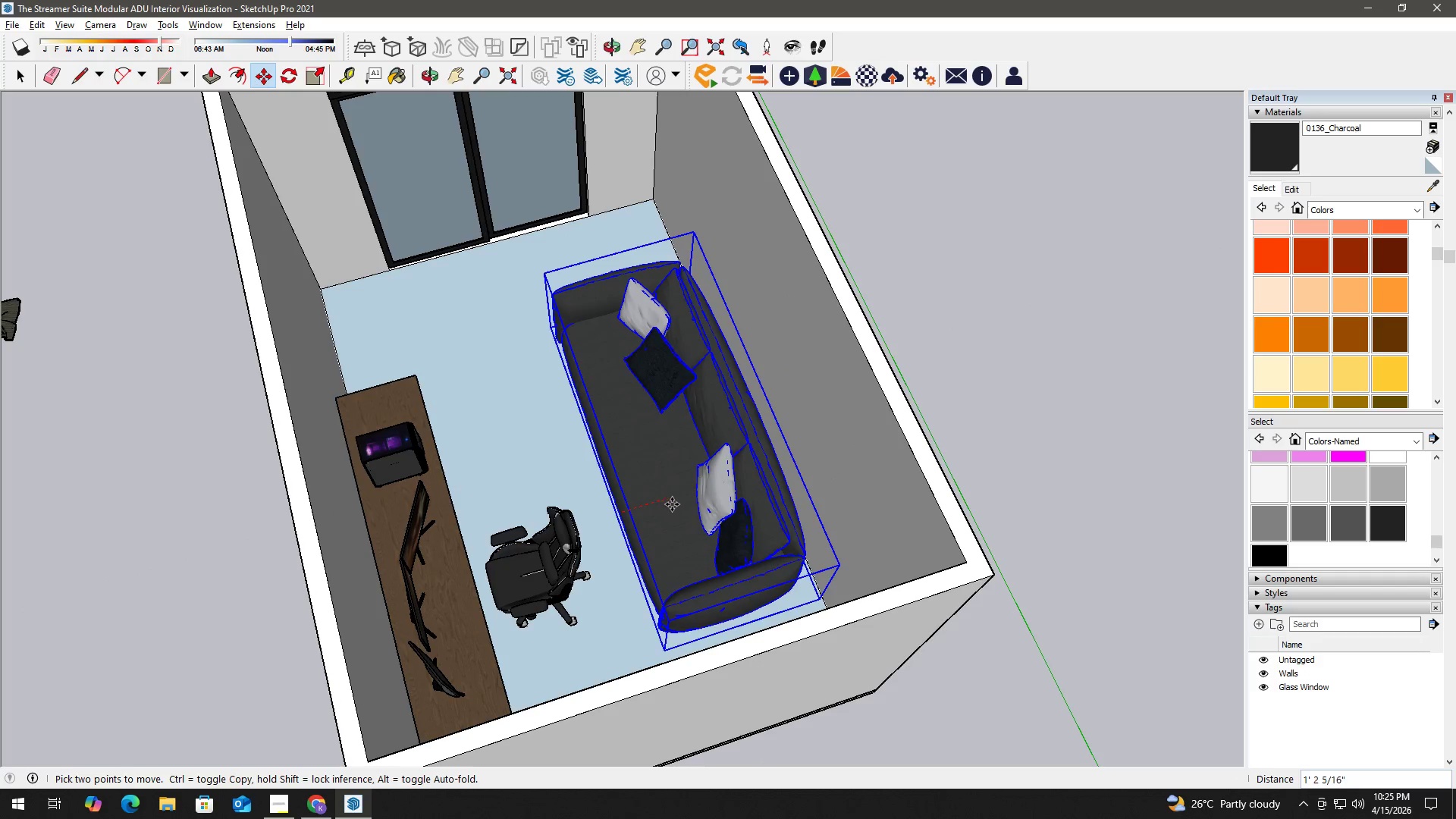 
left_click([681, 510])
 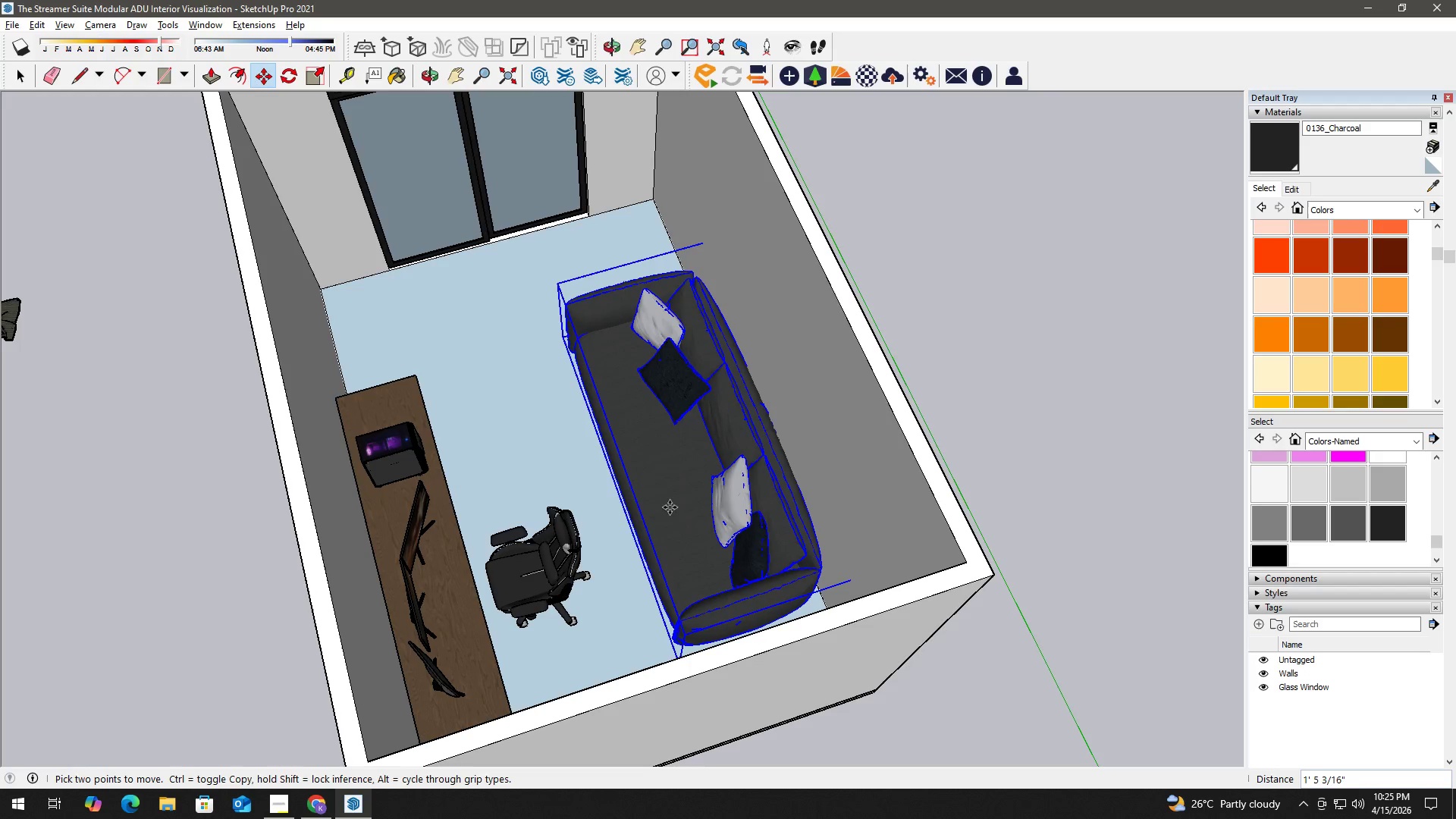 
key(Space)
 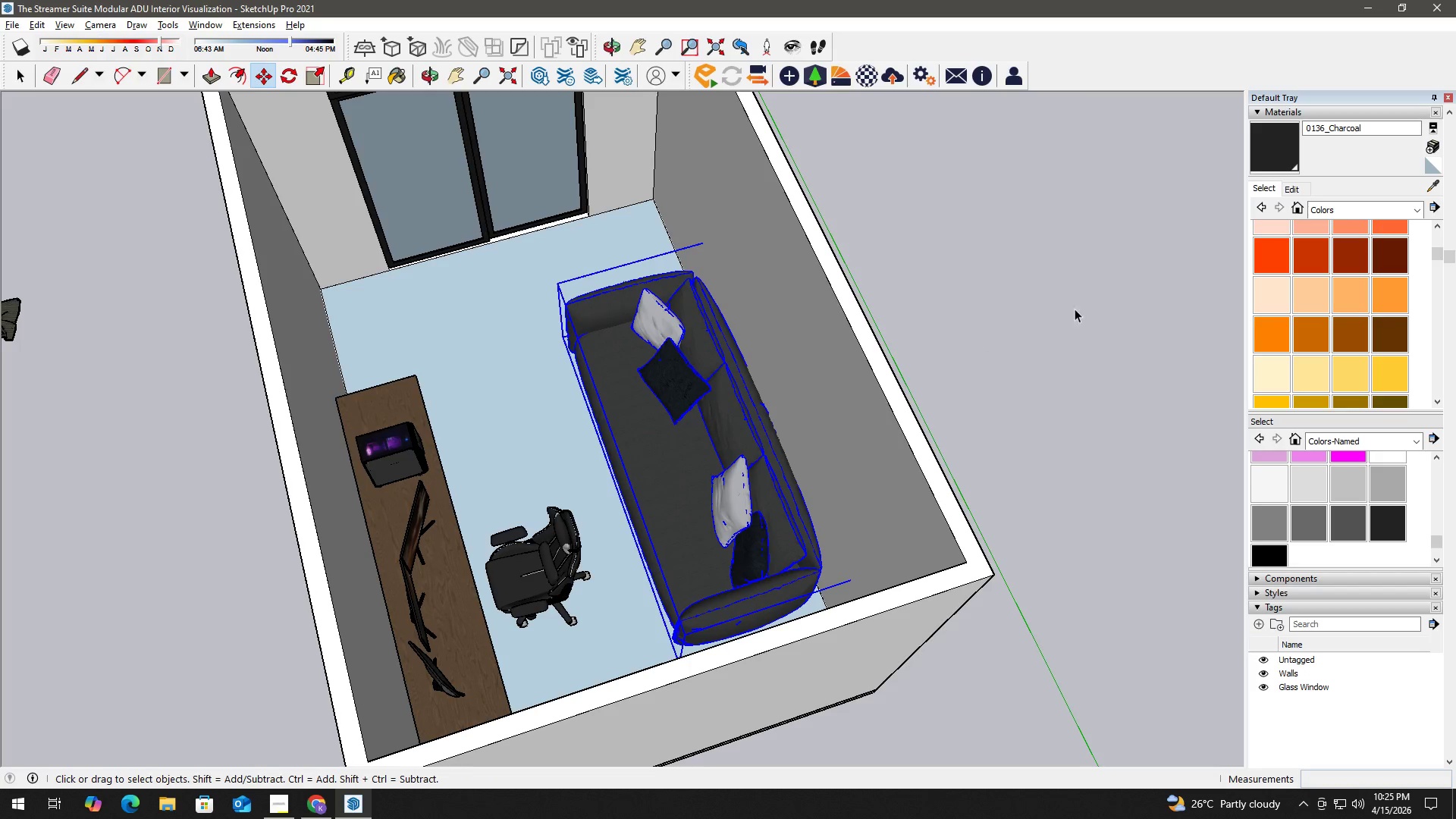 
double_click([1081, 304])
 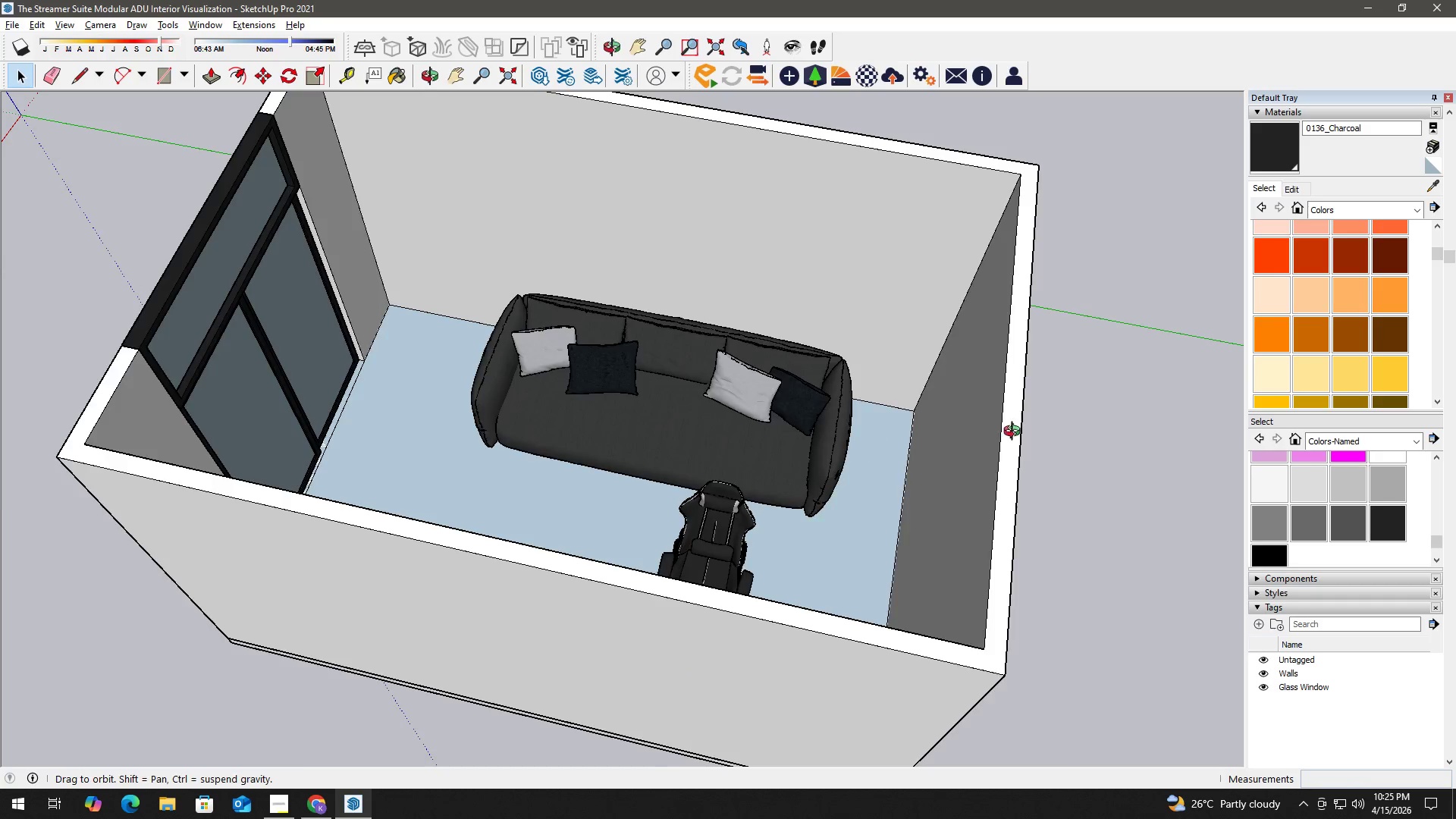 
scroll: coordinate [708, 400], scroll_direction: up, amount: 1.0
 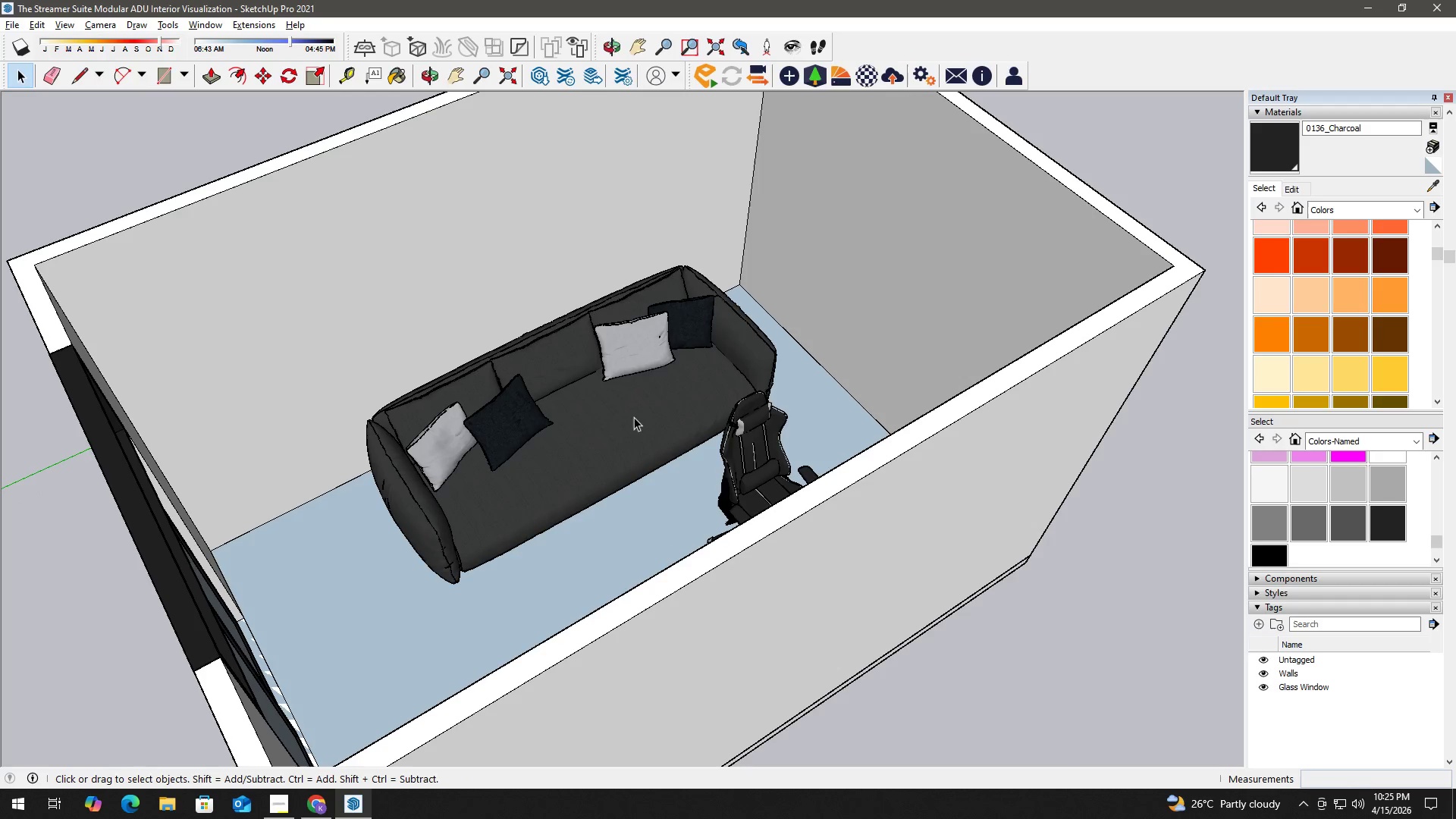 
key(T)
 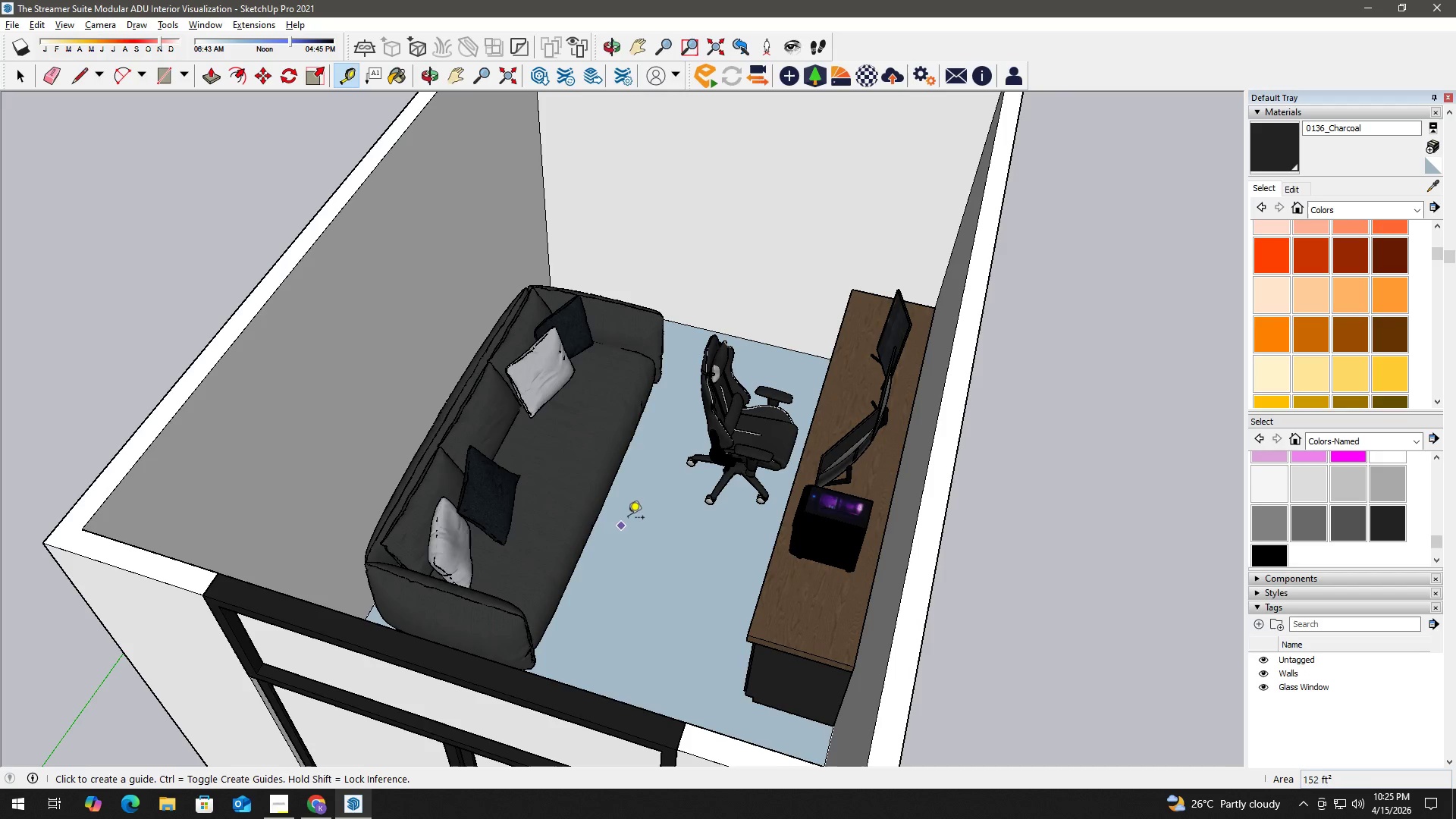 
key(Space)
 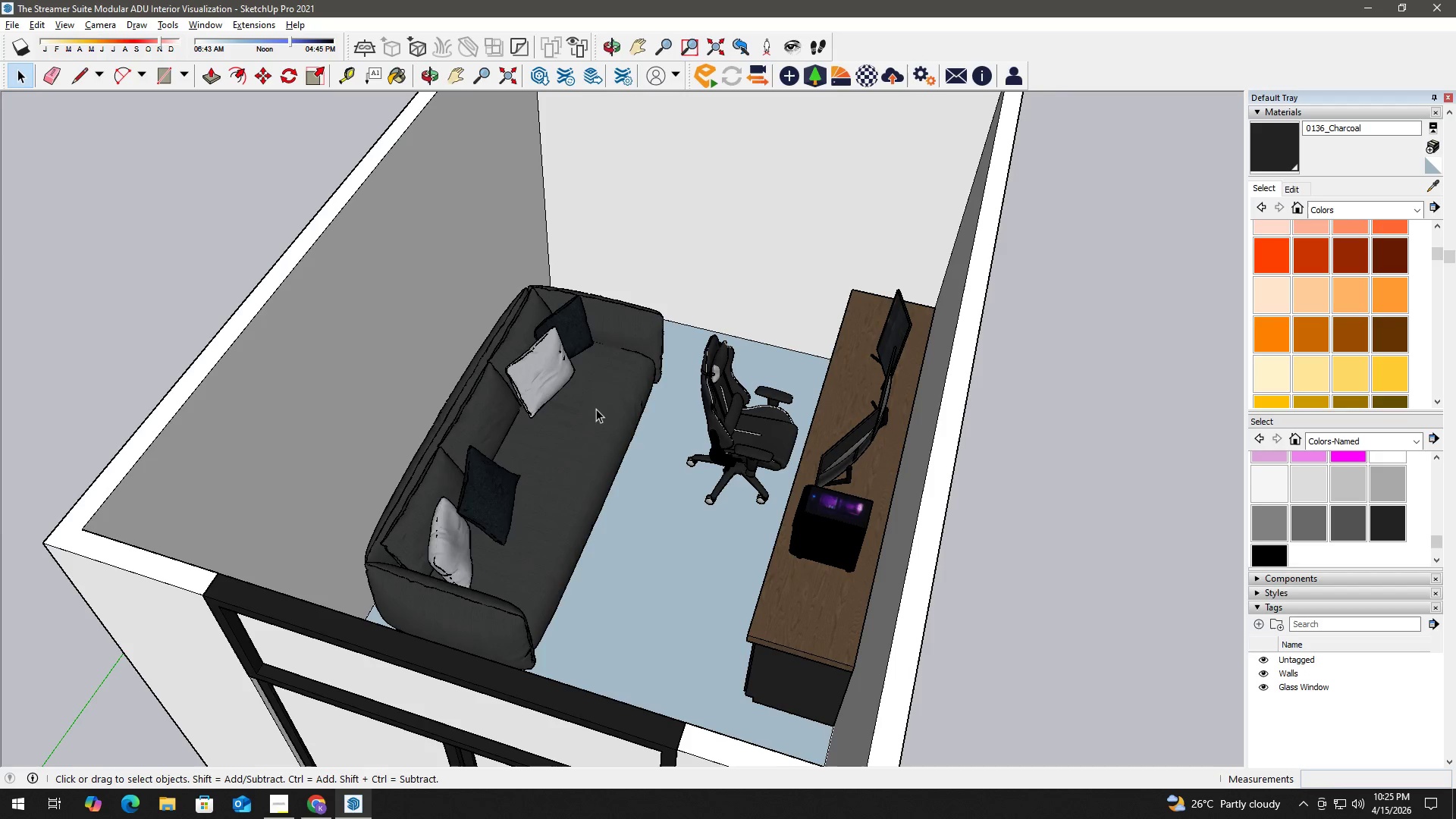 
left_click([596, 409])
 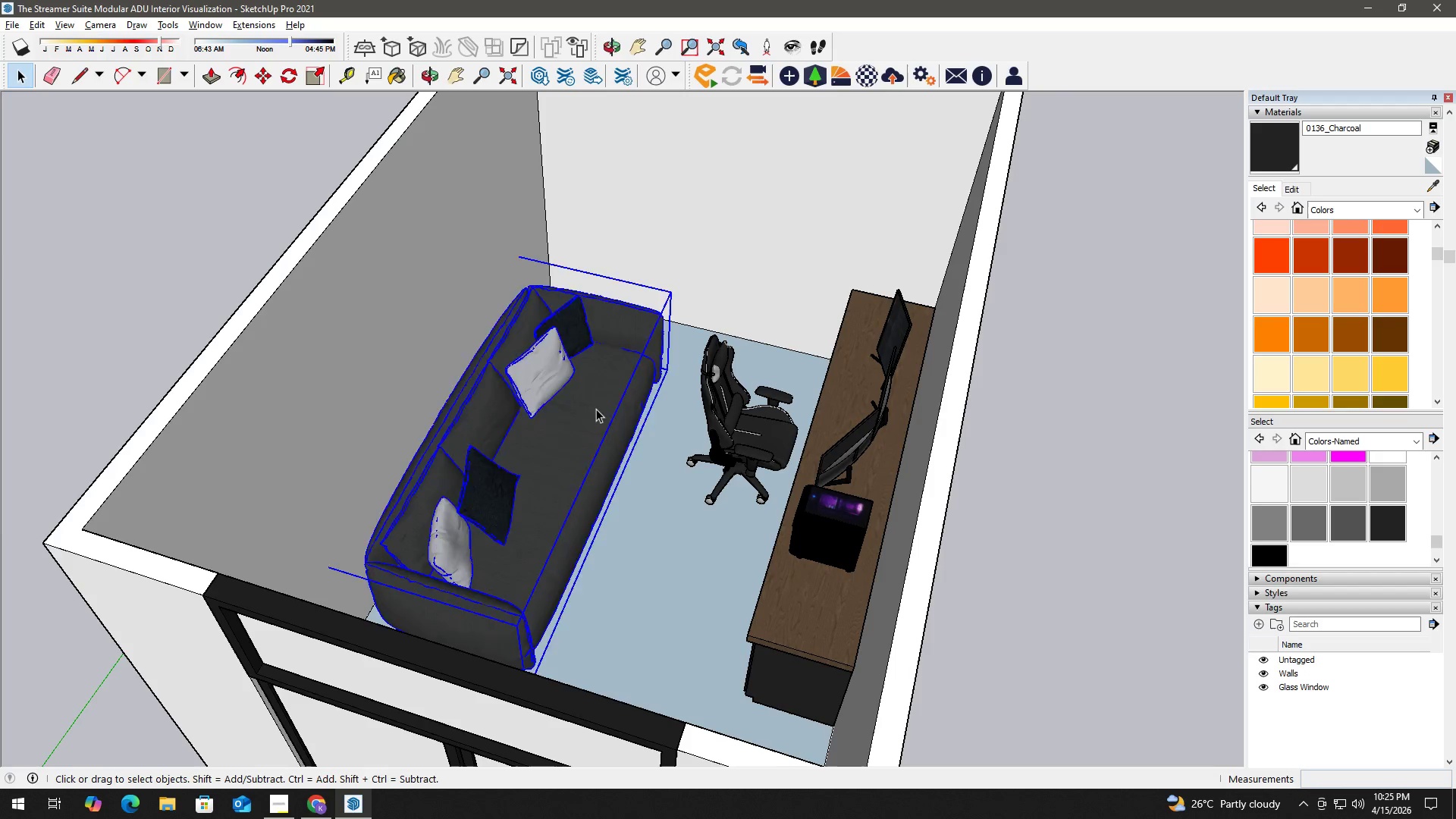 
key(Delete)
 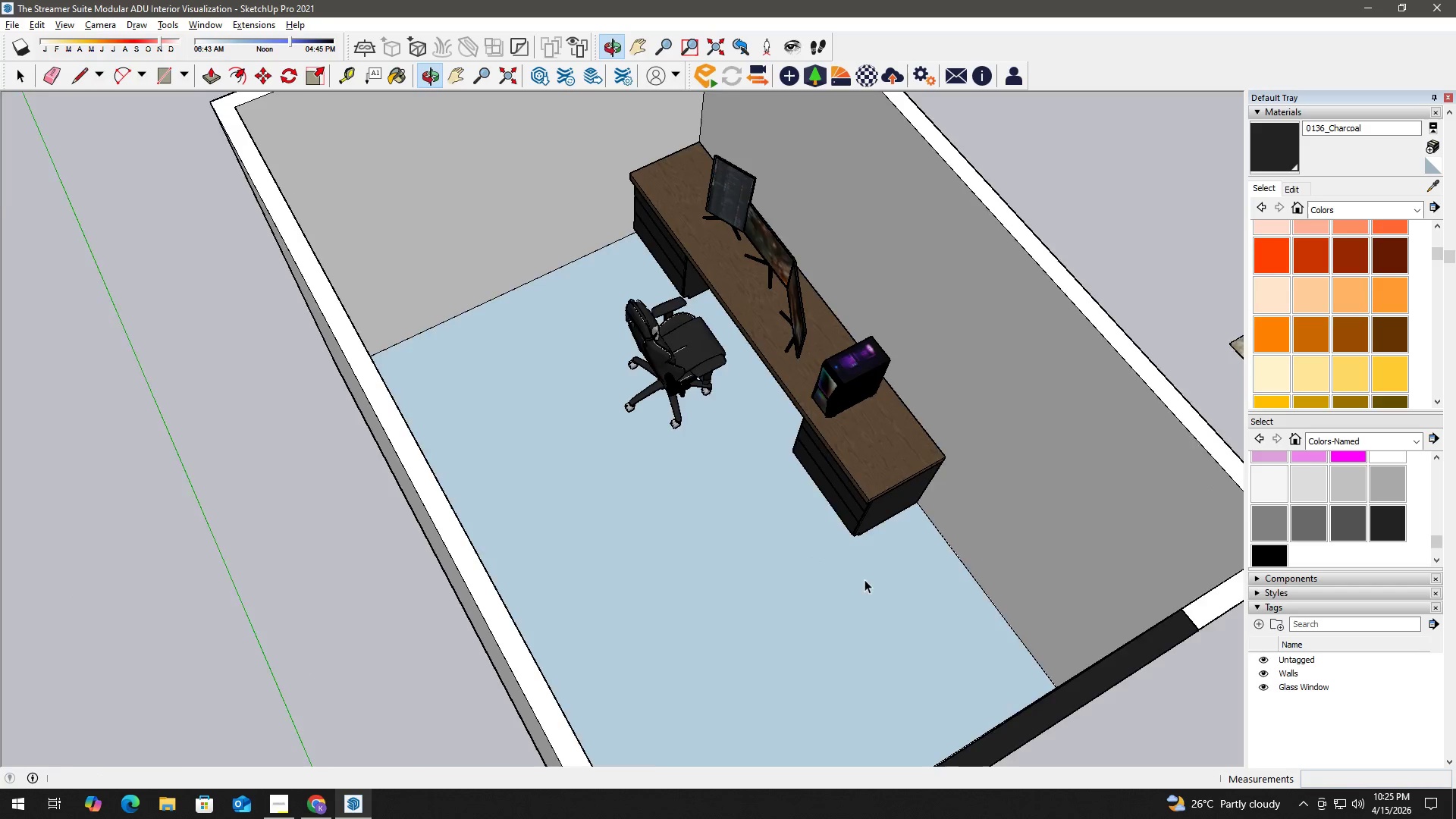 
key(T)
 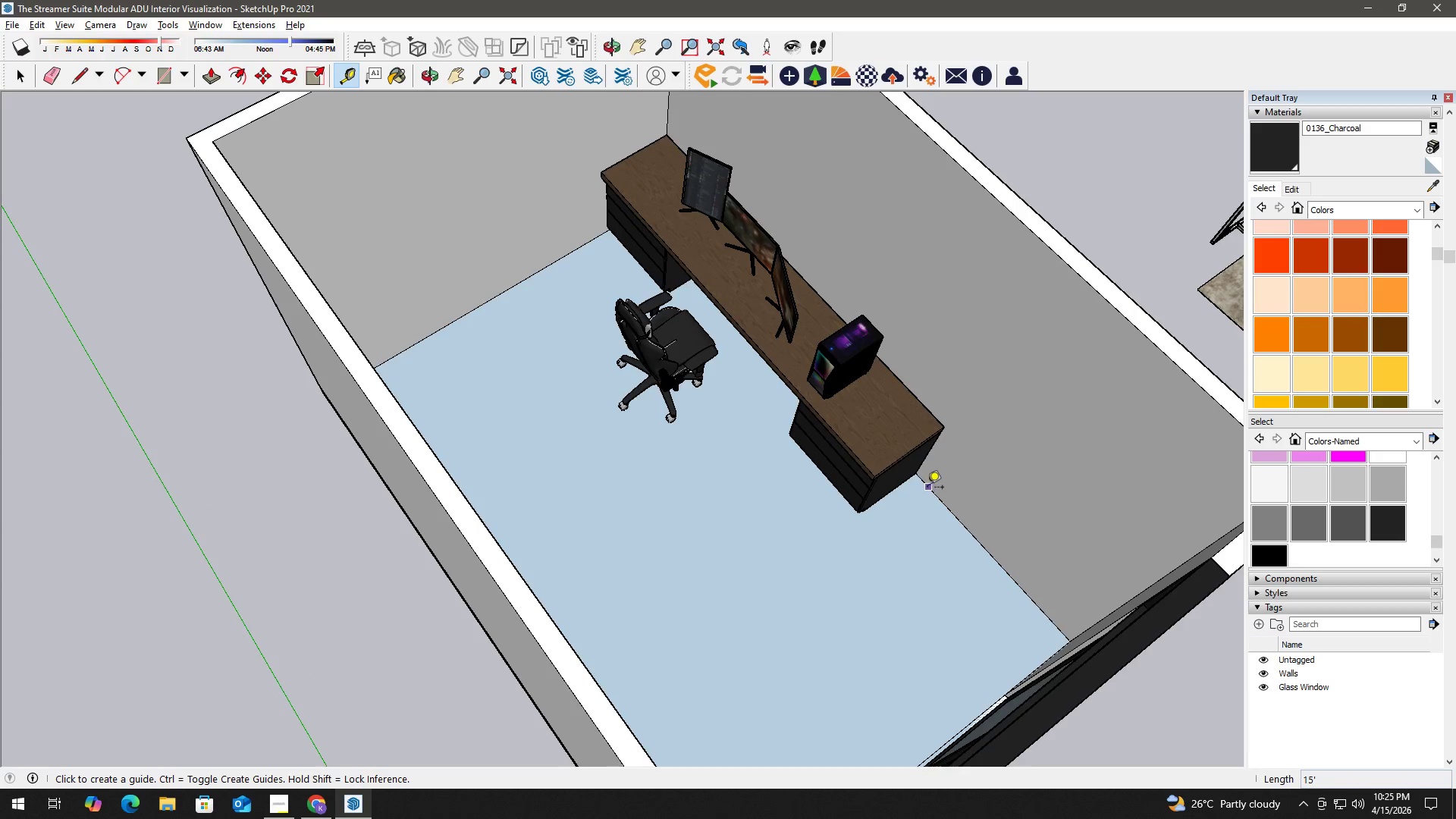 
left_click([927, 488])
 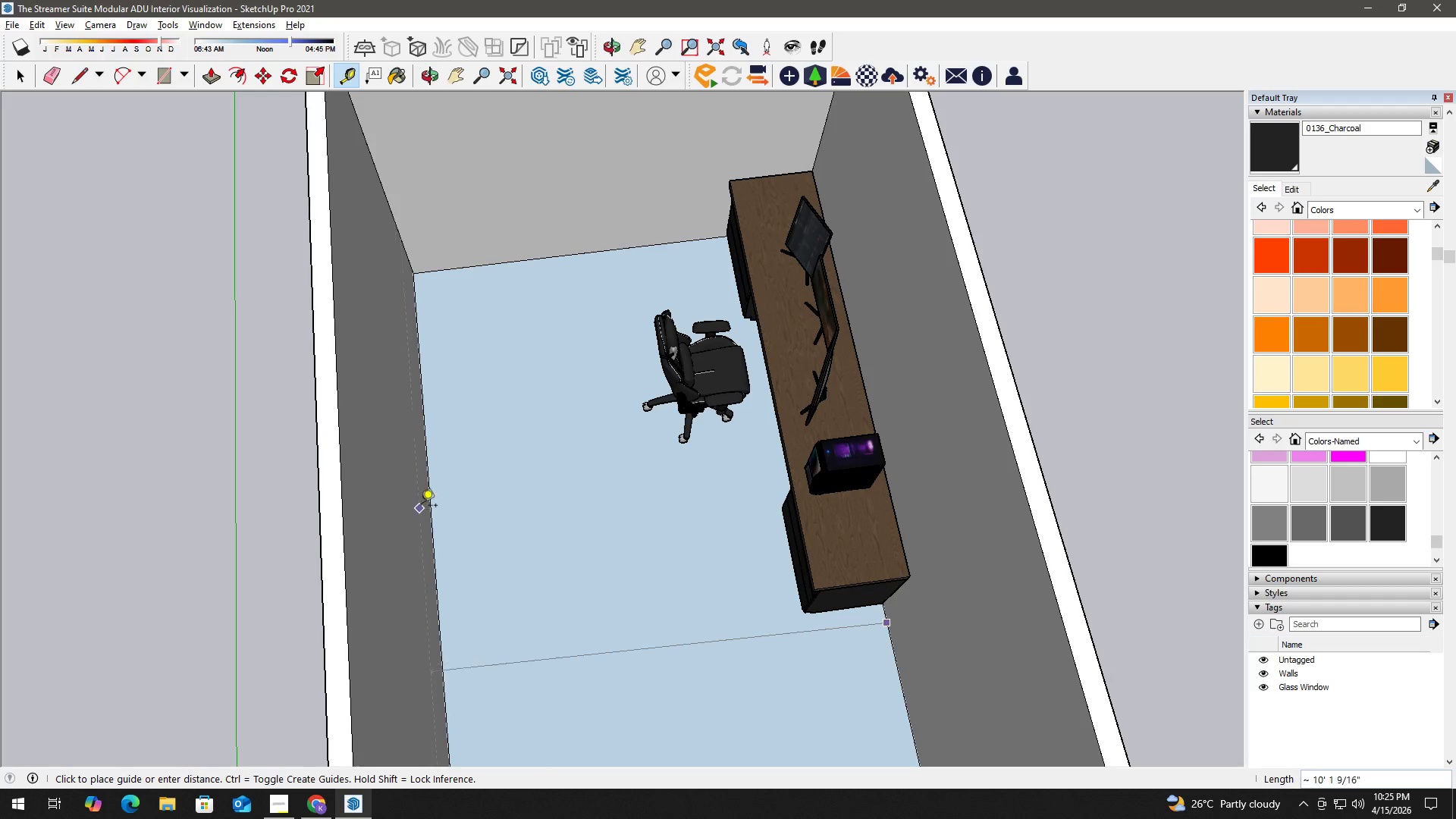 
mouse_move([444, 498])
 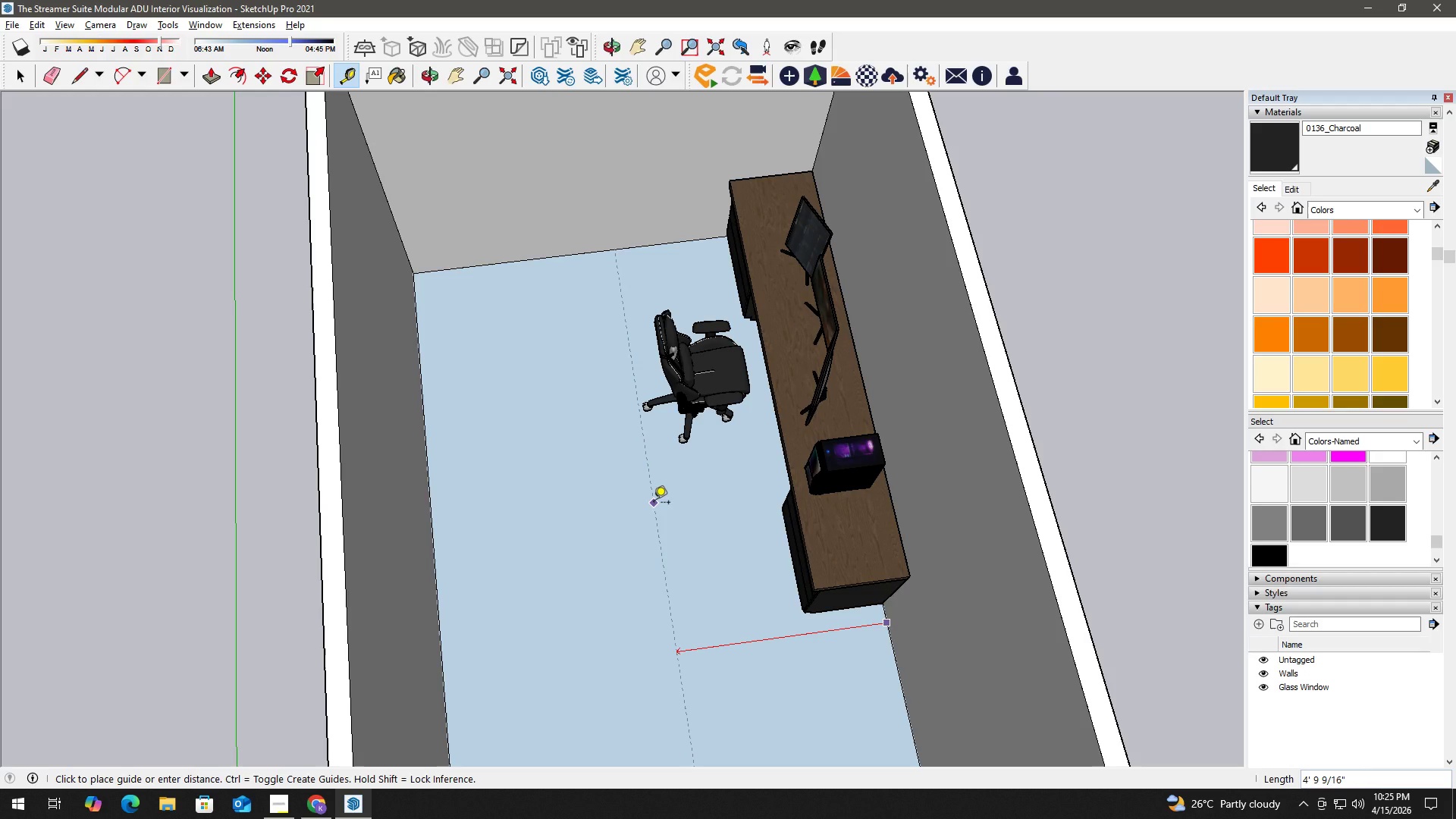 
wait(14.03)
 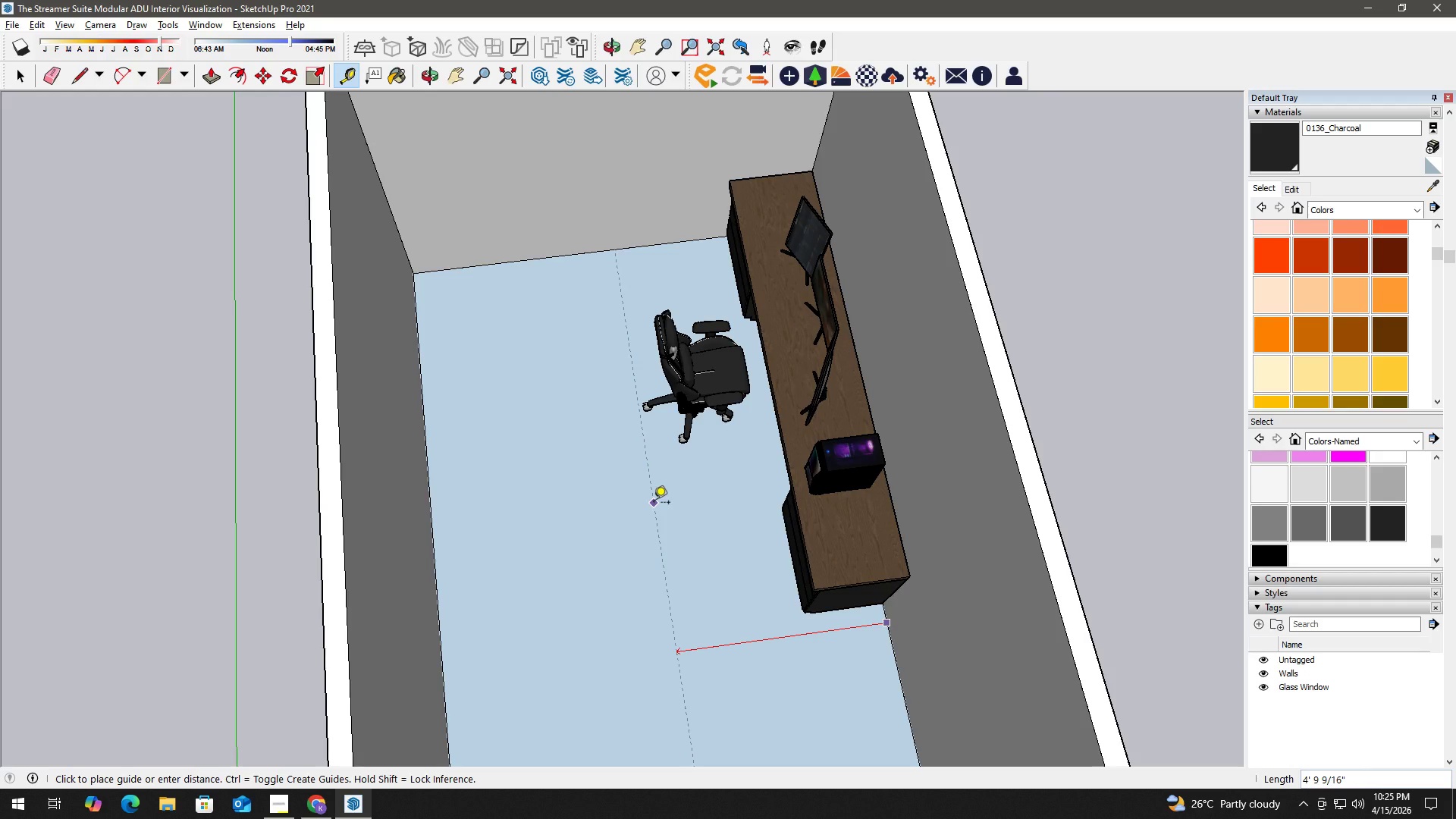 
key(Alt+Tab)
 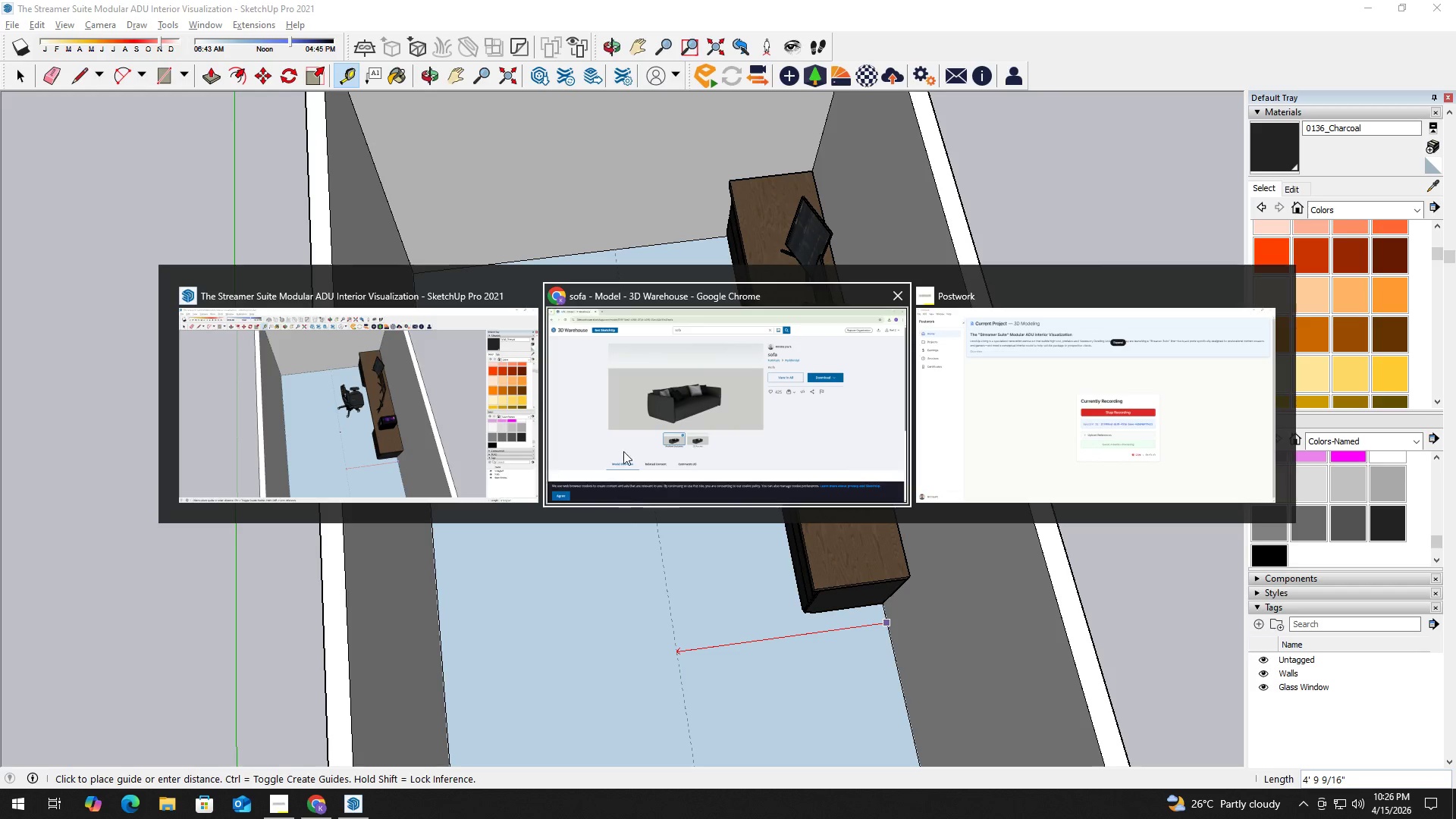 
left_click([620, 441])
 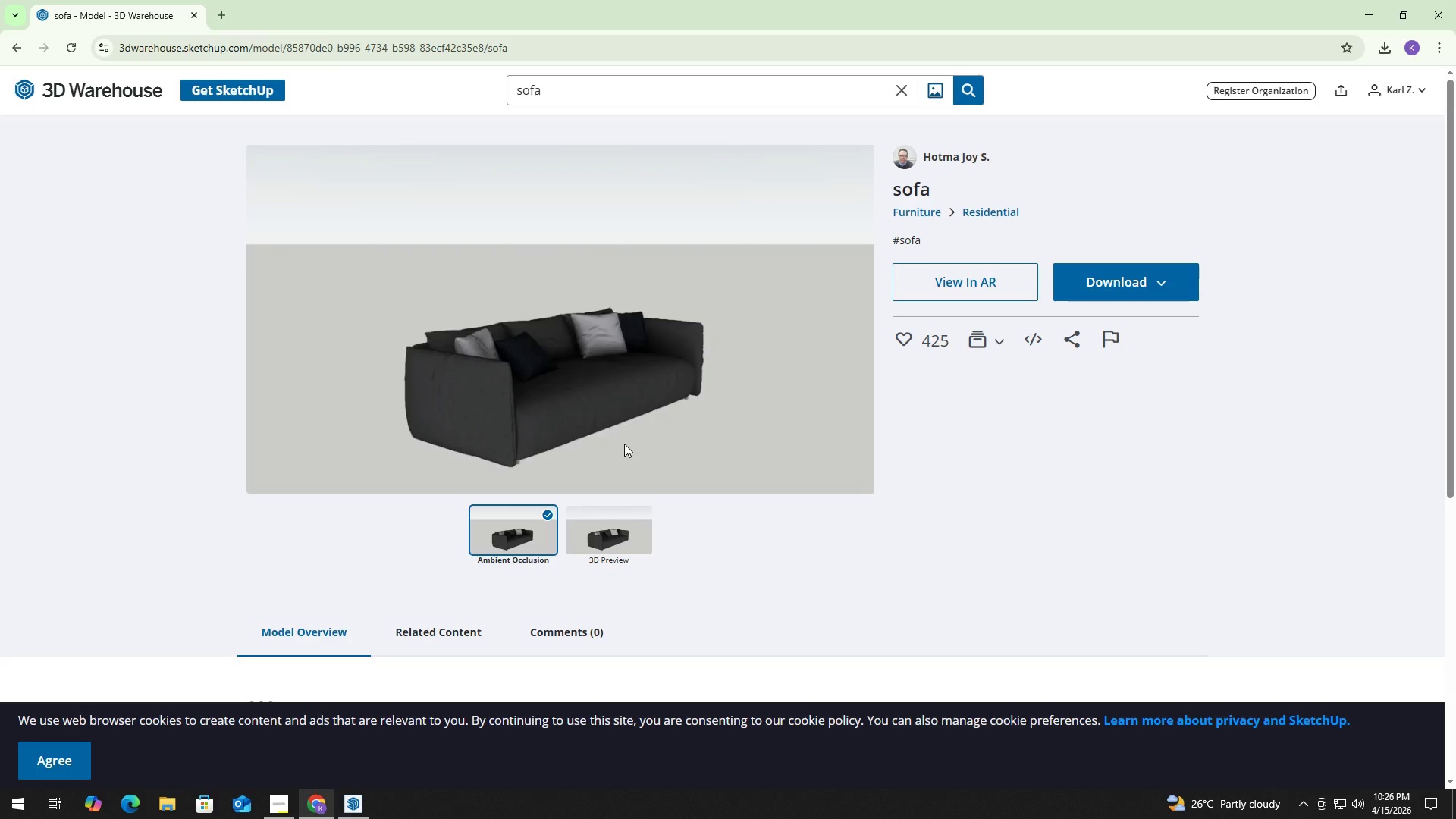 
key(Alt+AltLeft)
 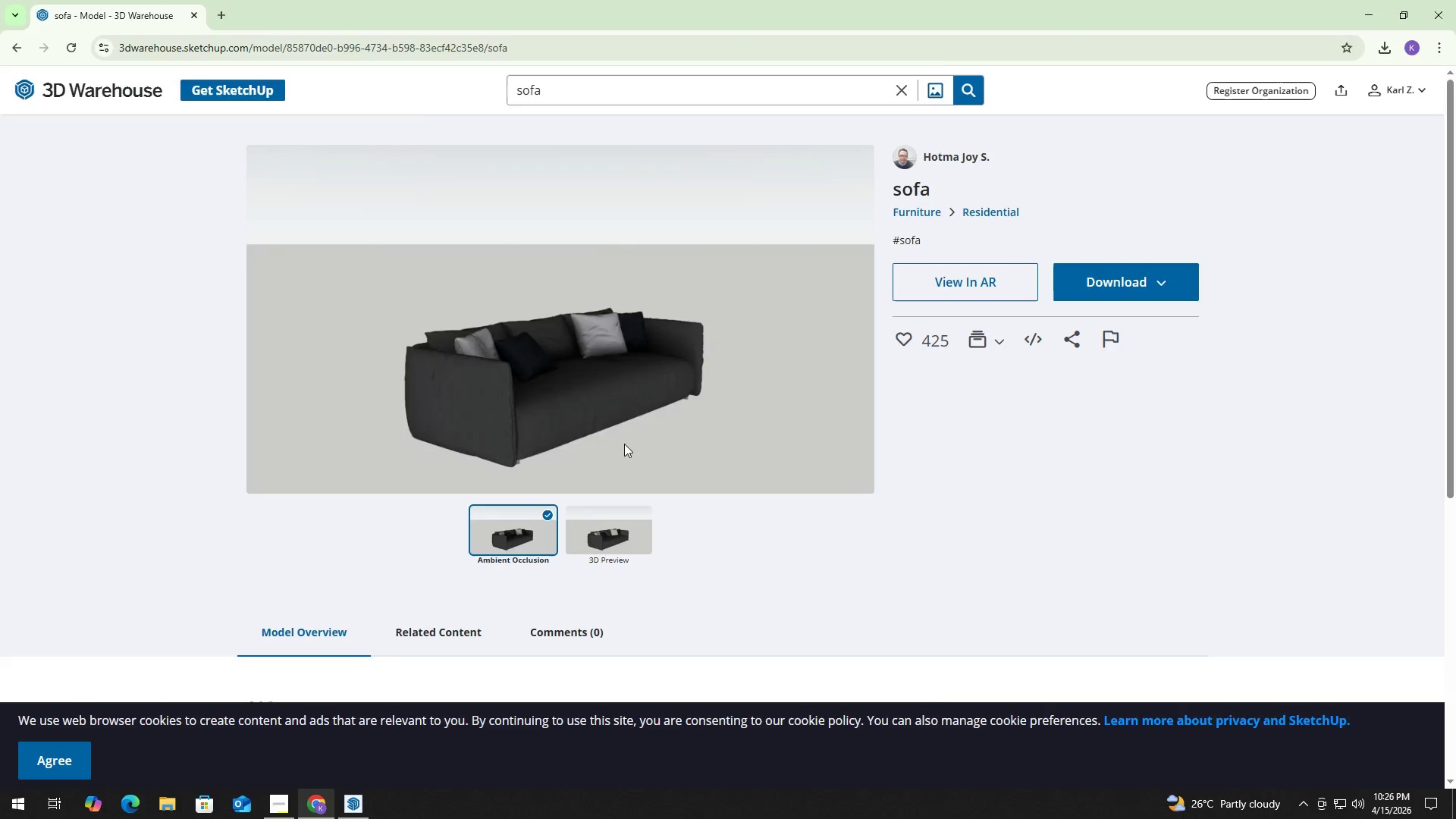 
key(Alt+Tab)
 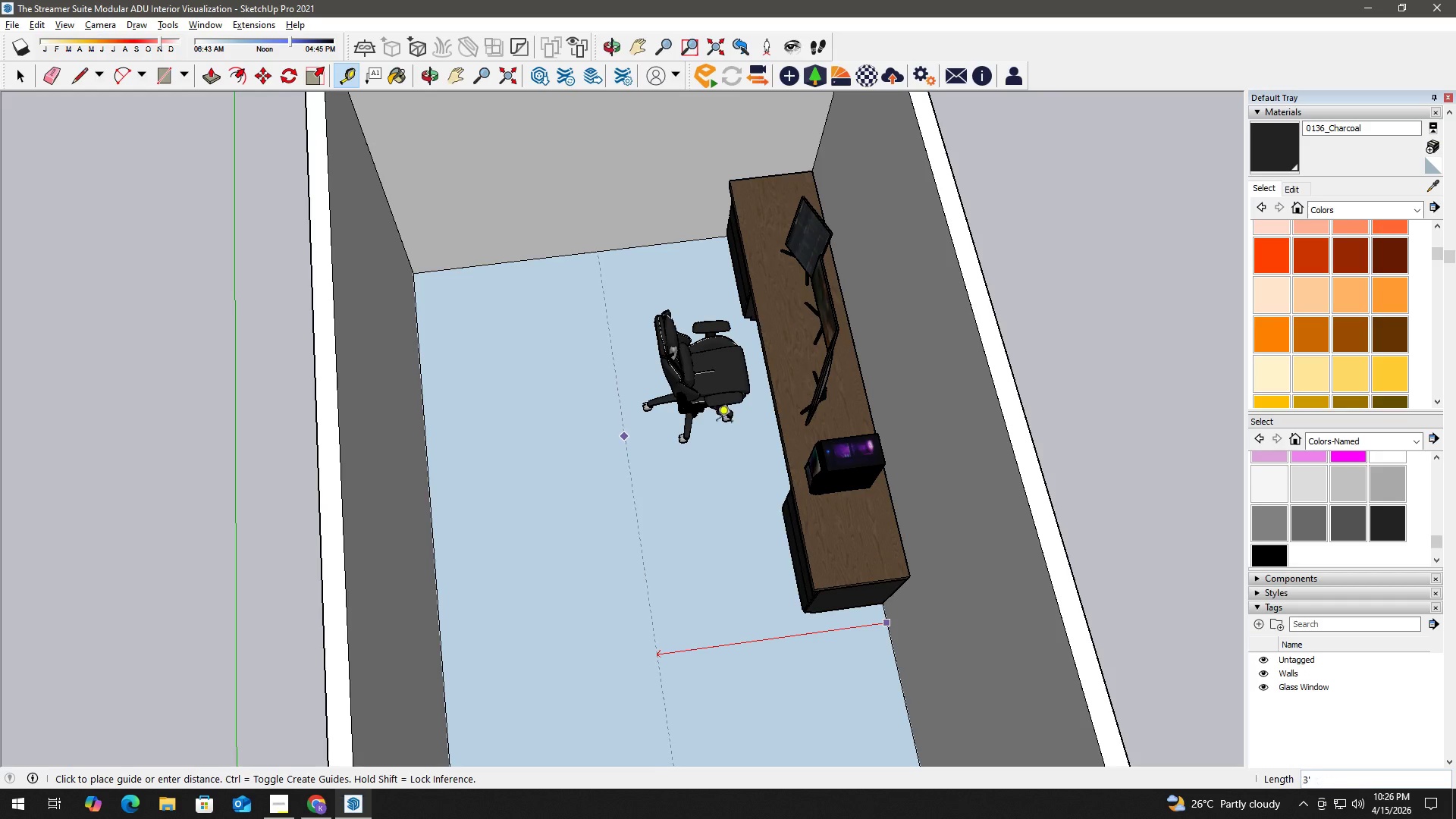 
hold_key(key=Space, duration=1.95)
 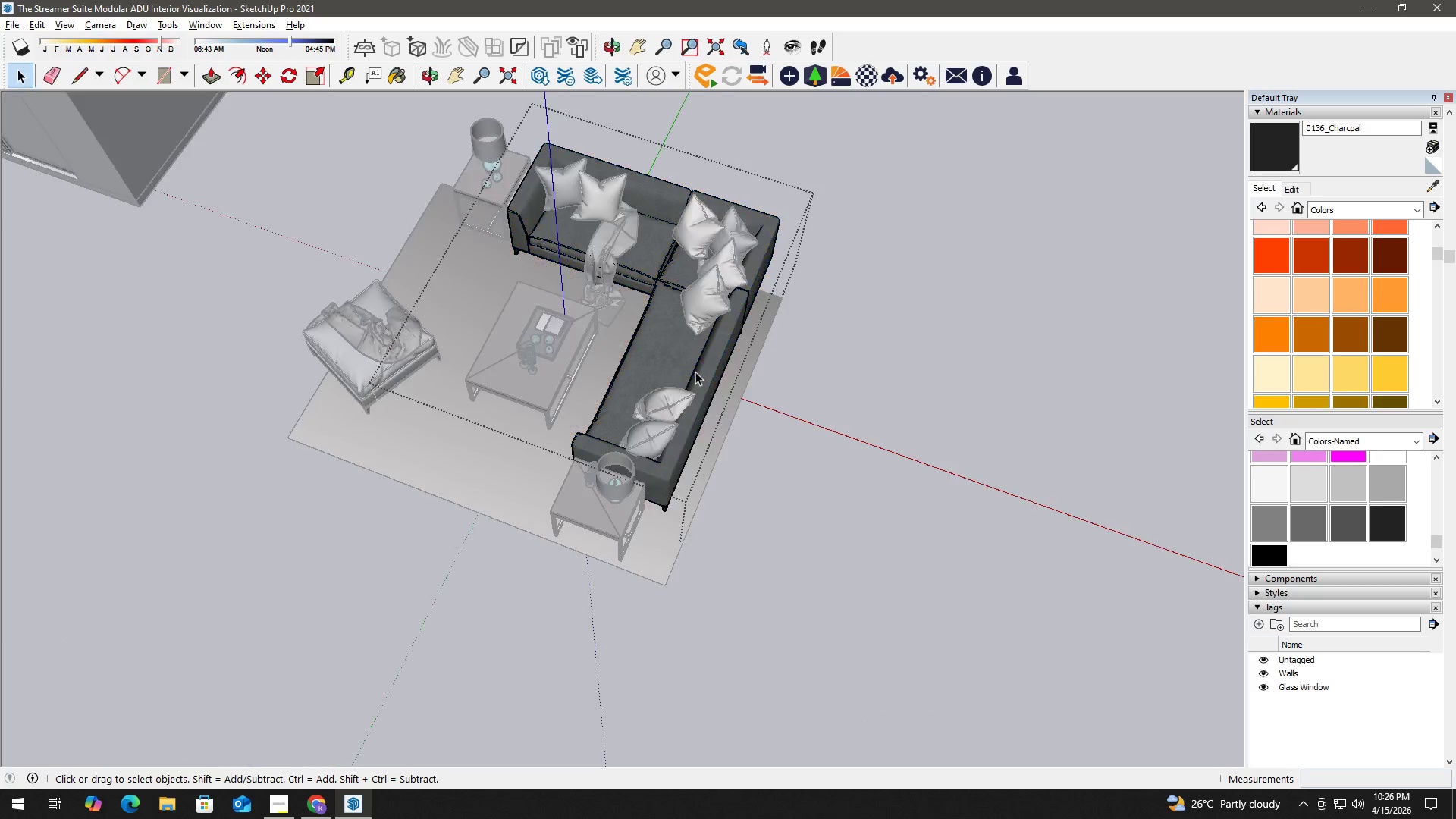 
scroll: coordinate [876, 378], scroll_direction: down, amount: 7.0
 